 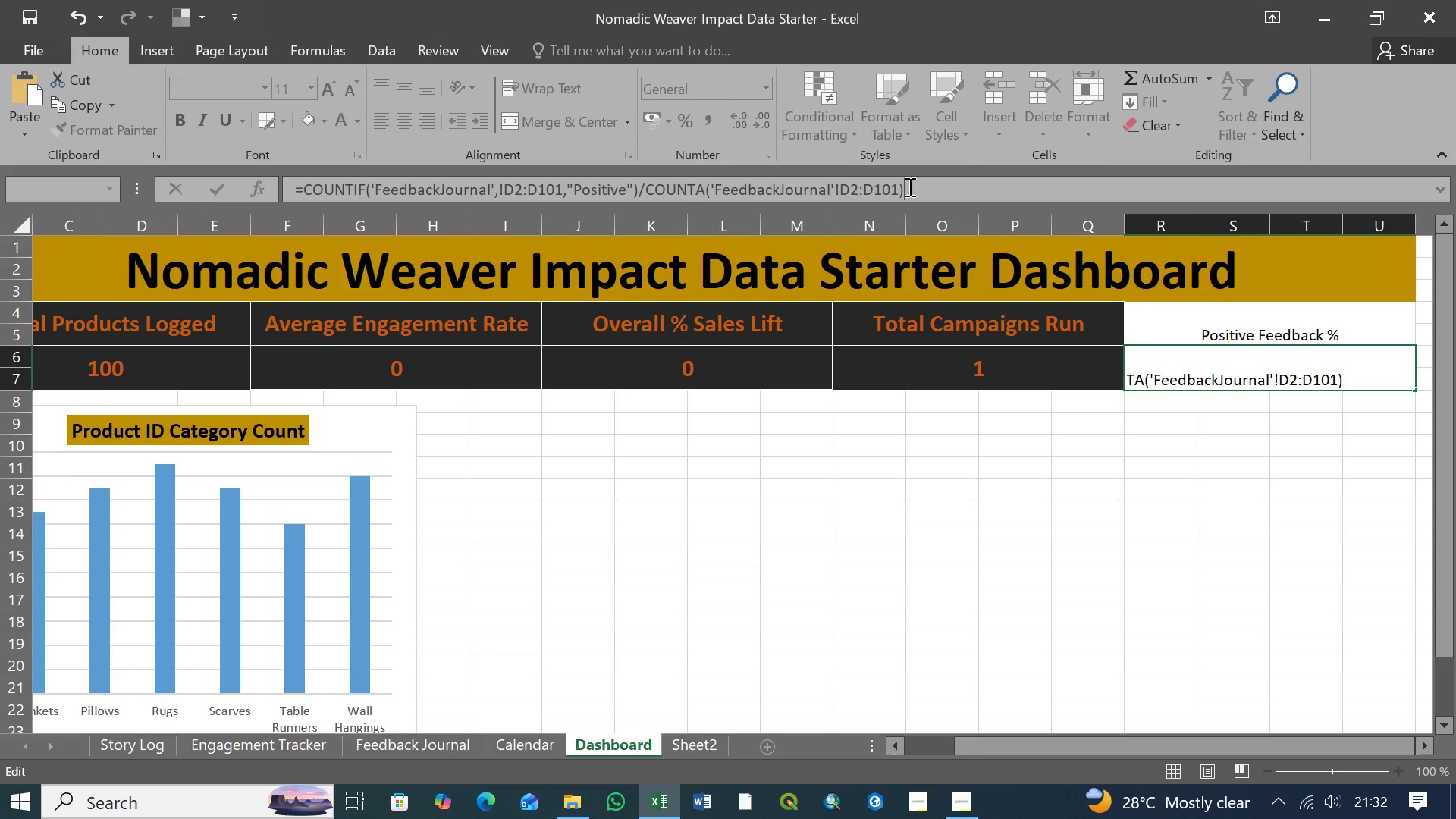 
scroll: coordinate [450, 579], scroll_direction: up, amount: 3.0
 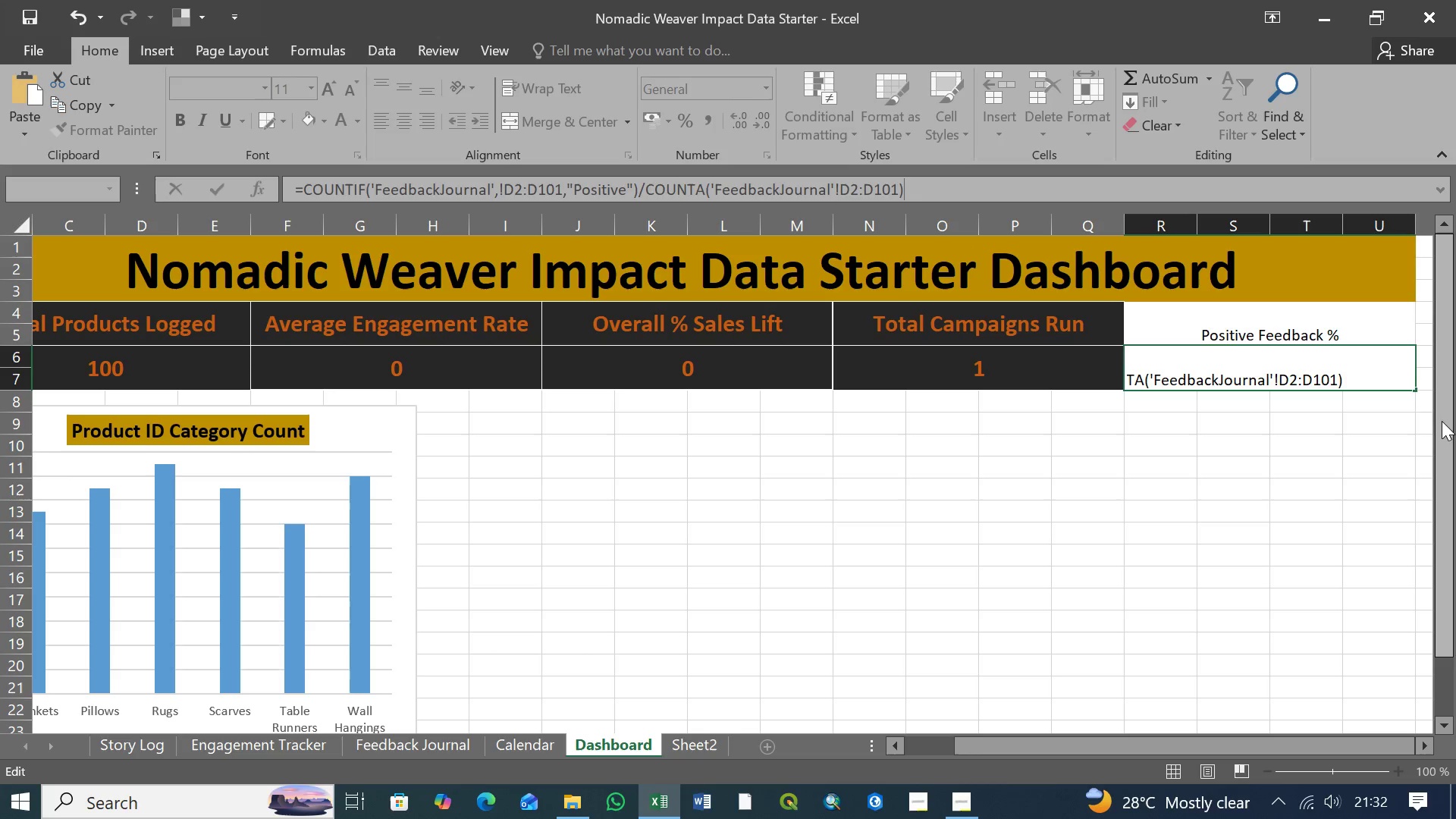 
left_click_drag(start_coordinate=[1446, 422], to_coordinate=[1455, 436])
 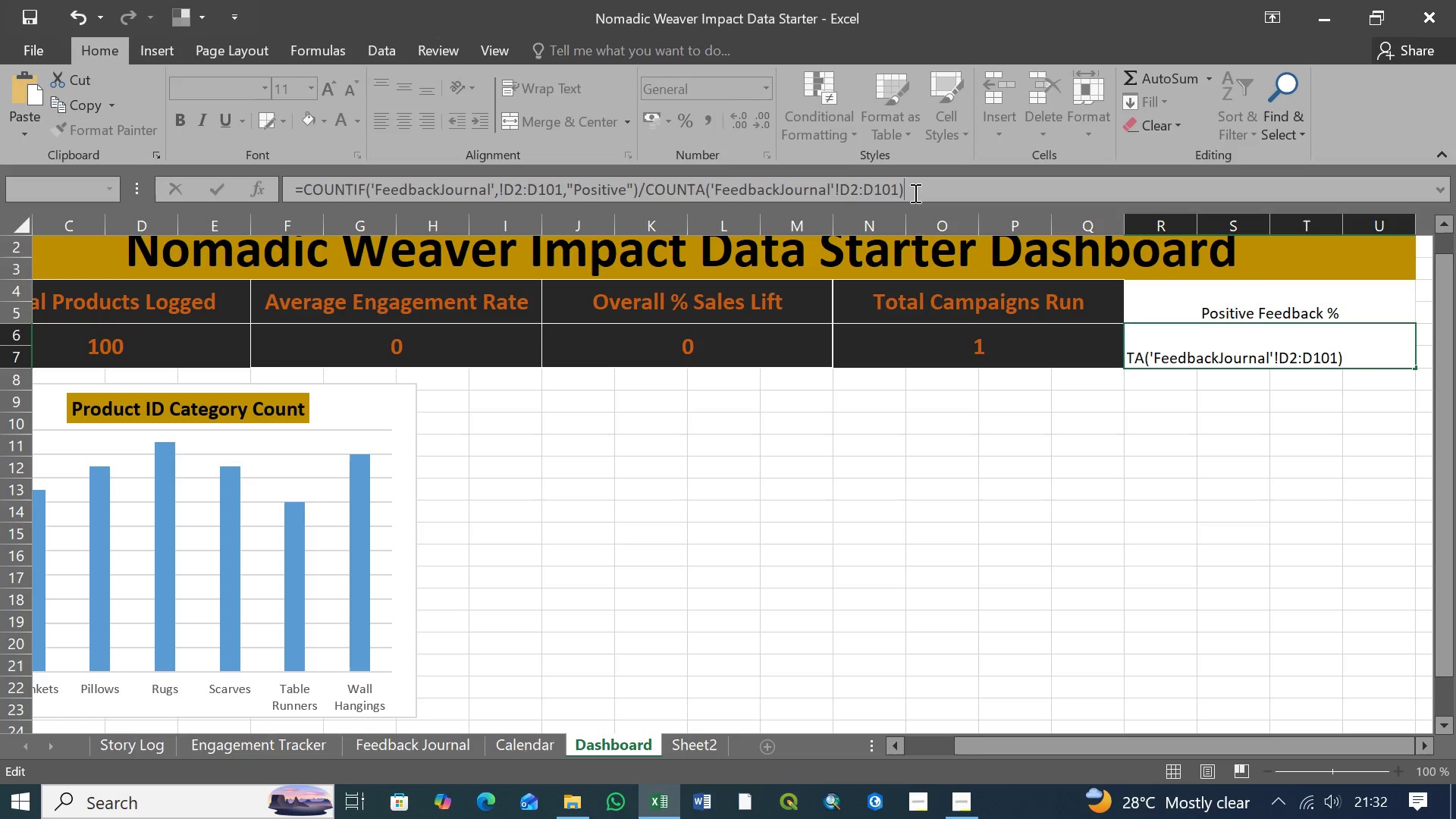 
left_click_drag(start_coordinate=[914, 193], to_coordinate=[218, 192])
 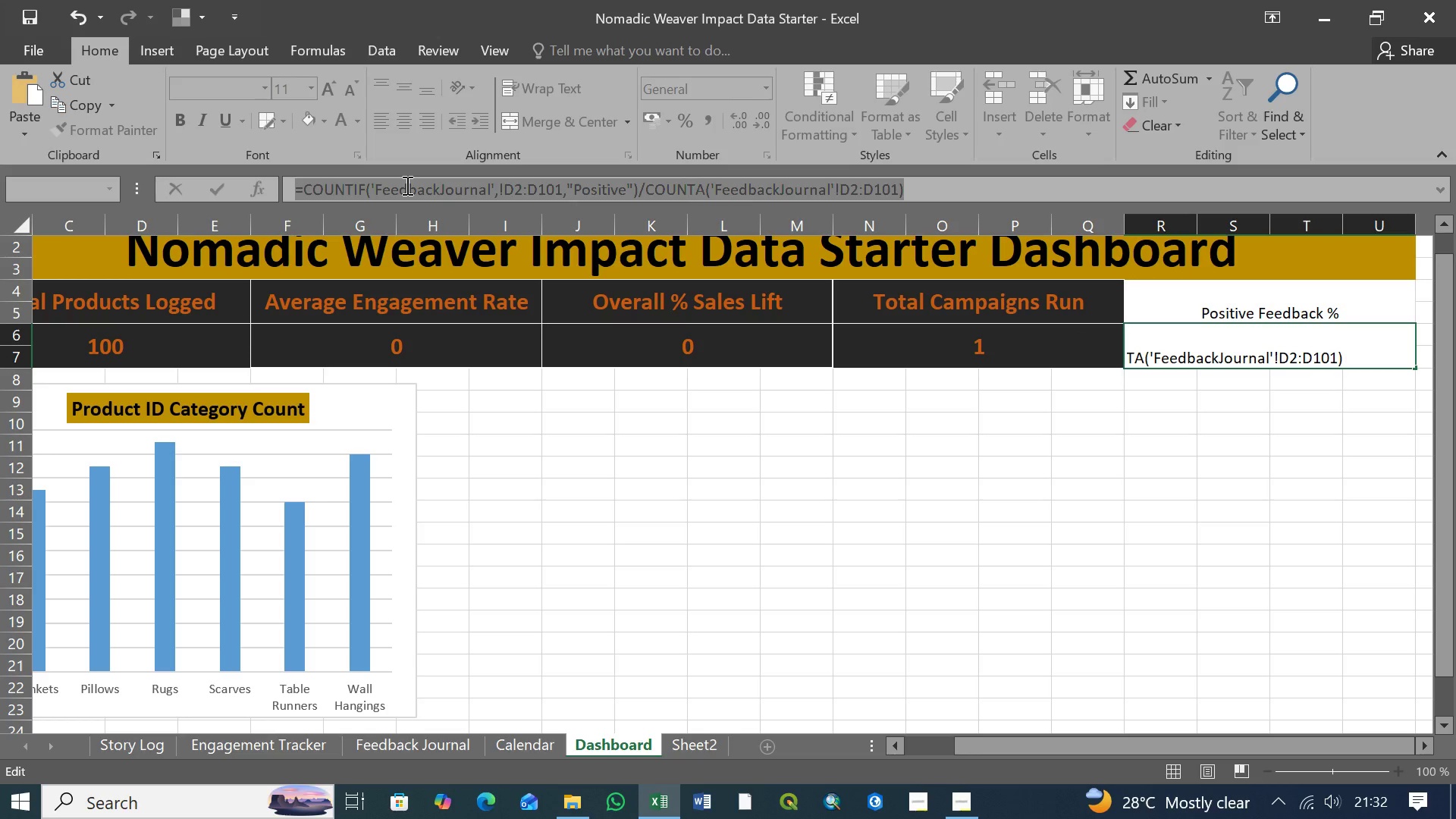 
key(Control+X)
 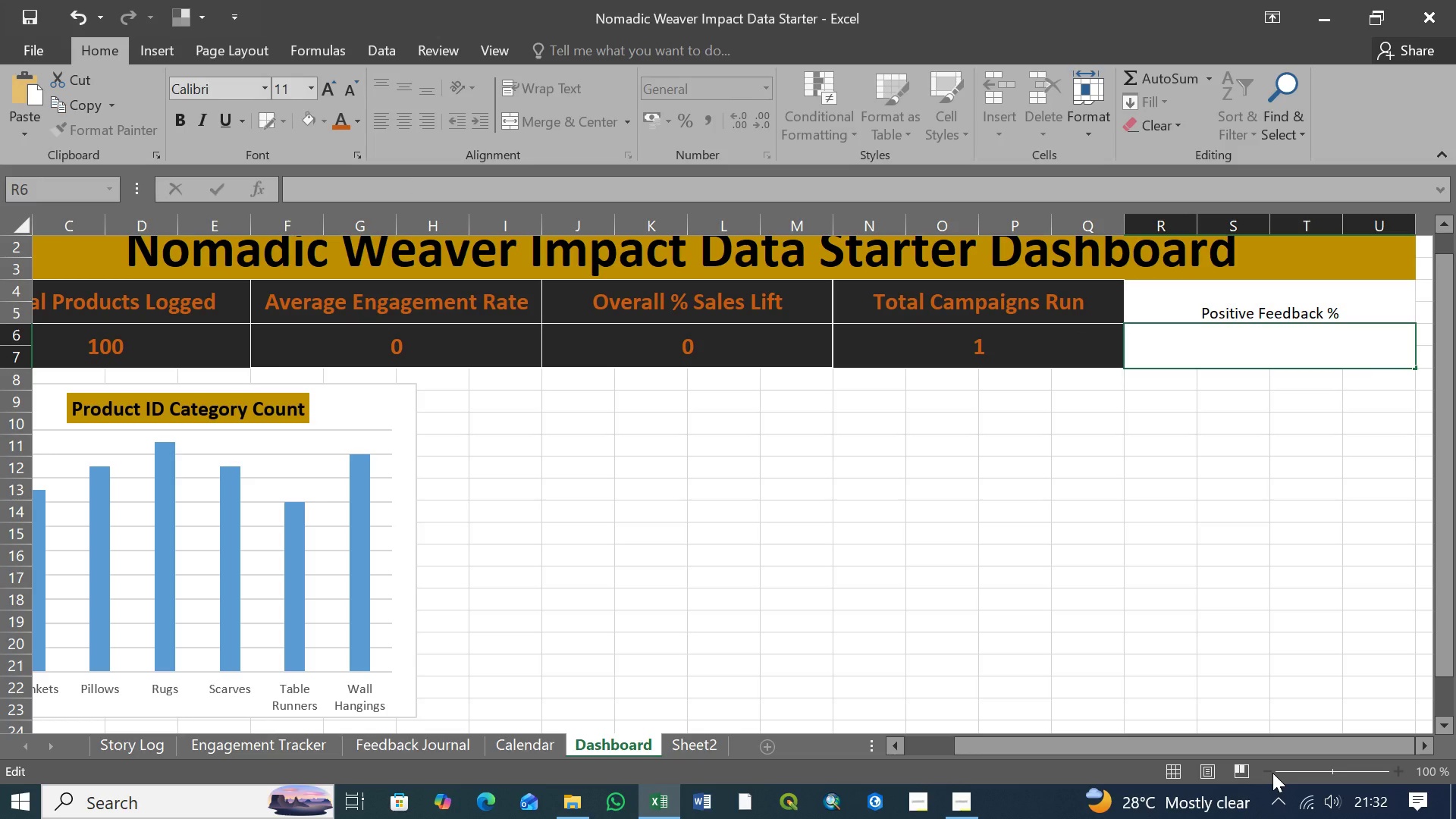 
left_click([1266, 770])
 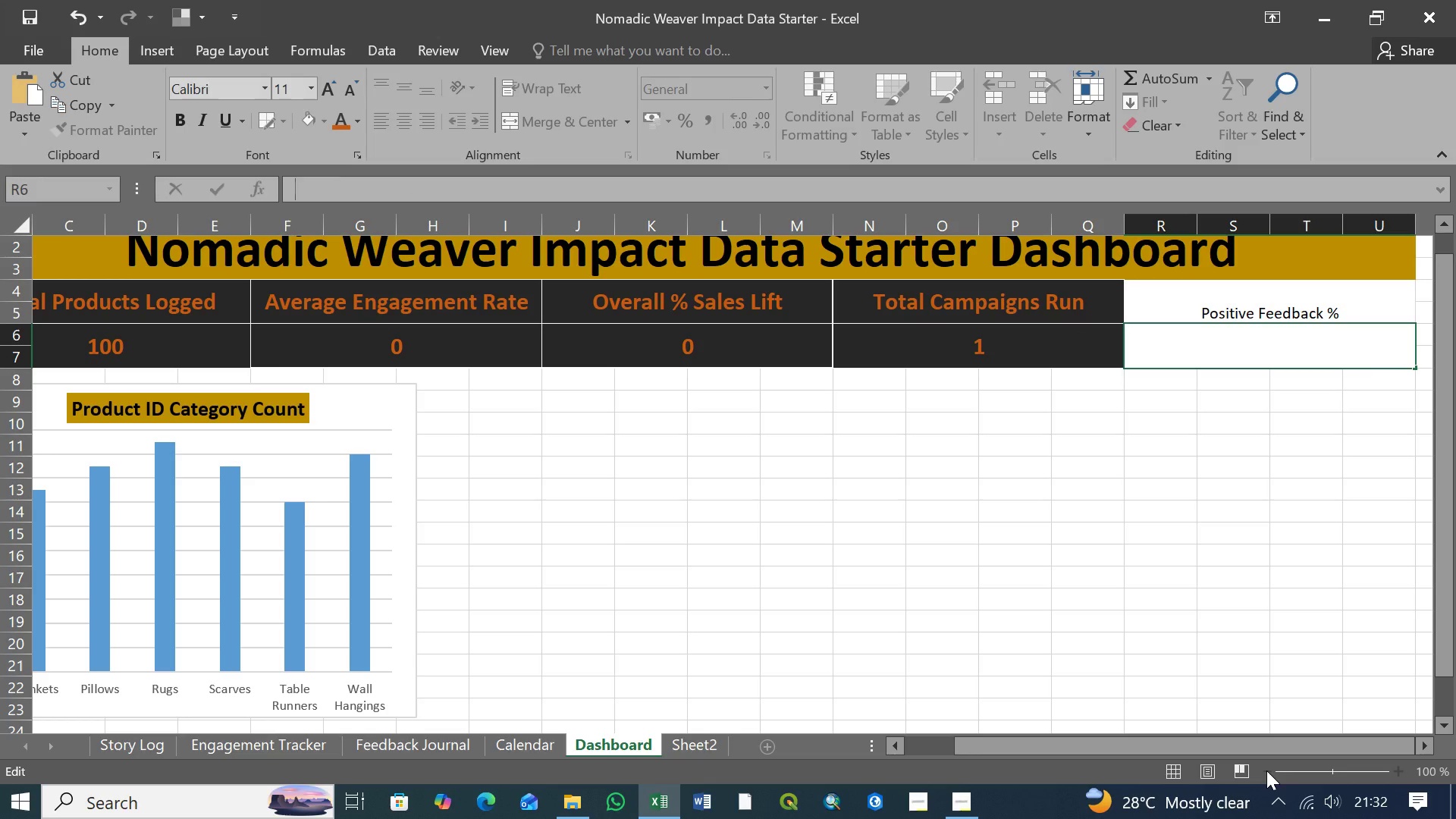 
double_click([1266, 770])
 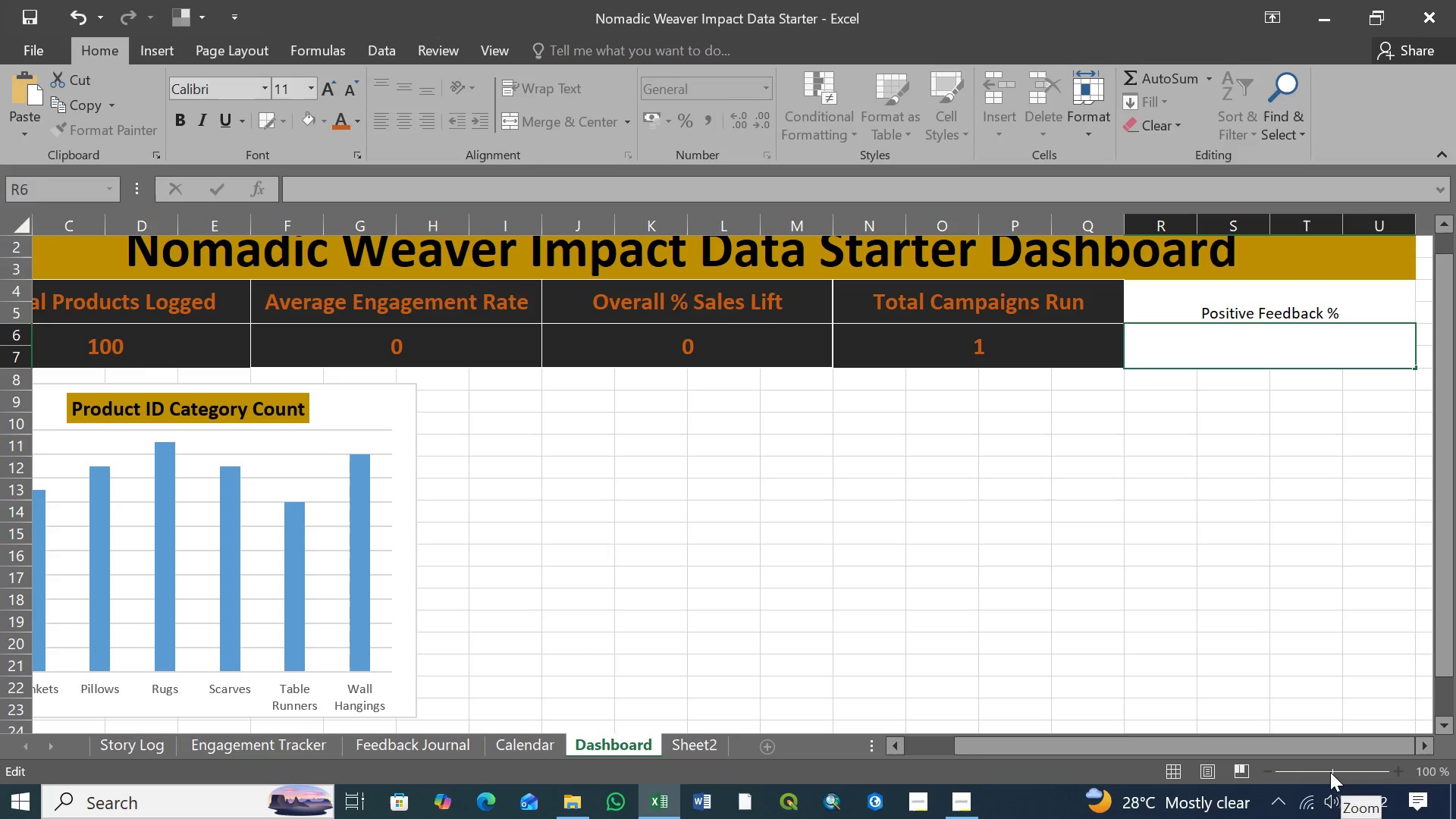 
left_click_drag(start_coordinate=[1330, 772], to_coordinate=[1320, 771])
 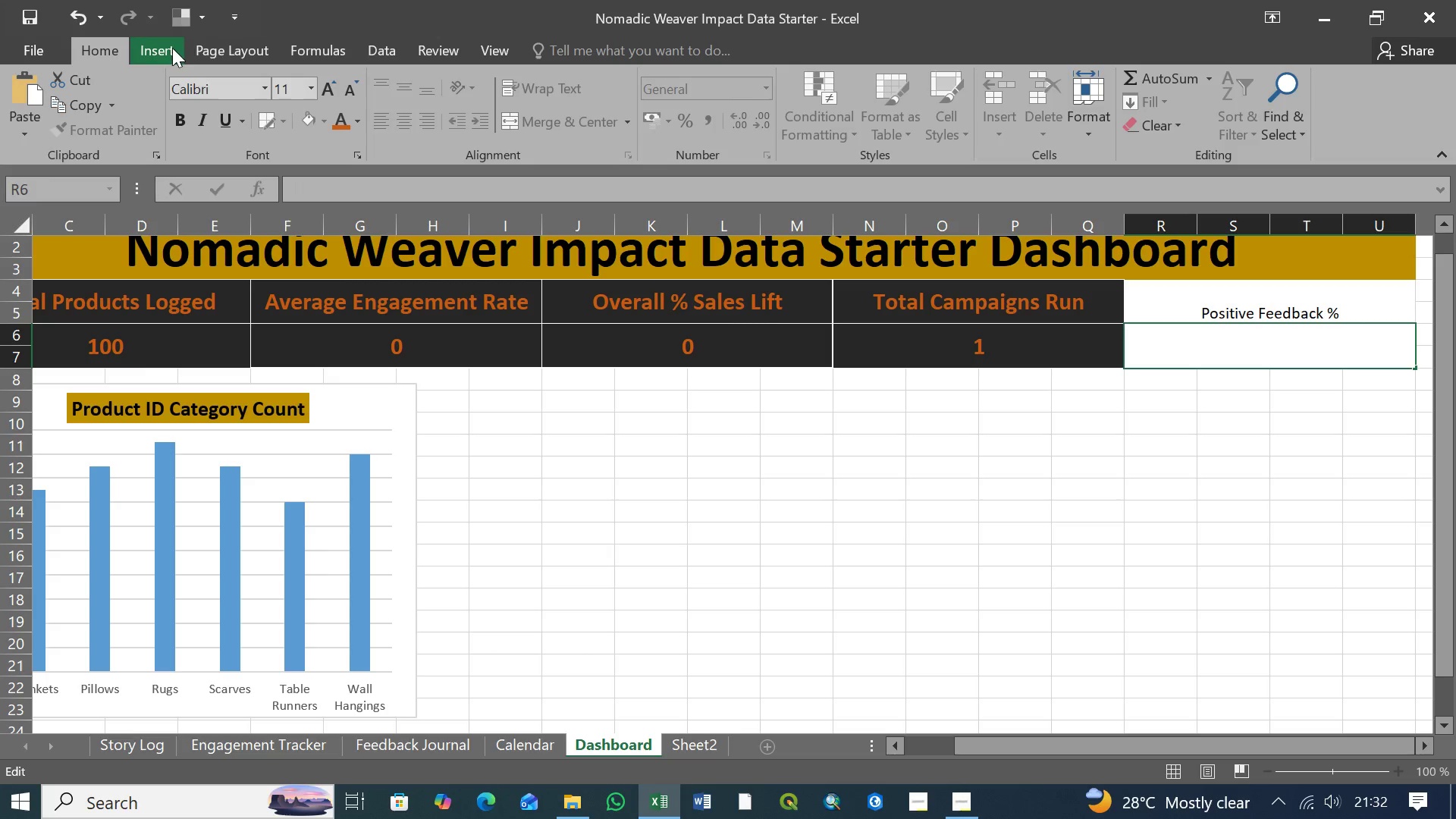 
left_click([223, 50])
 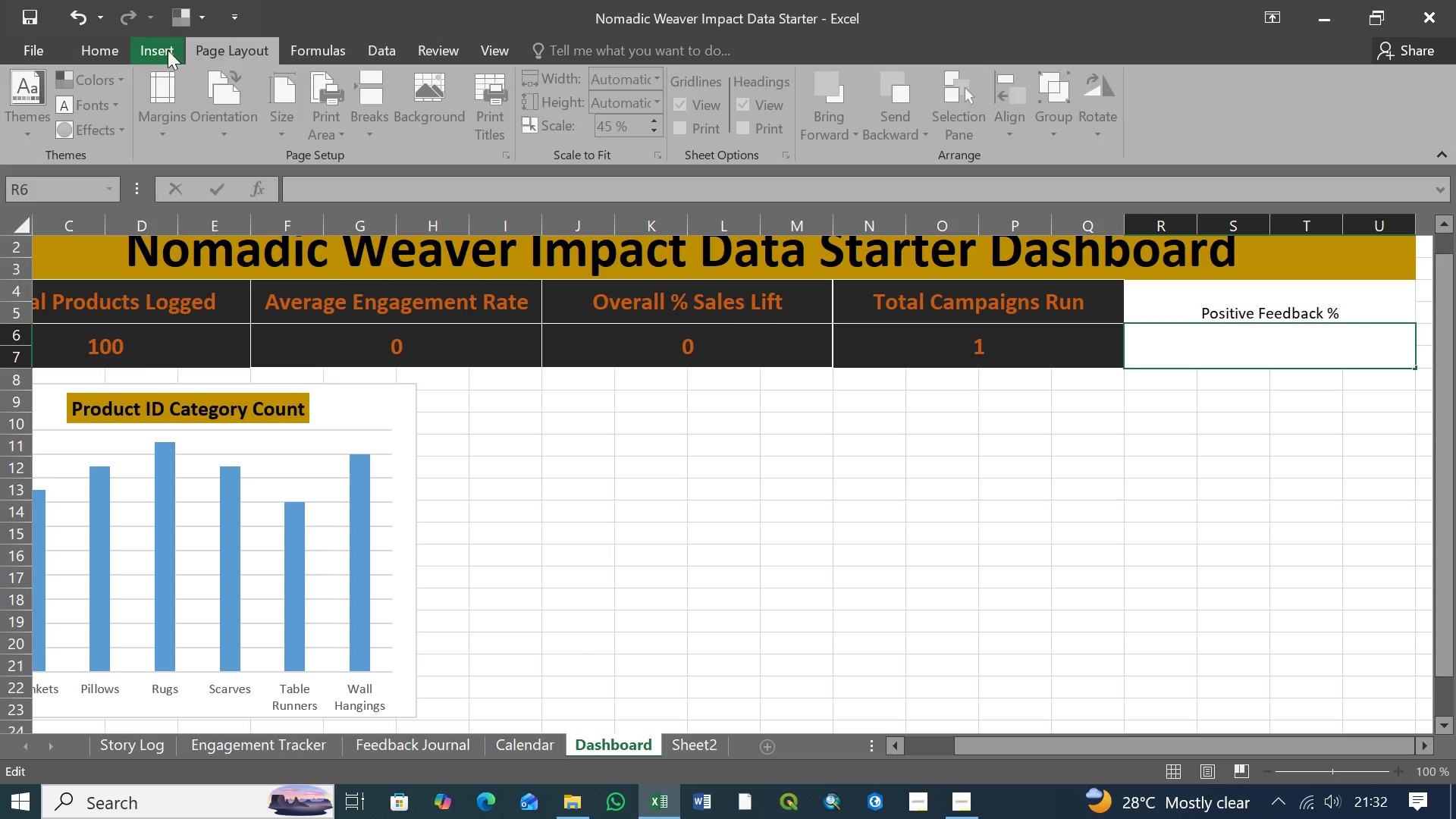 
left_click([165, 50])
 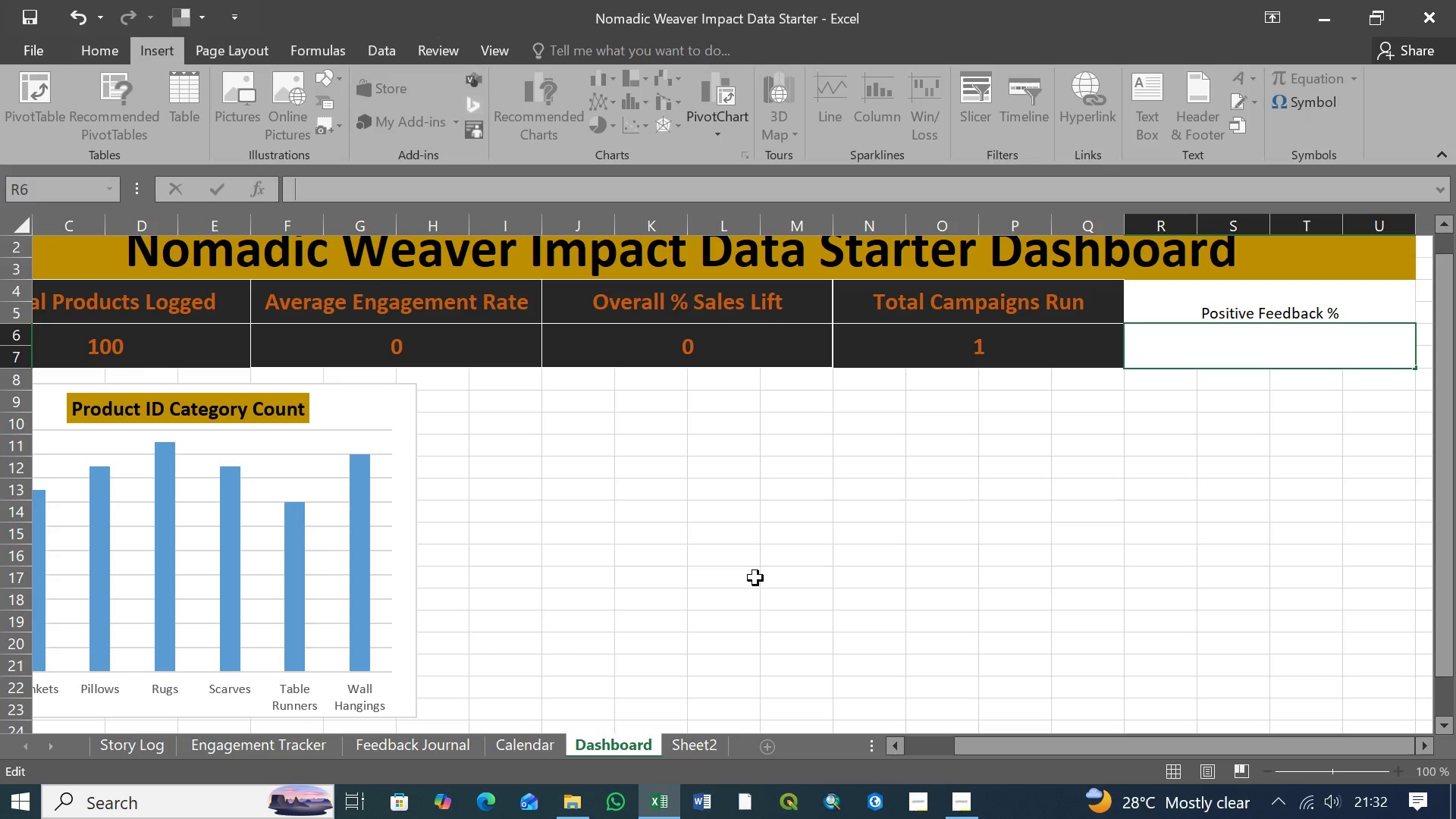 
left_click([801, 578])
 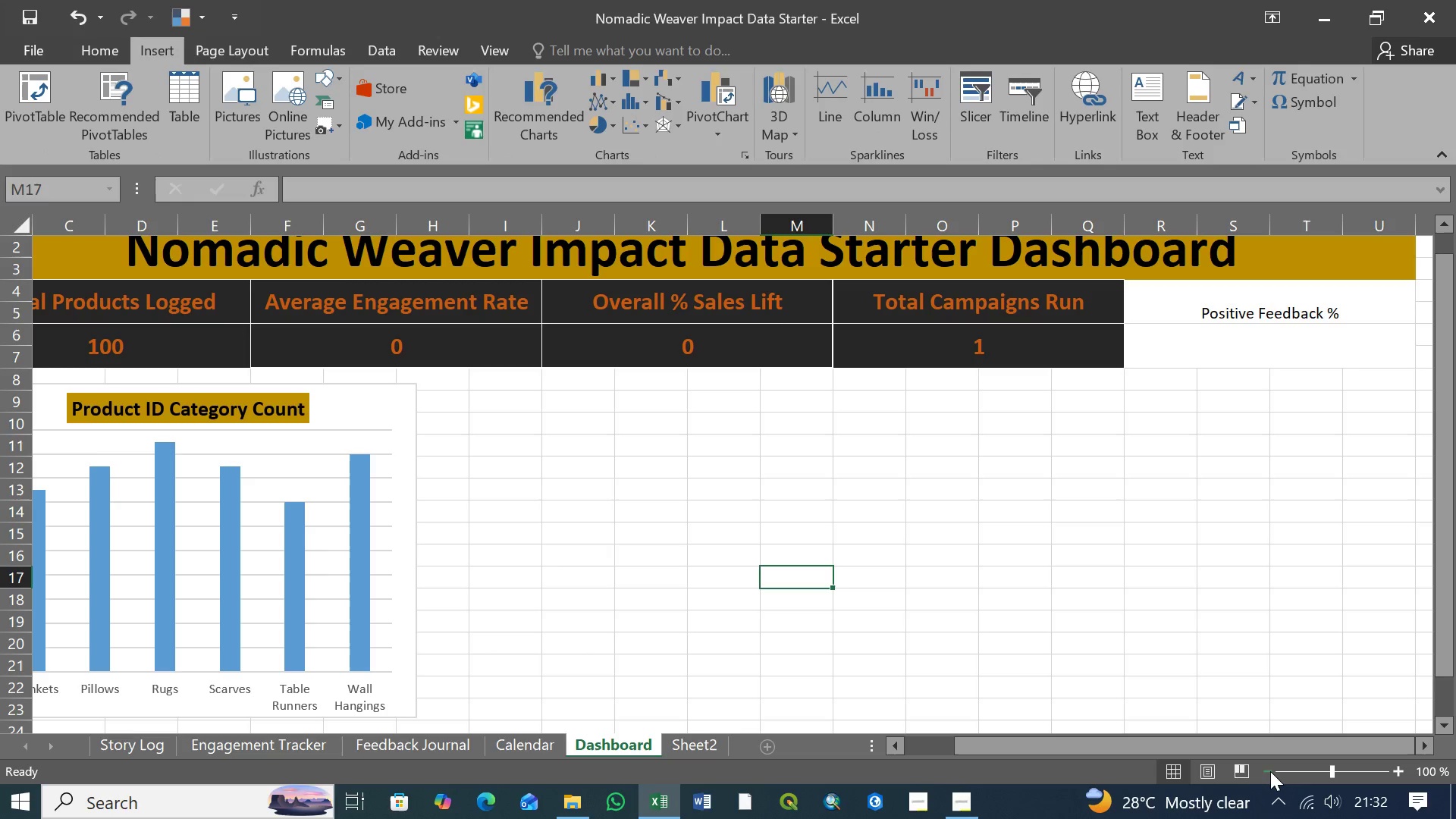 
left_click([1271, 771])
 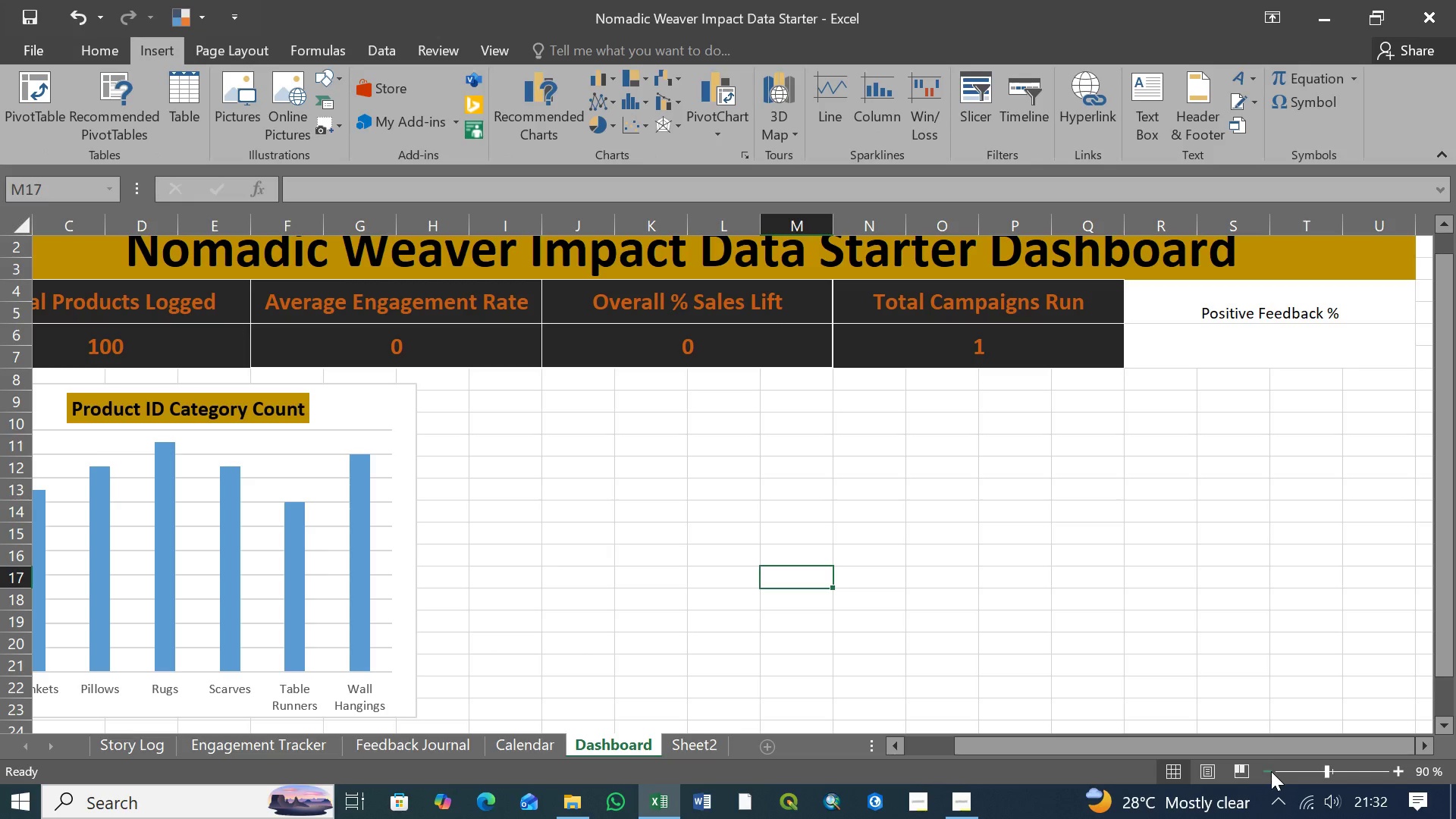 
left_click([1271, 771])
 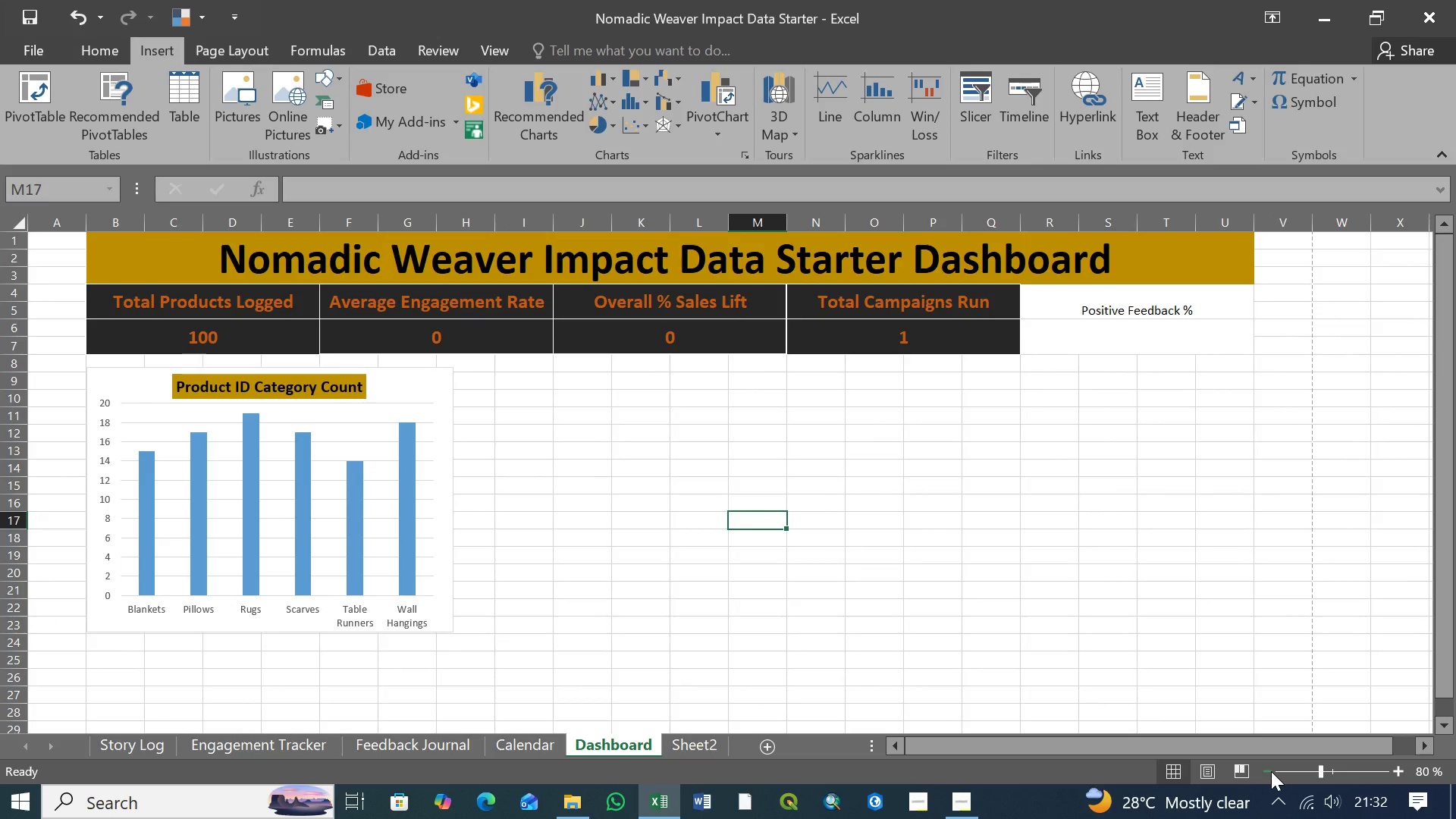 
left_click([1271, 771])
 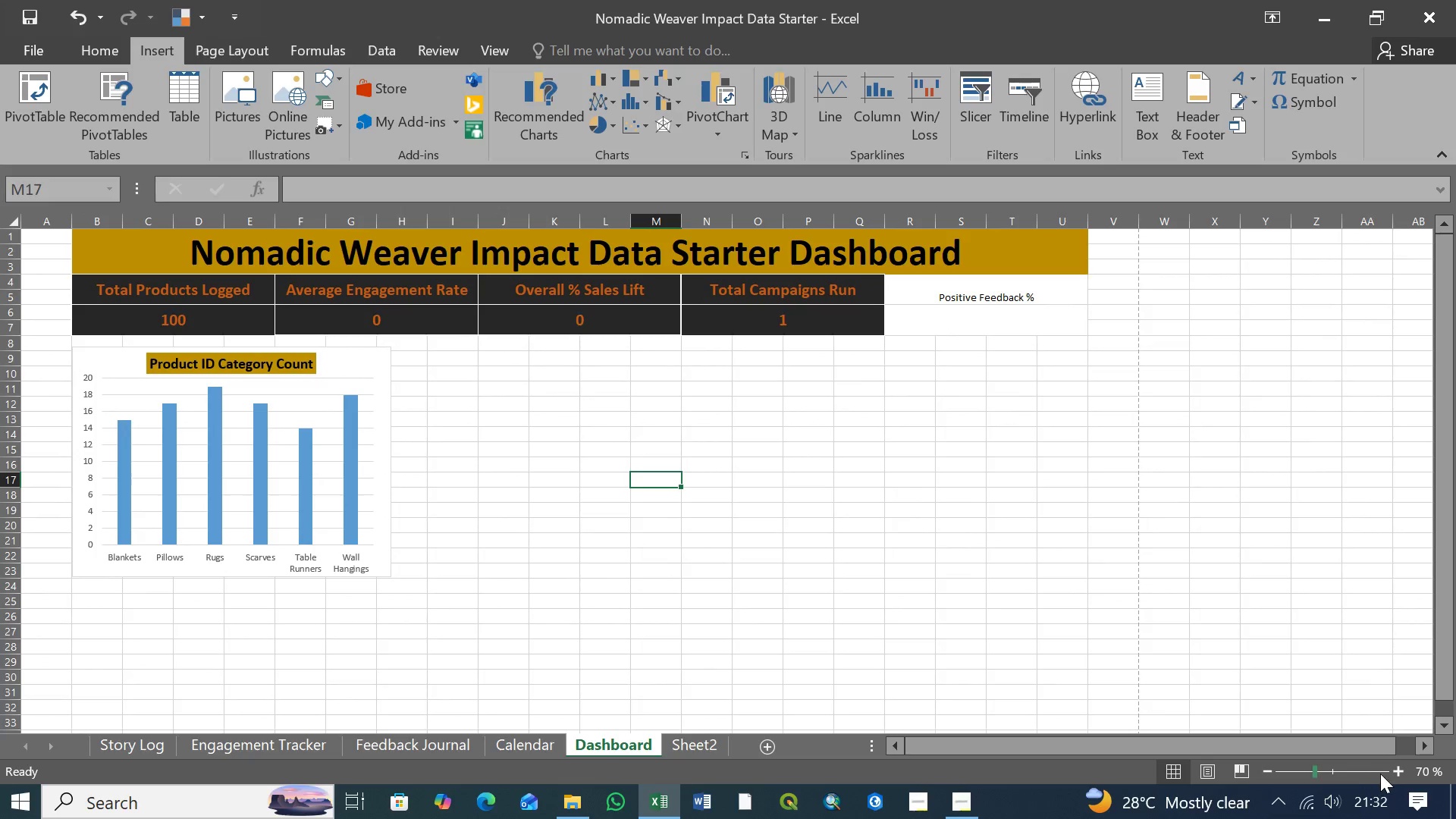 
left_click([1397, 771])
 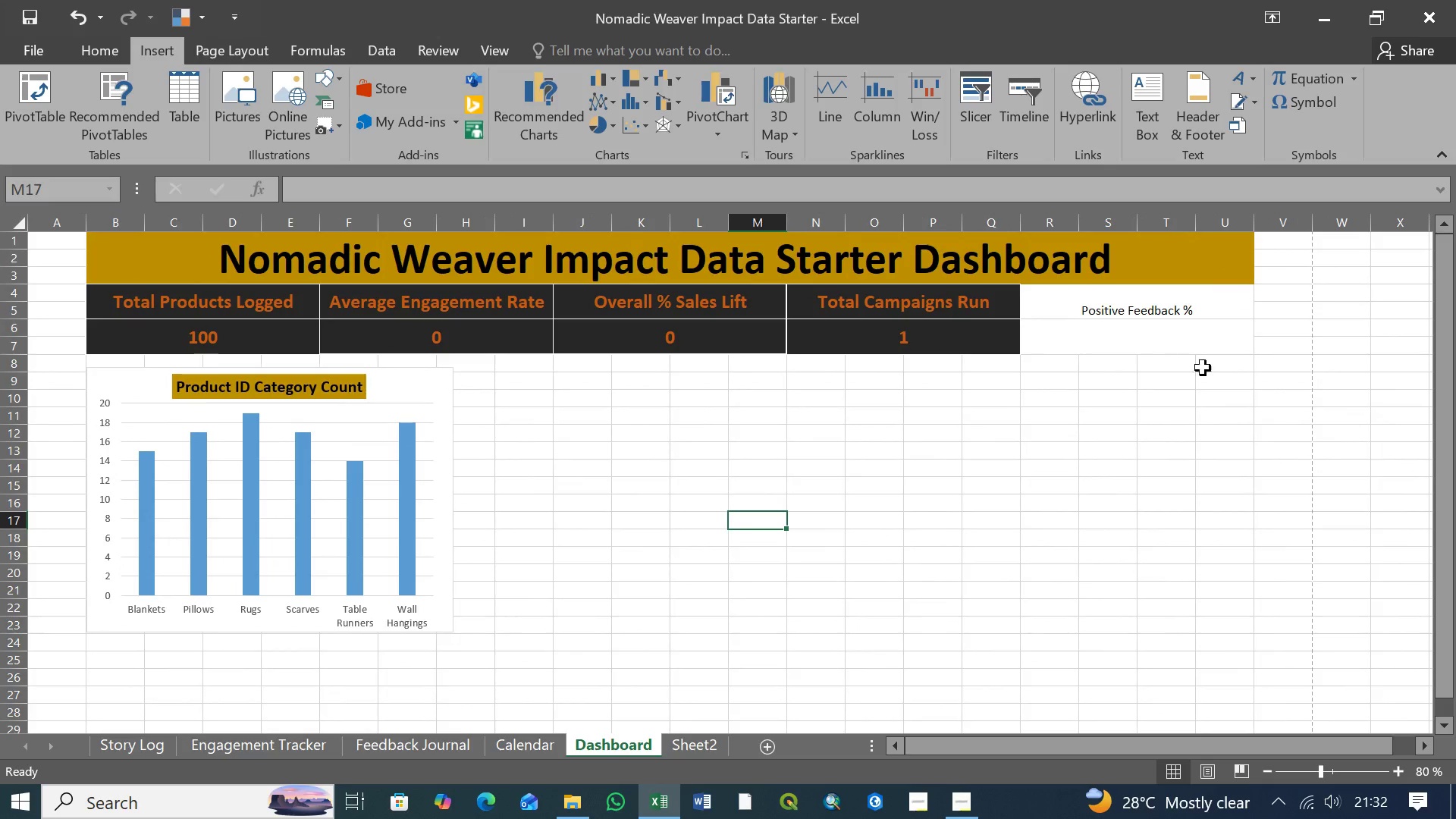 
left_click_drag(start_coordinate=[1333, 748], to_coordinate=[1317, 747])
 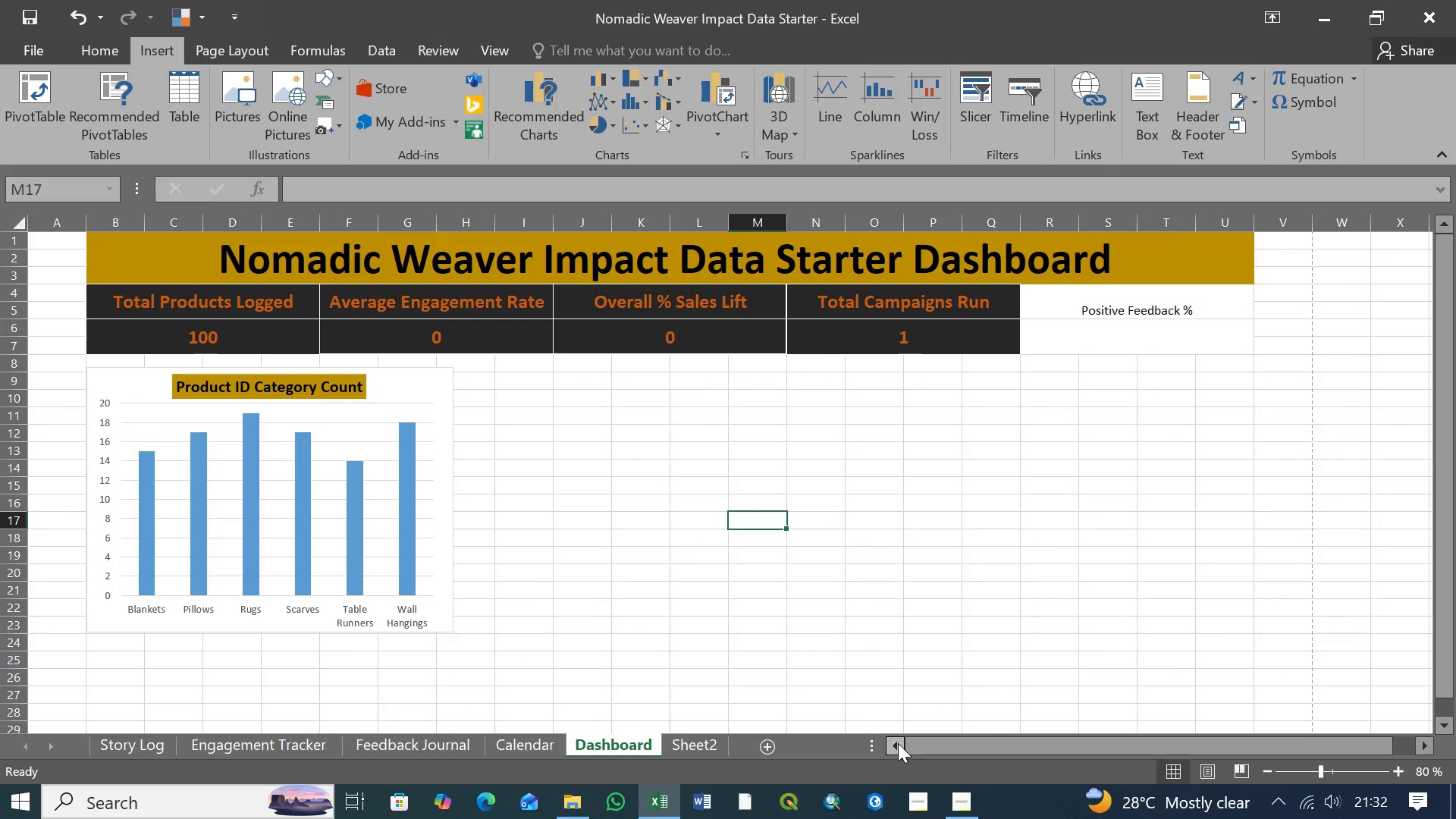 
double_click([898, 743])
 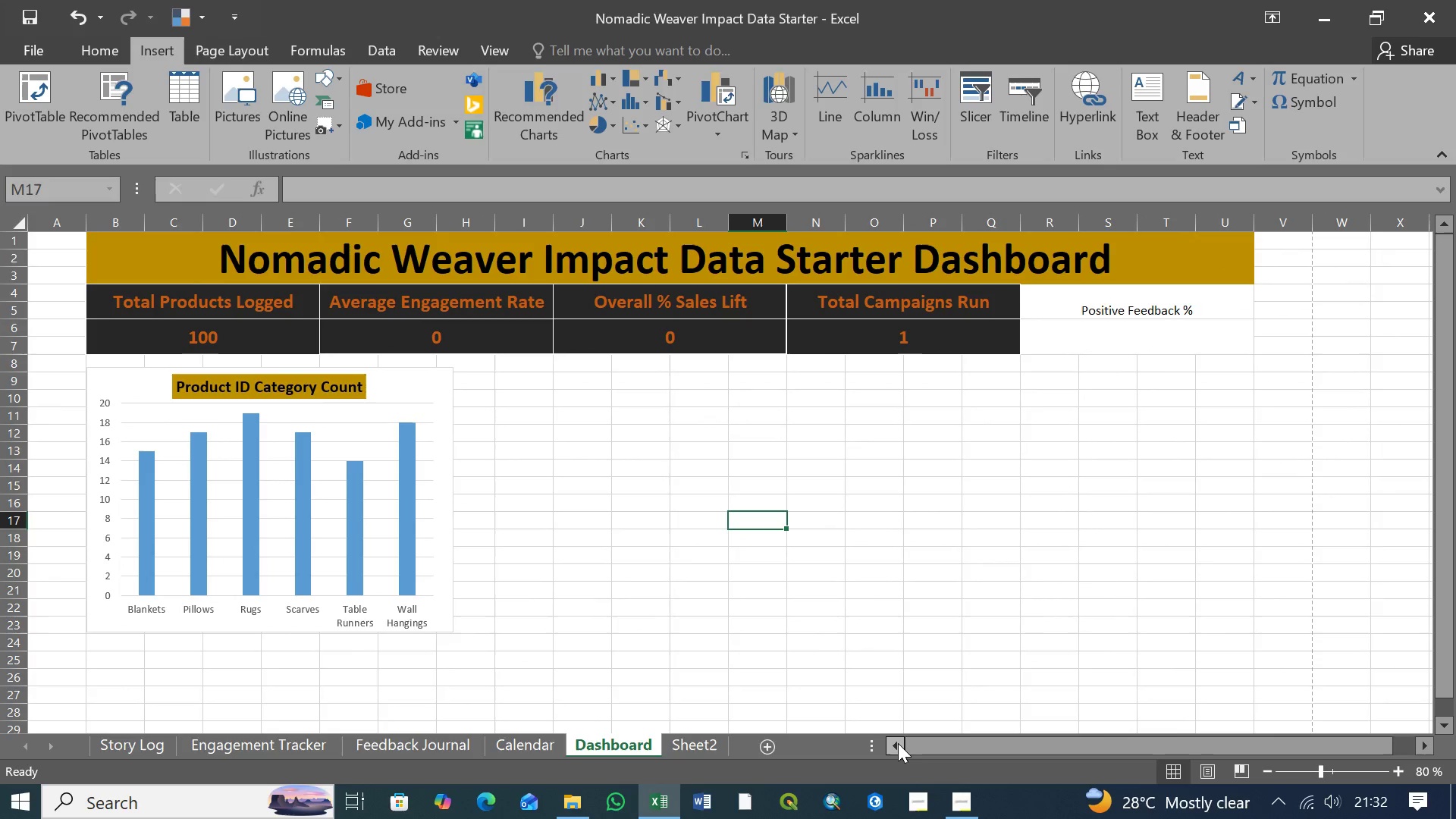 
triple_click([898, 743])
 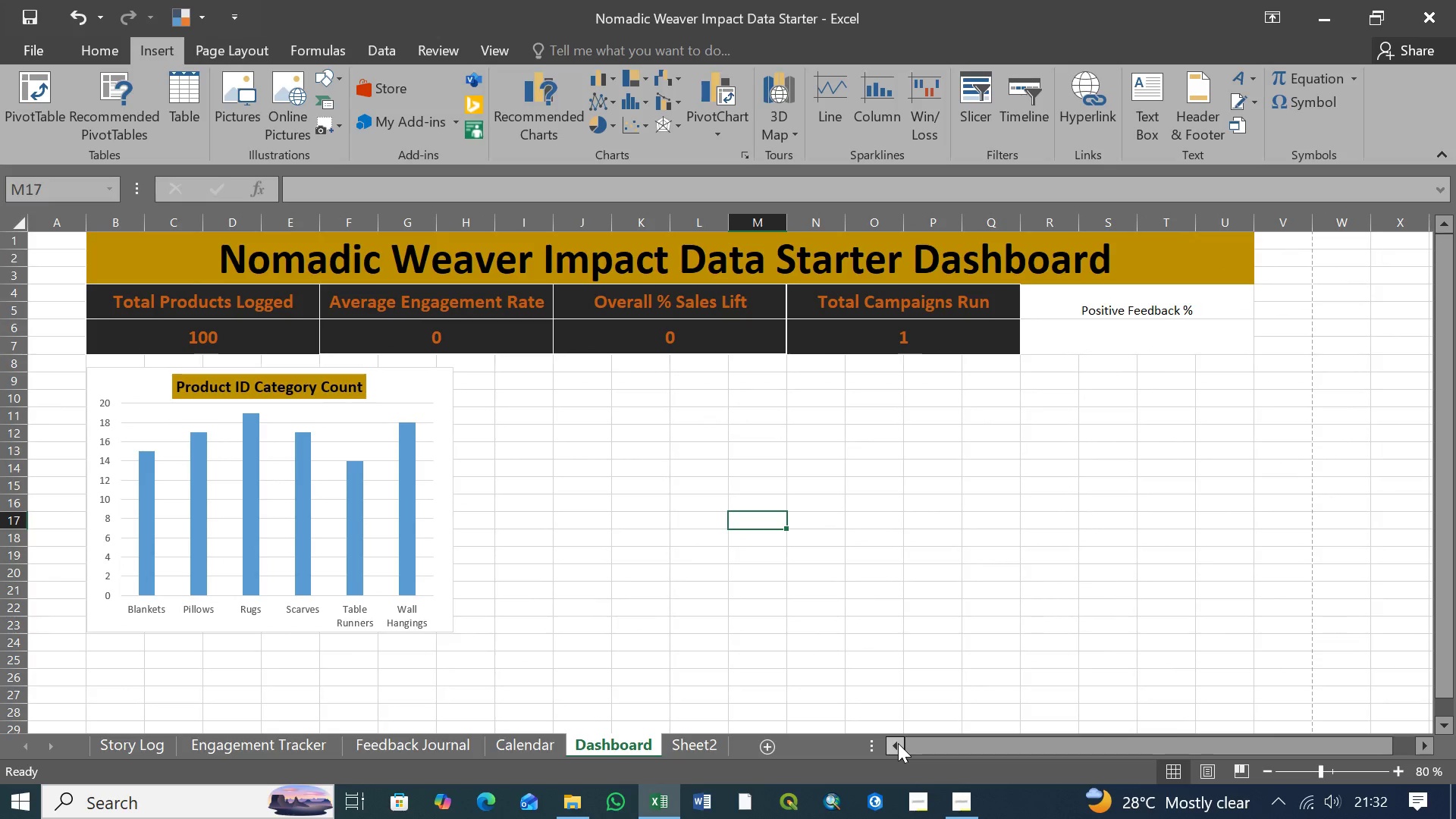 
triple_click([898, 743])
 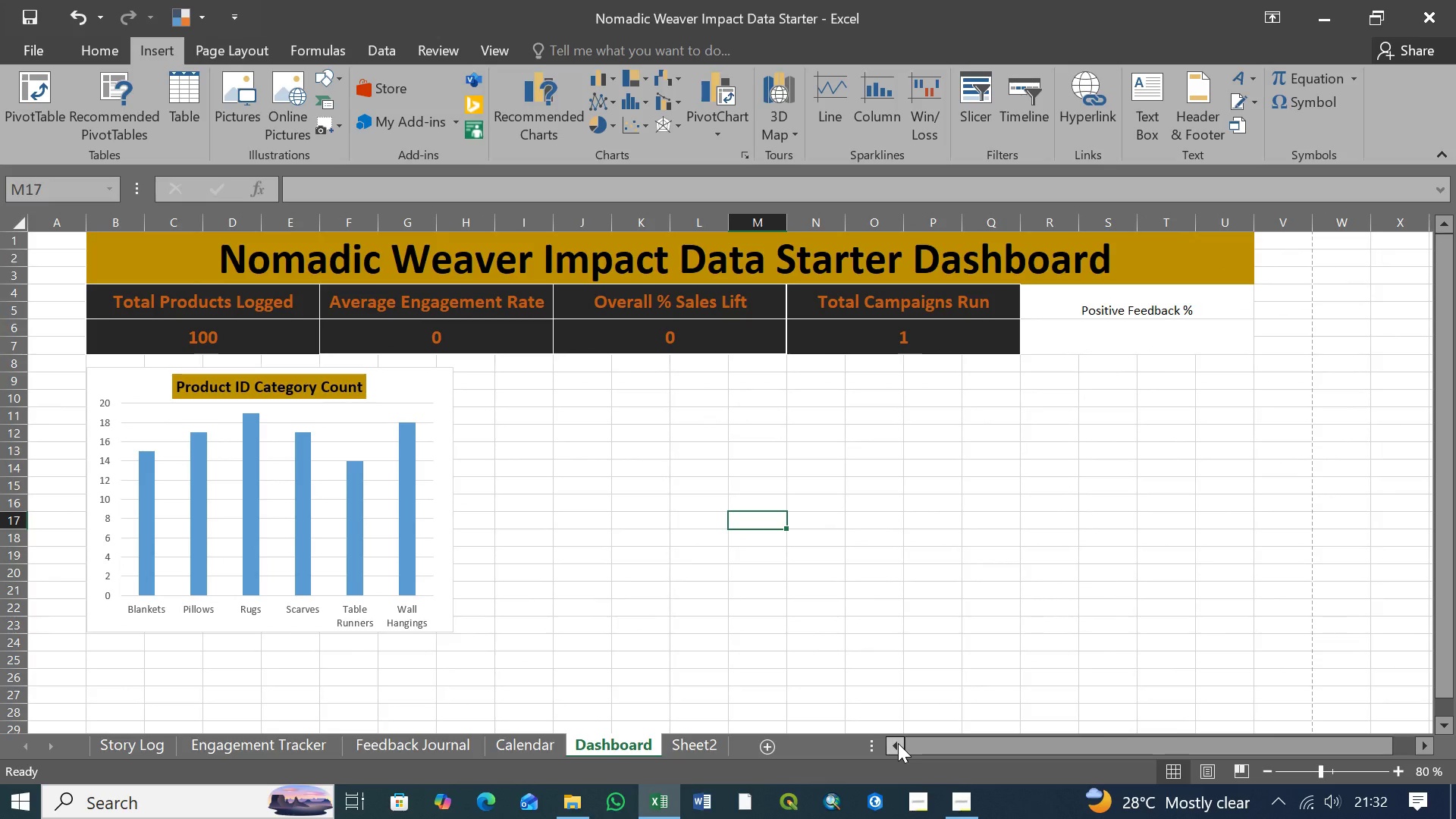 
triple_click([898, 743])
 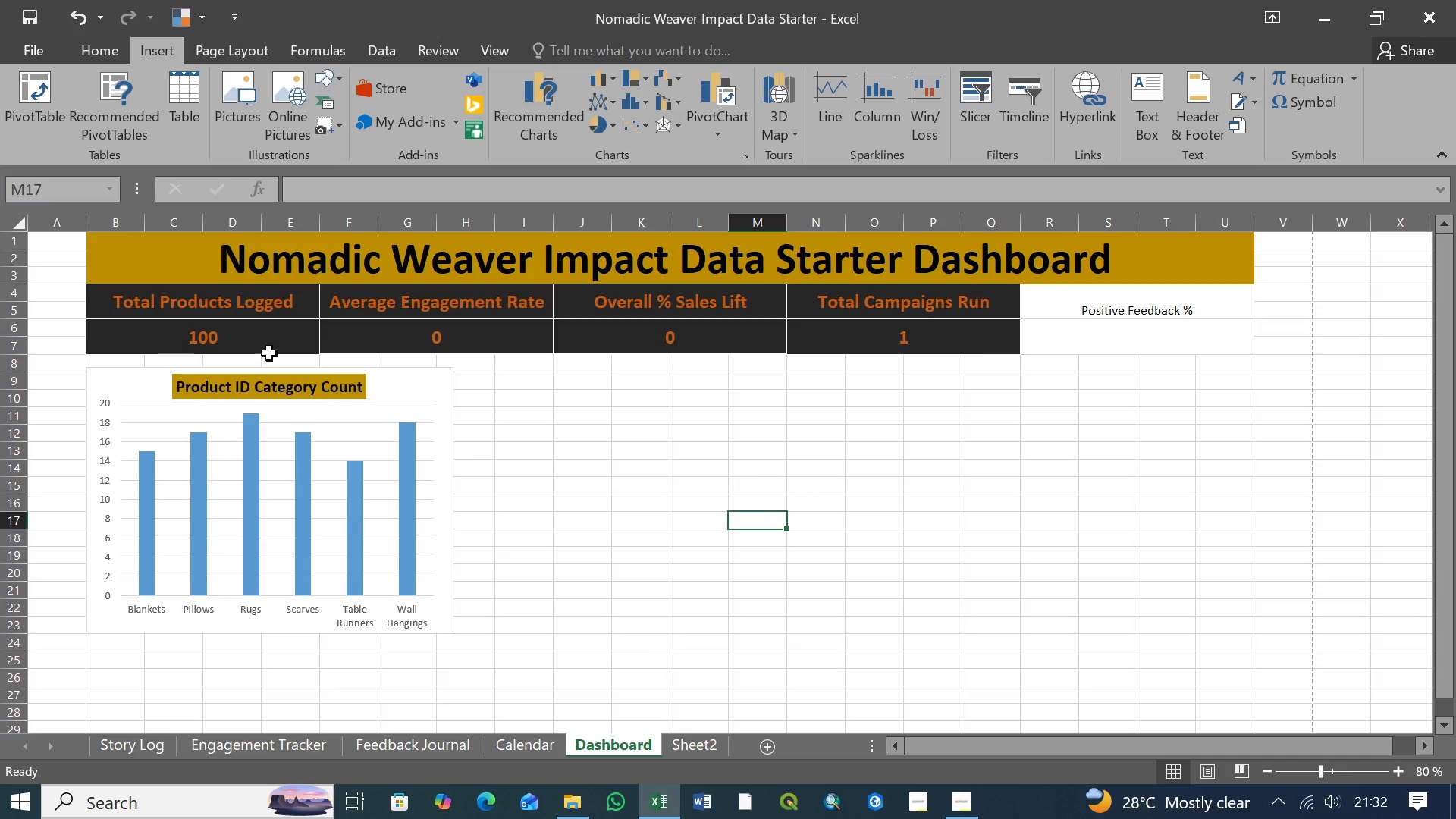 
left_click([463, 367])
 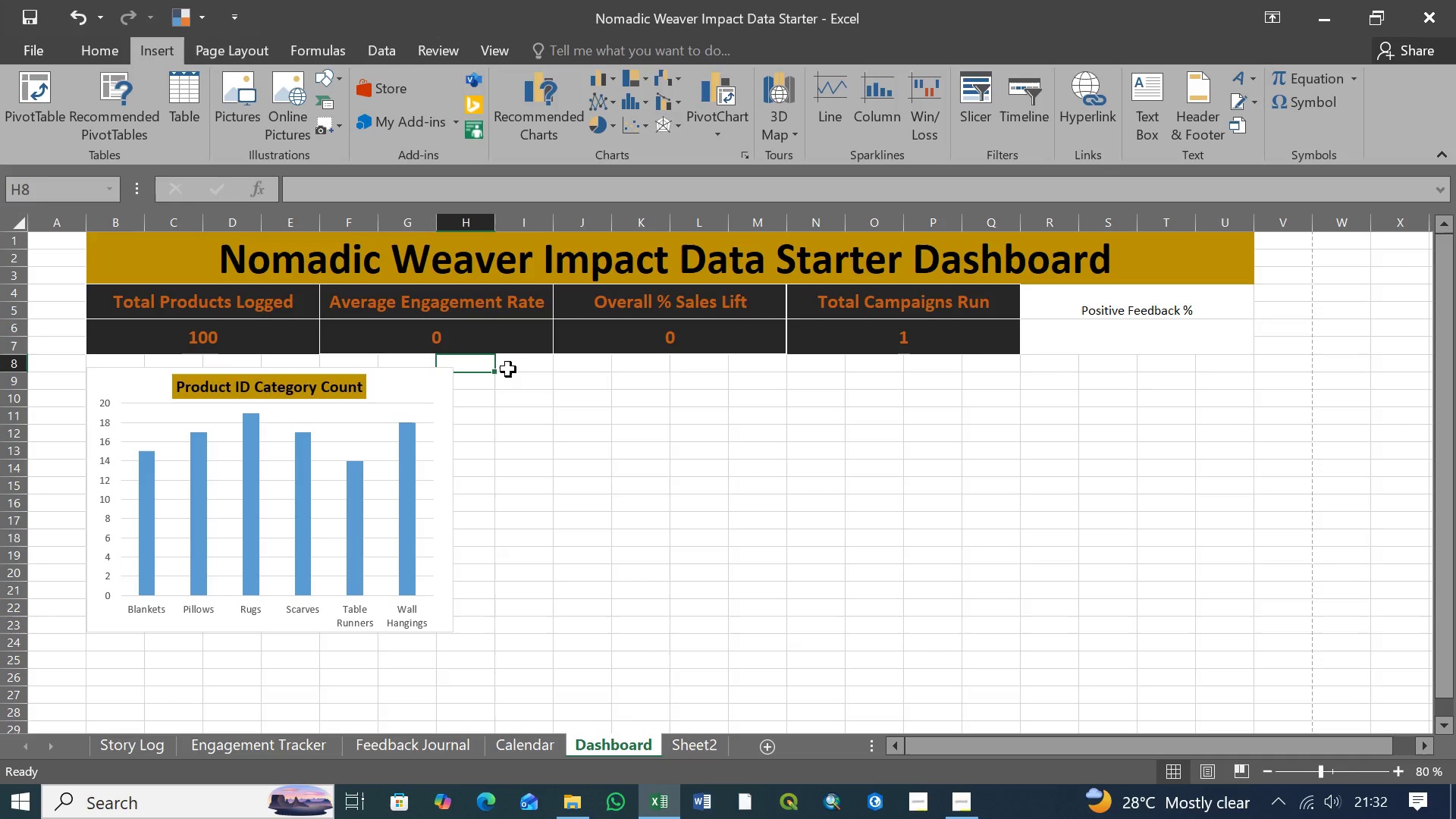 
left_click([513, 366])
 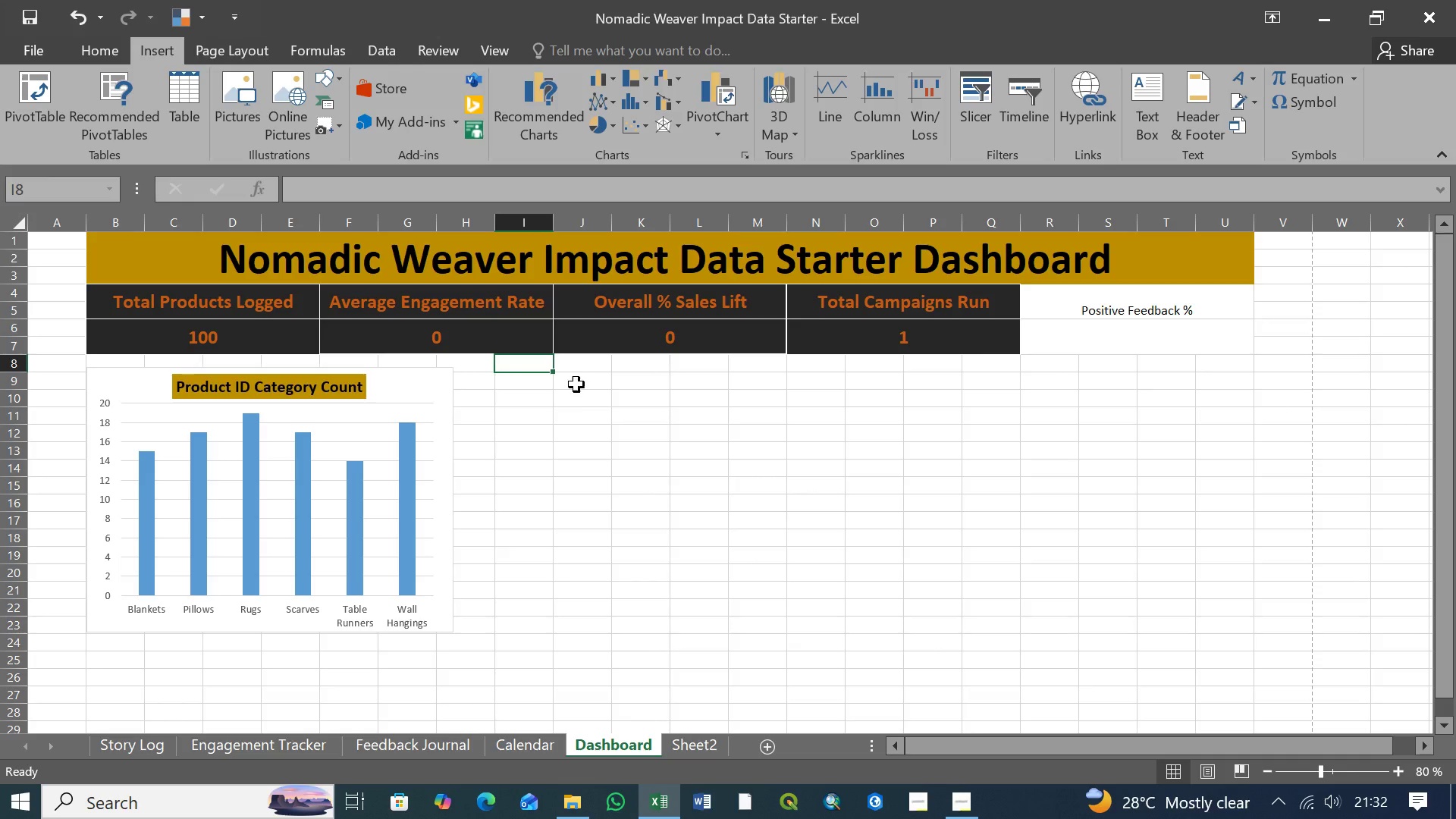 
left_click([582, 372])
 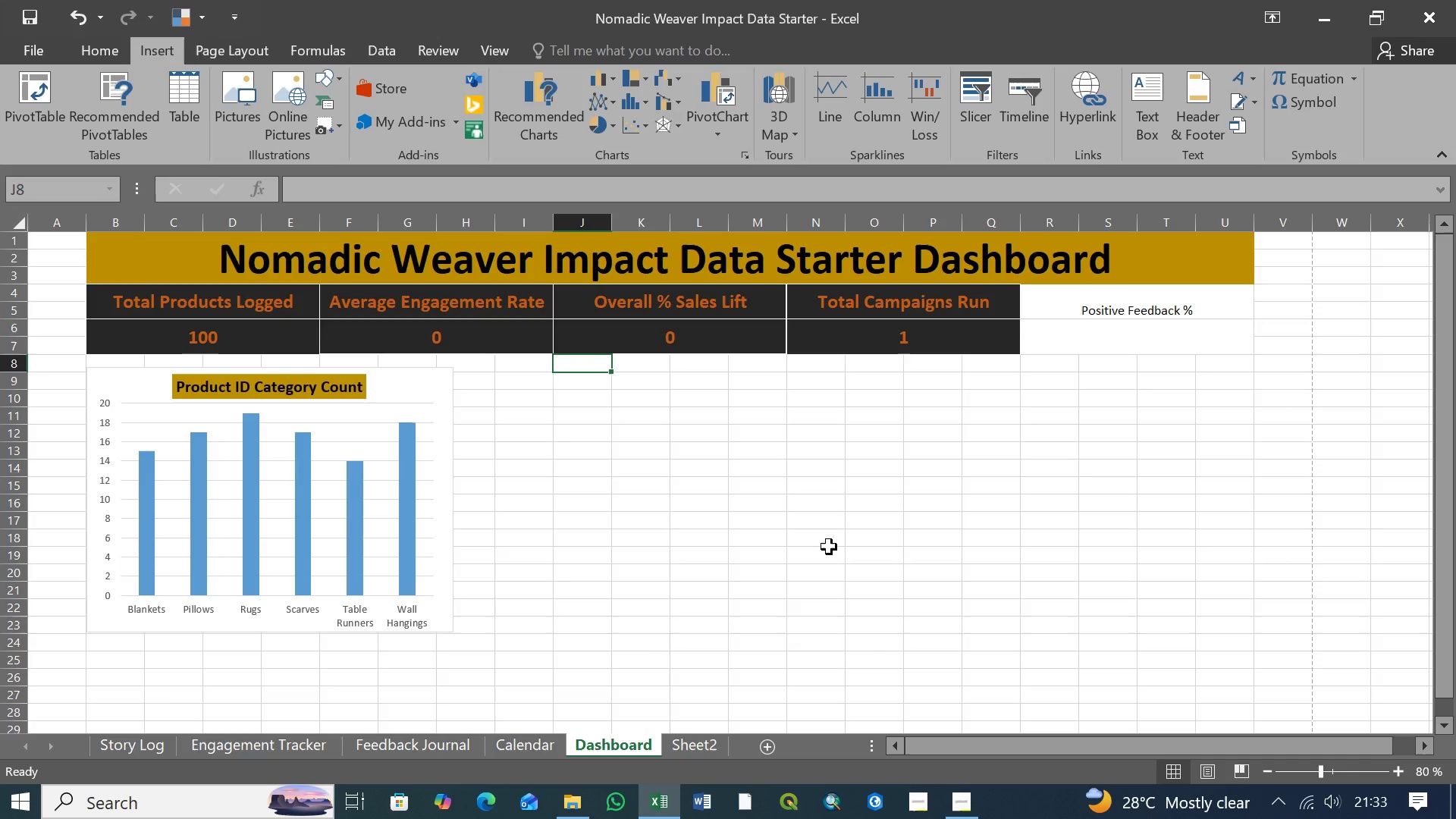 
wait(28.34)
 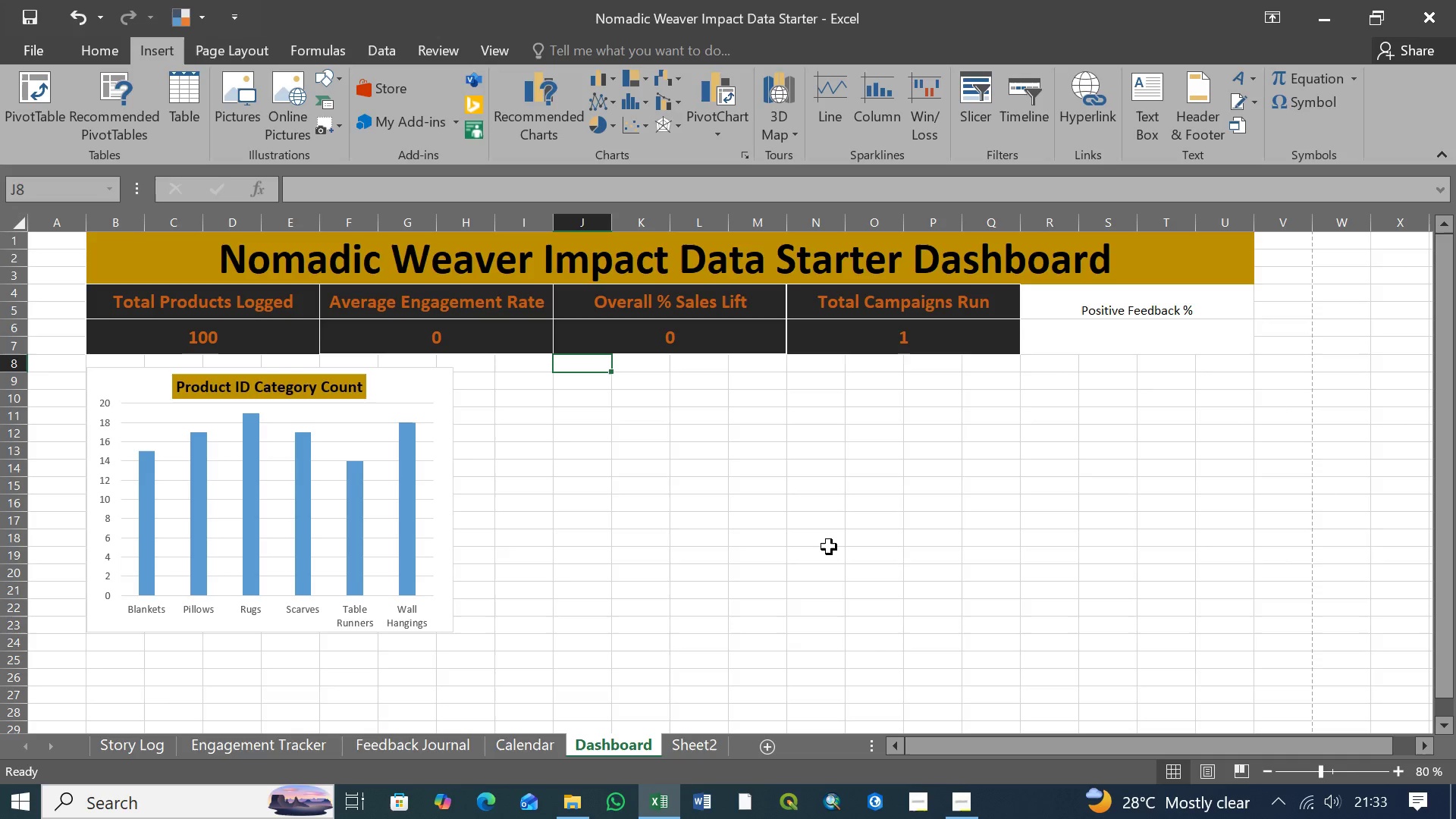 
left_click([712, 340])
 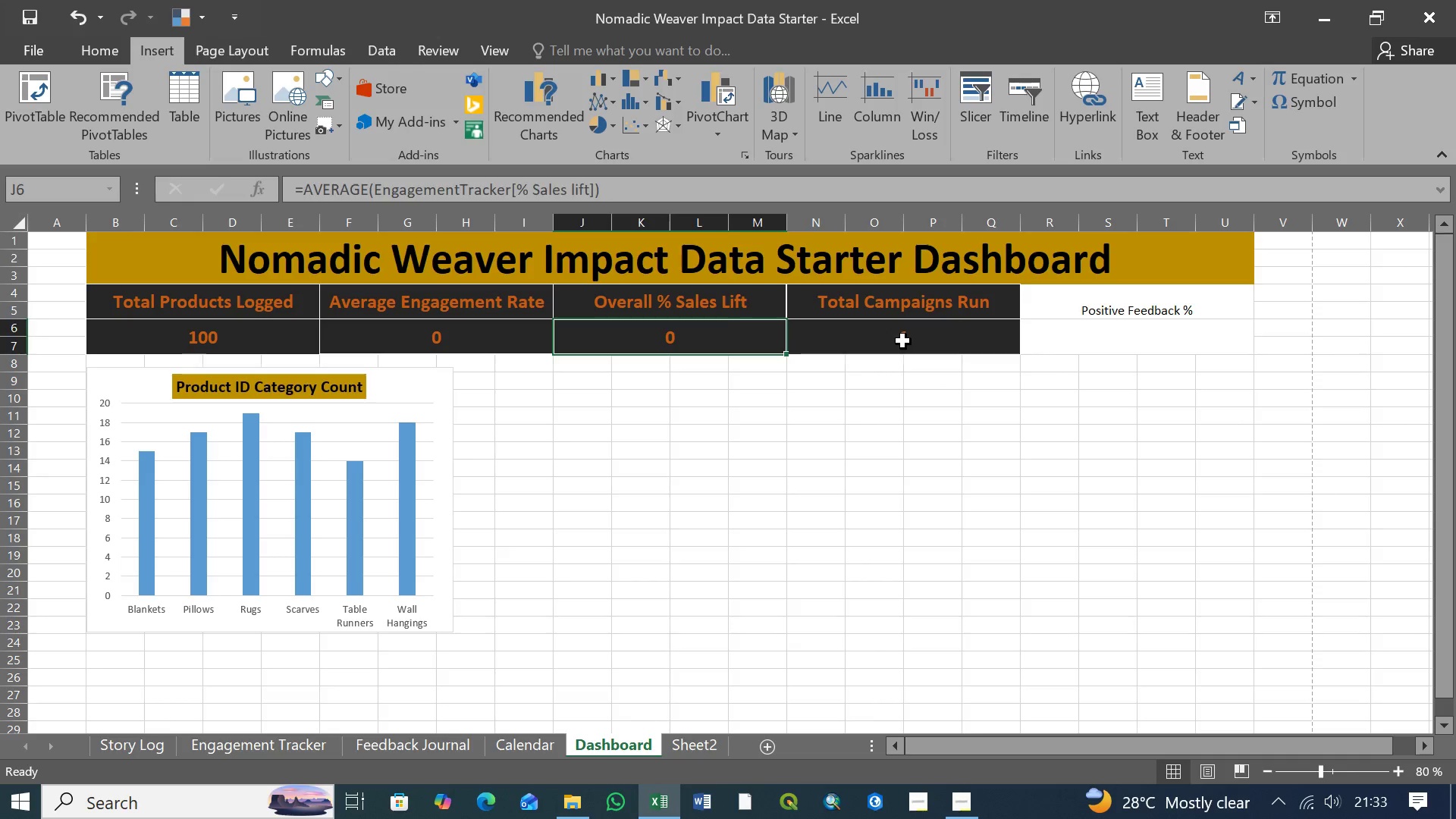 
double_click([903, 341])
 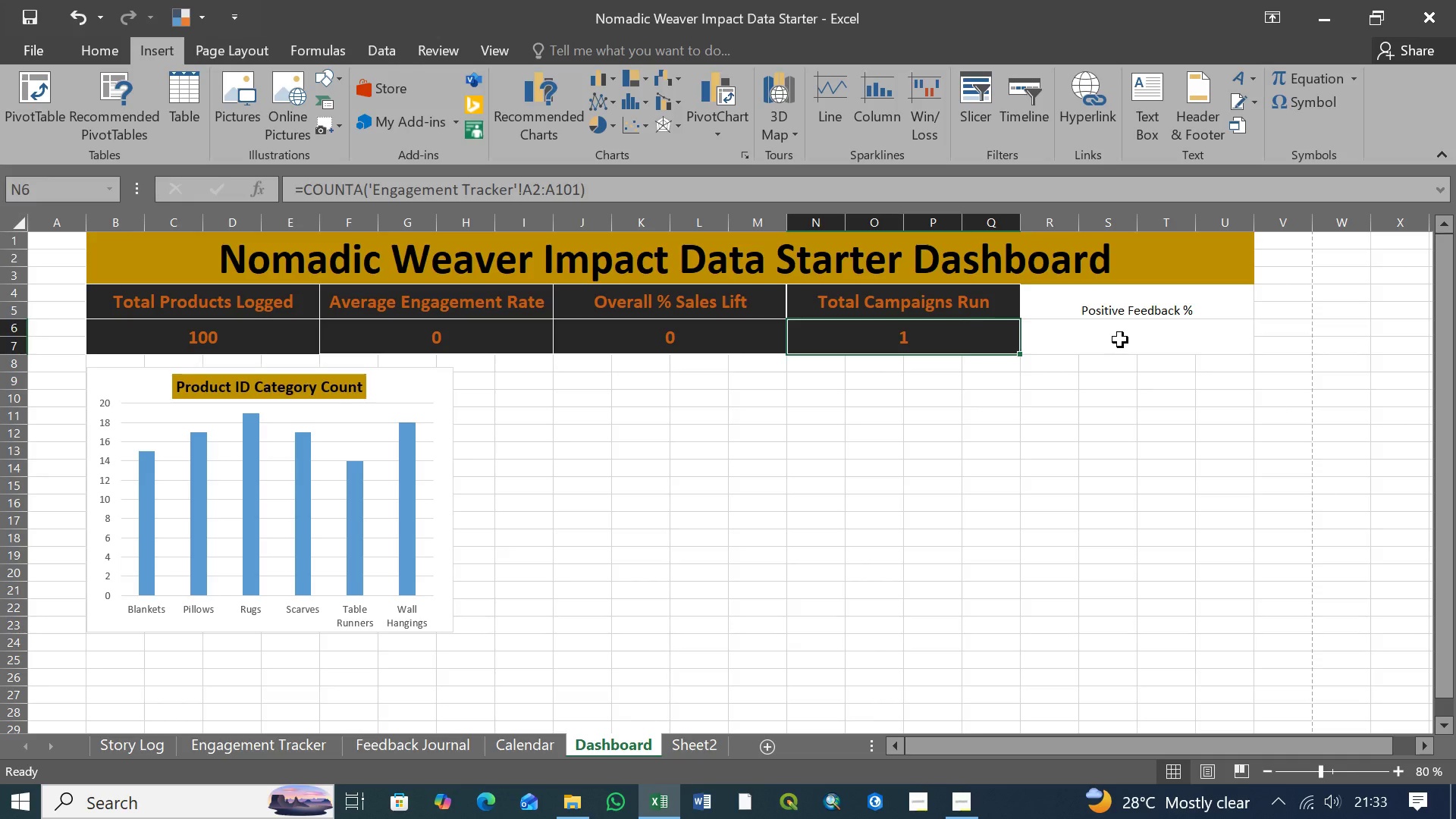 
triple_click([1121, 340])
 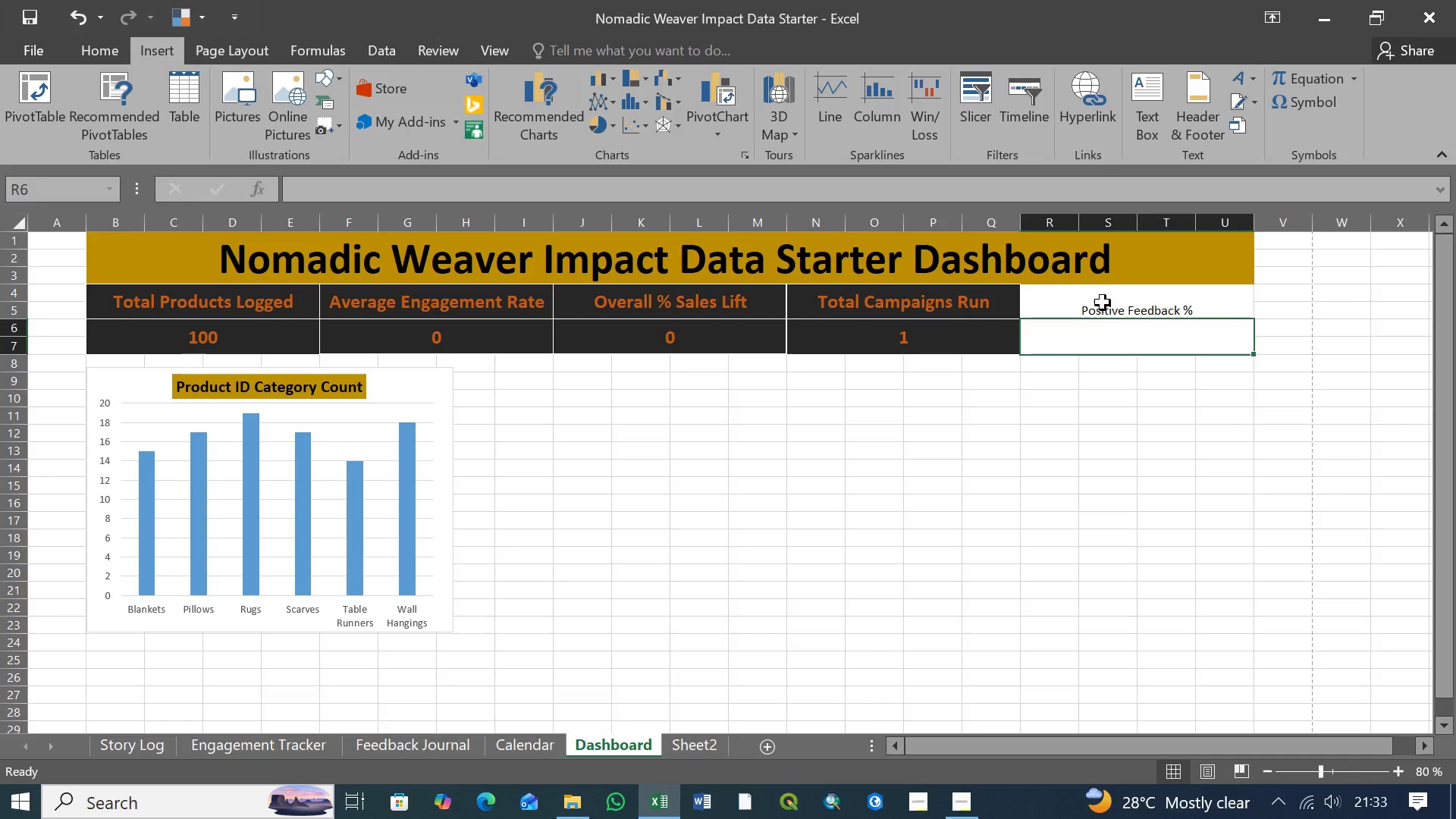 
left_click([1103, 302])
 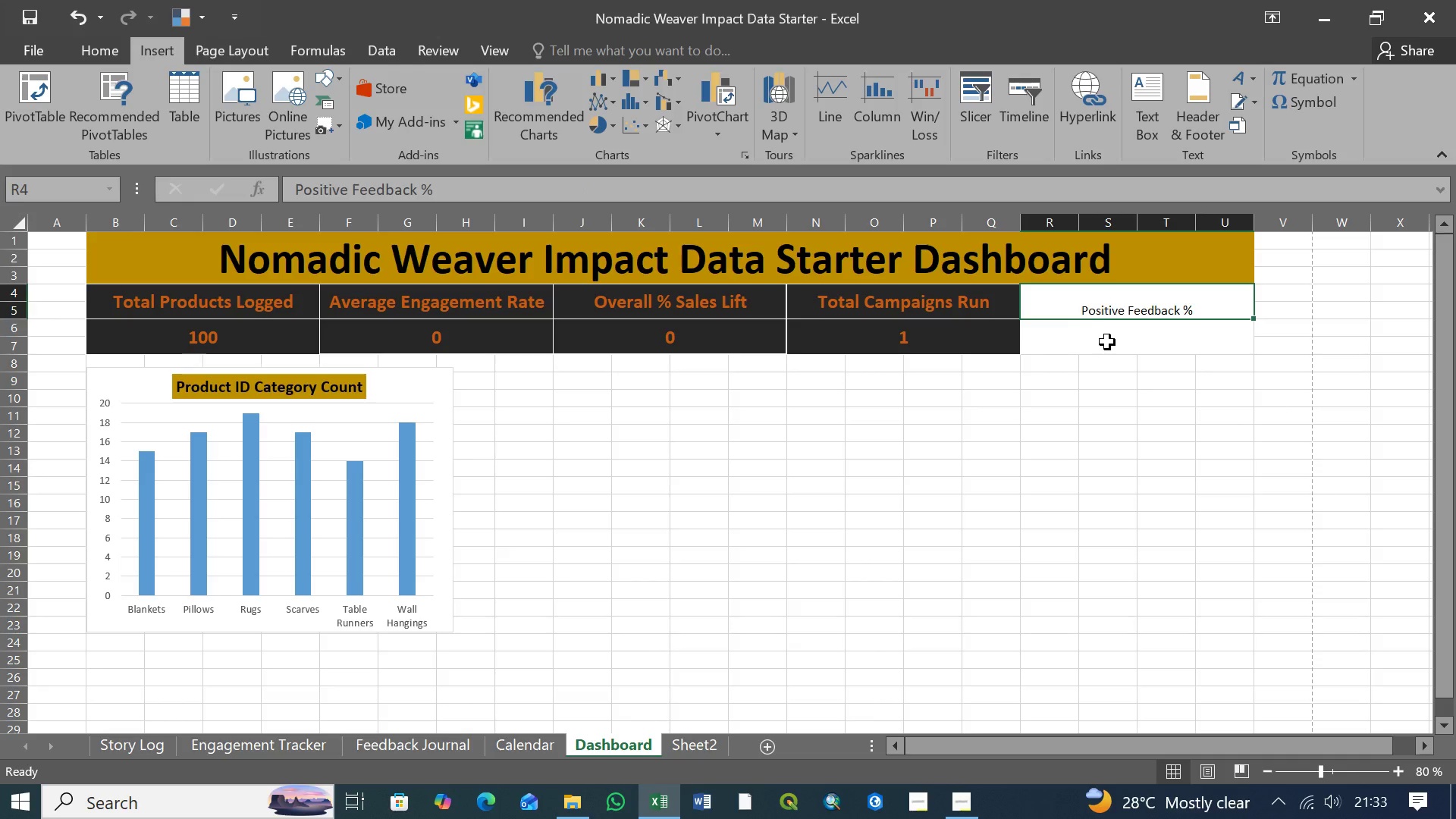 
left_click([1107, 342])
 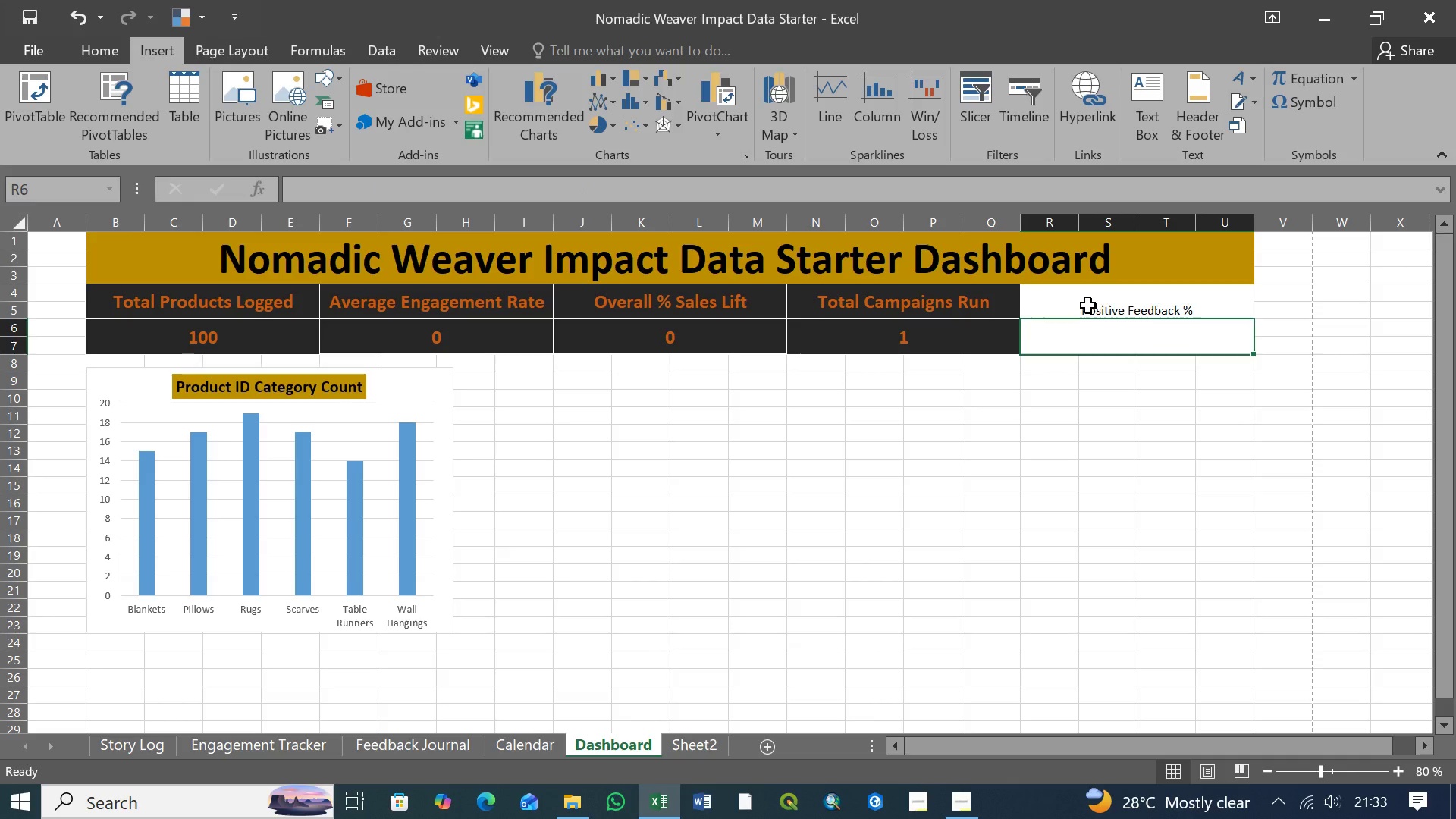 
left_click([1088, 304])
 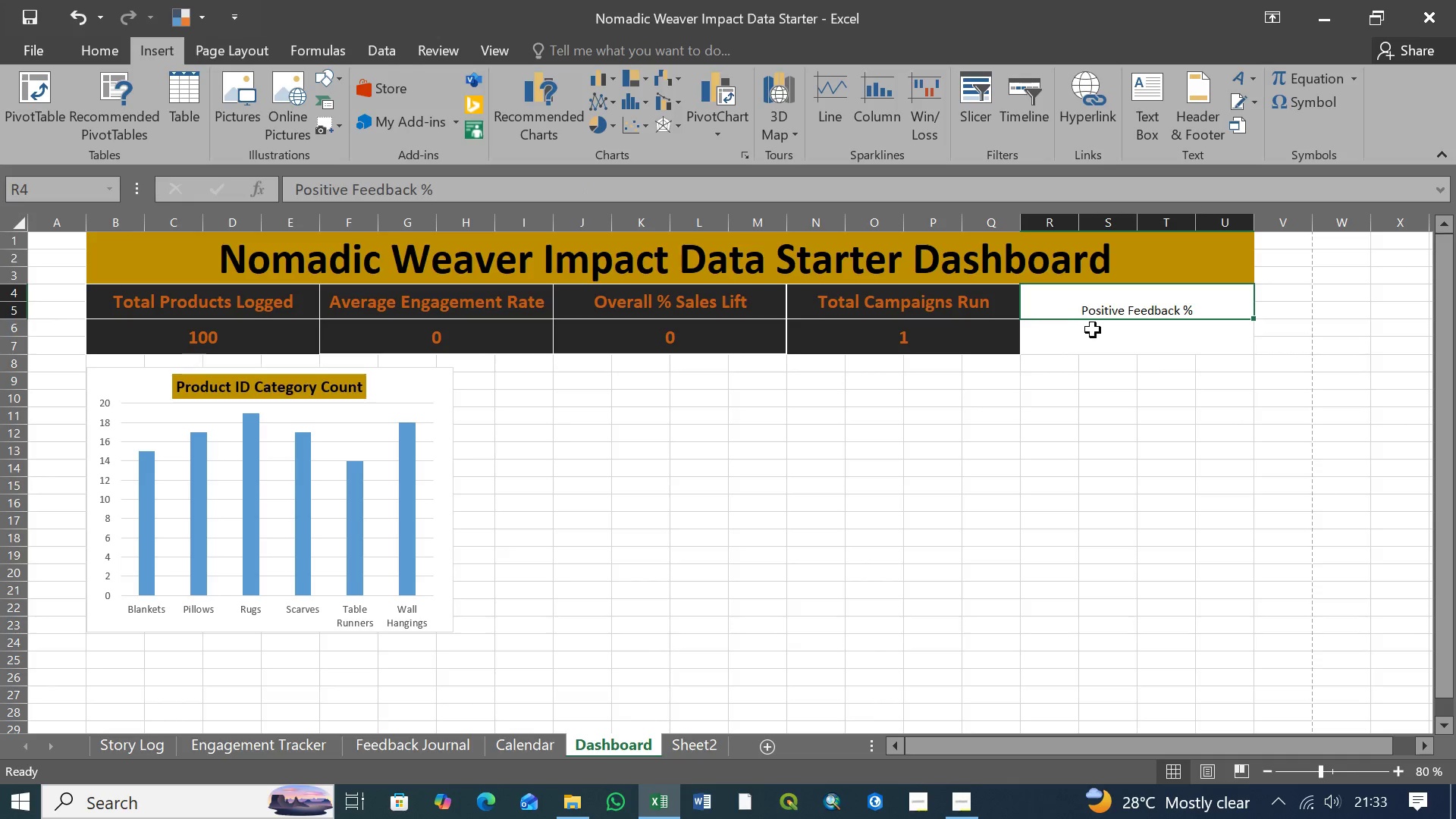 
left_click([1093, 334])
 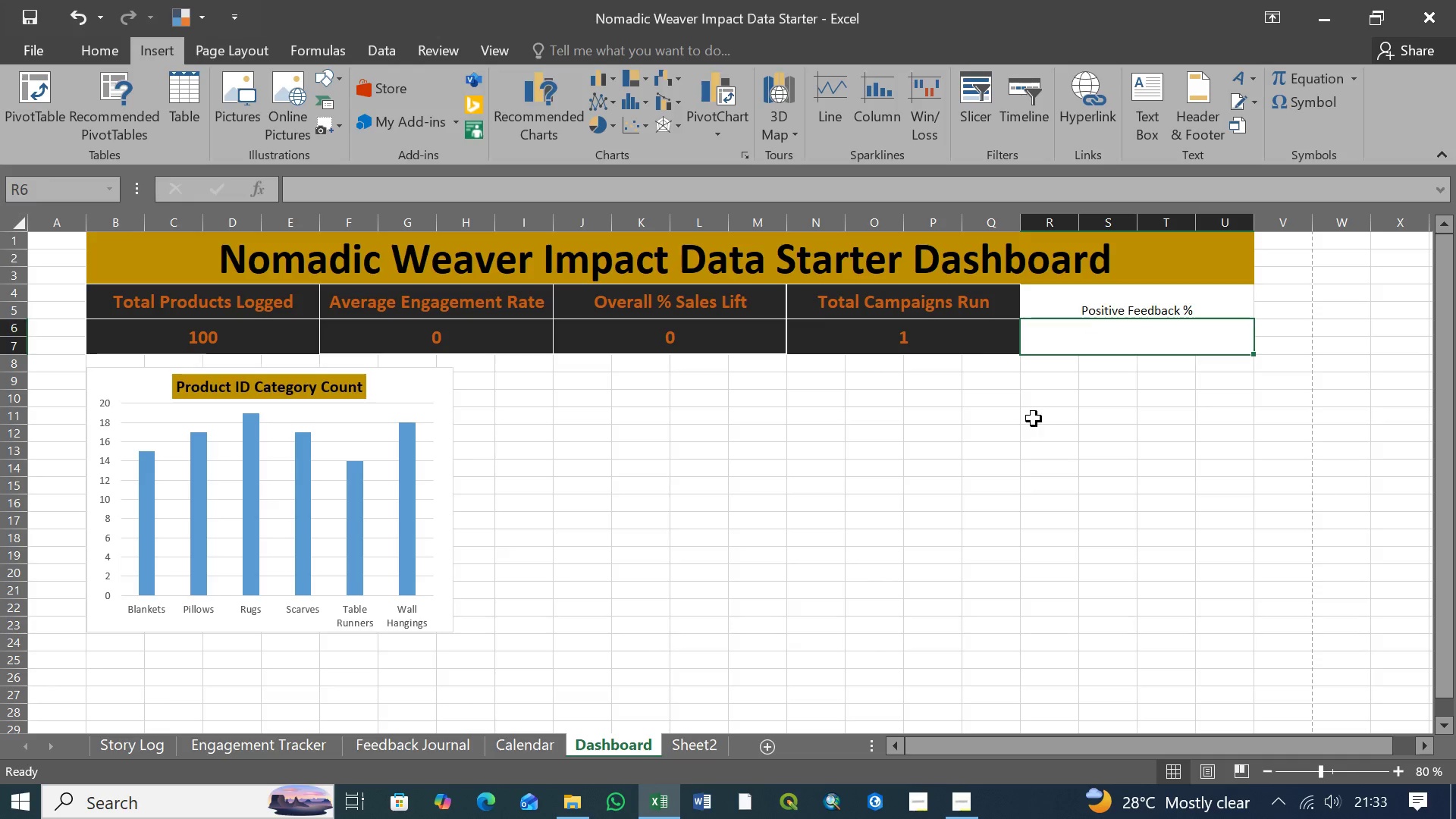 
left_click([937, 269])
 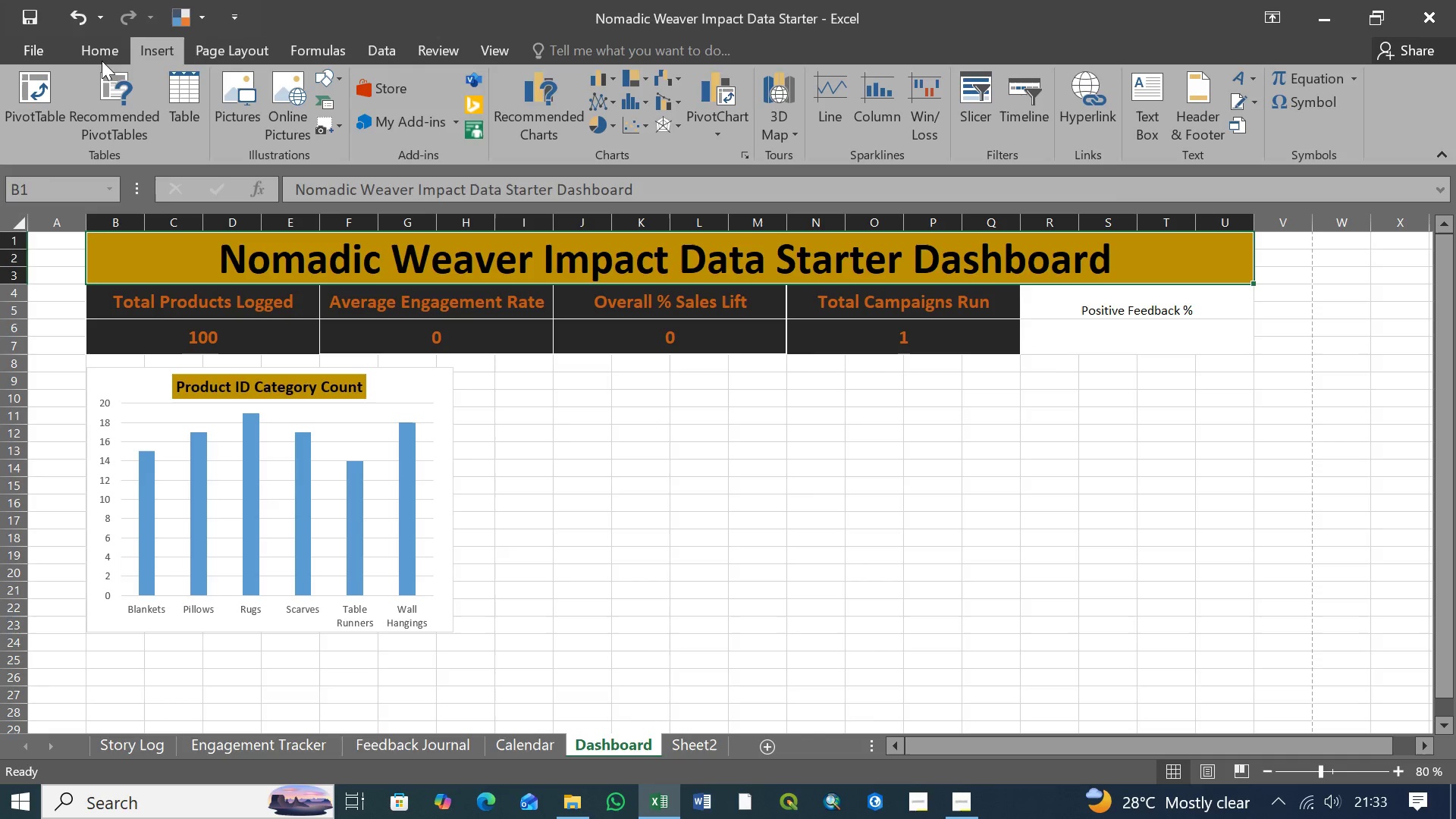 
left_click([96, 49])
 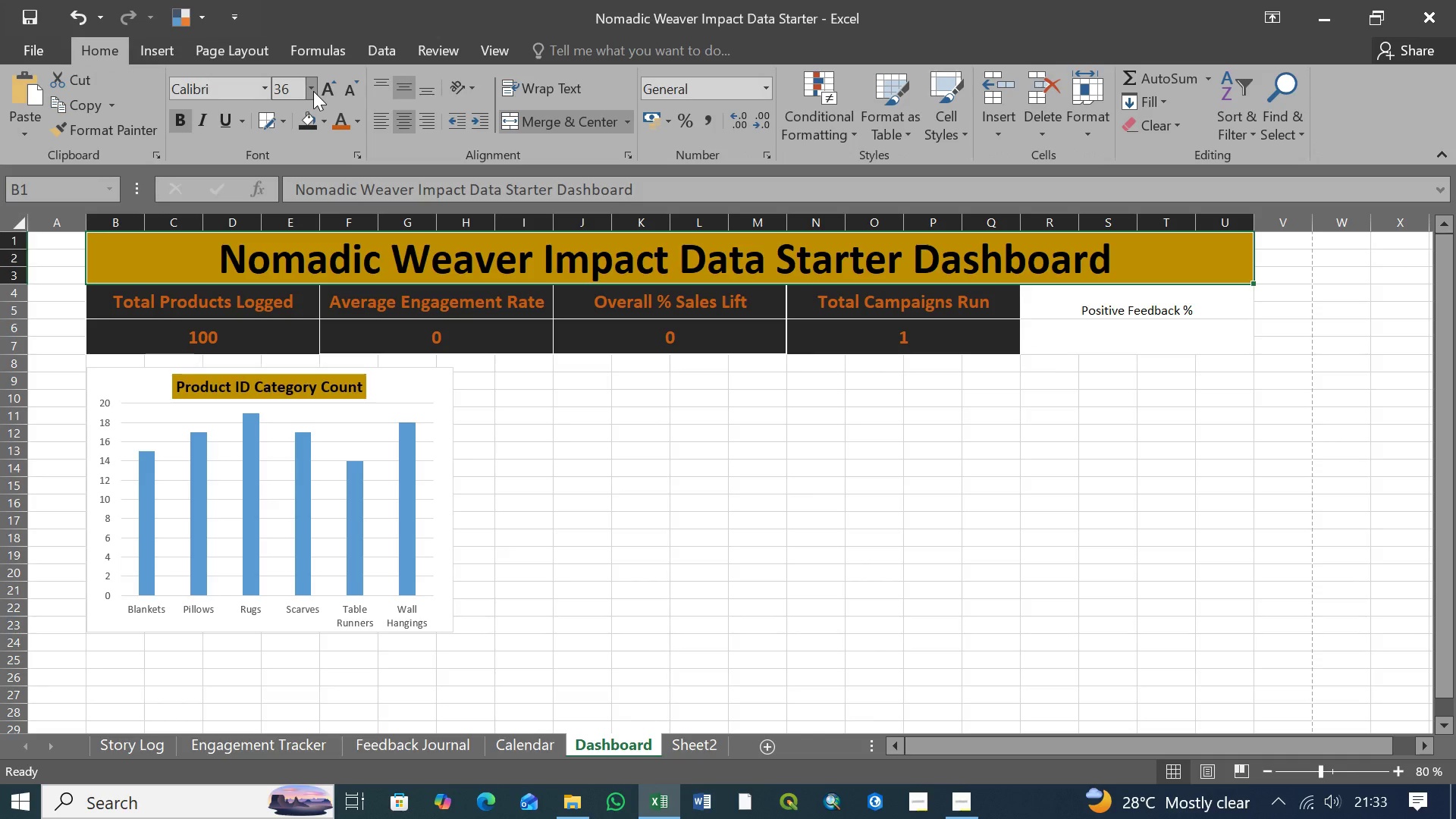 
left_click([313, 89])
 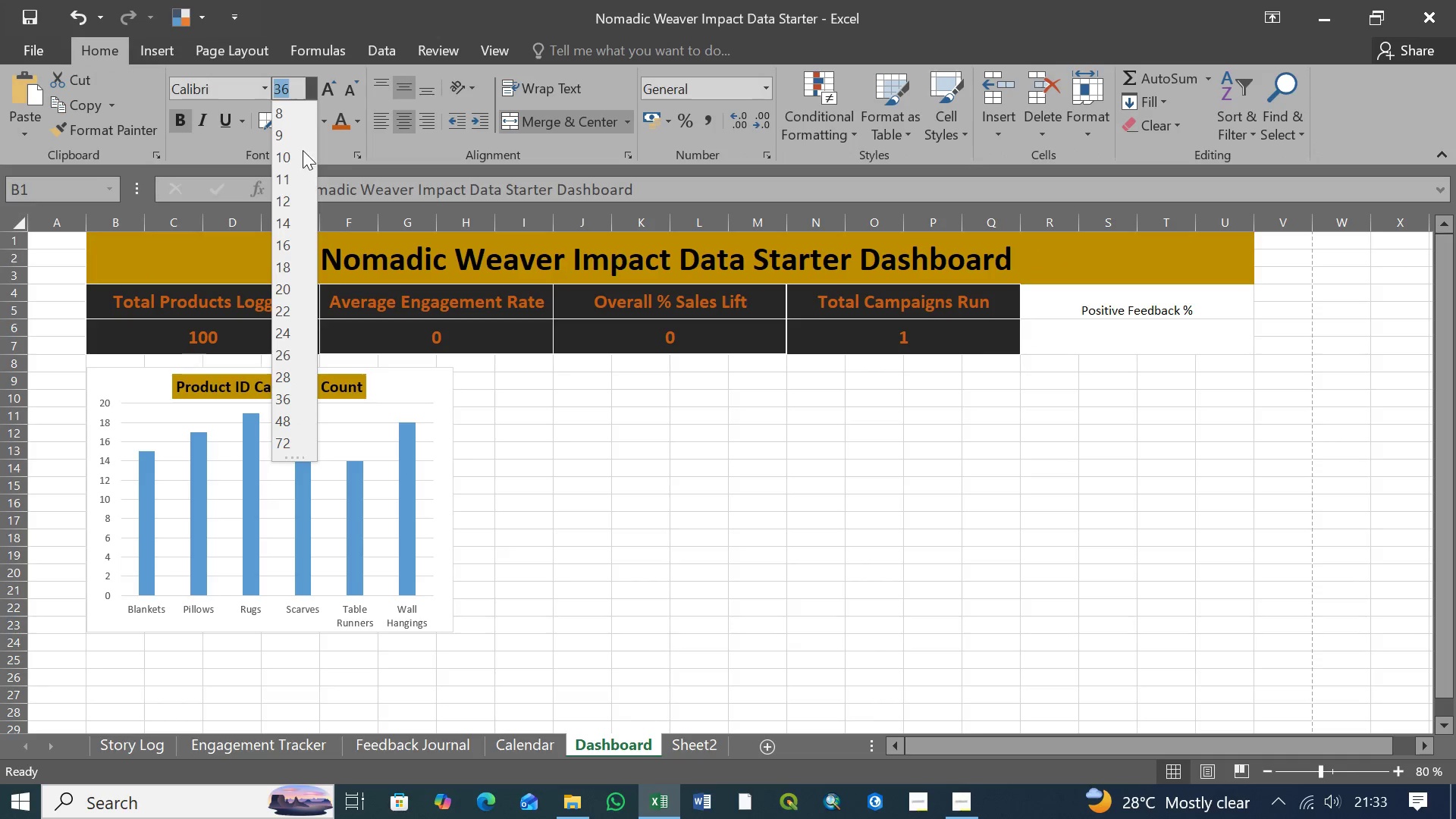 
double_click([293, 86])
 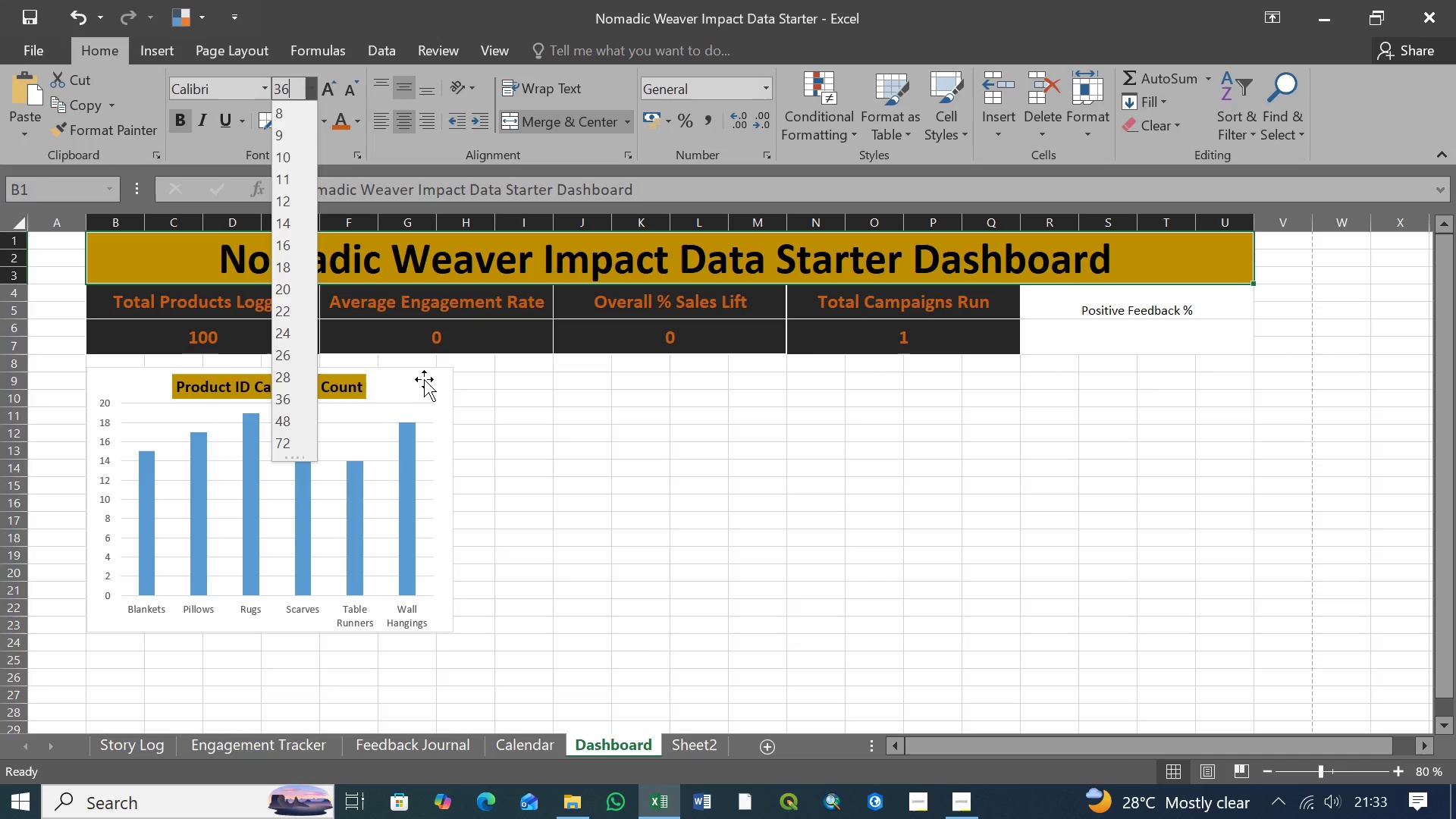 
key(Backspace)
 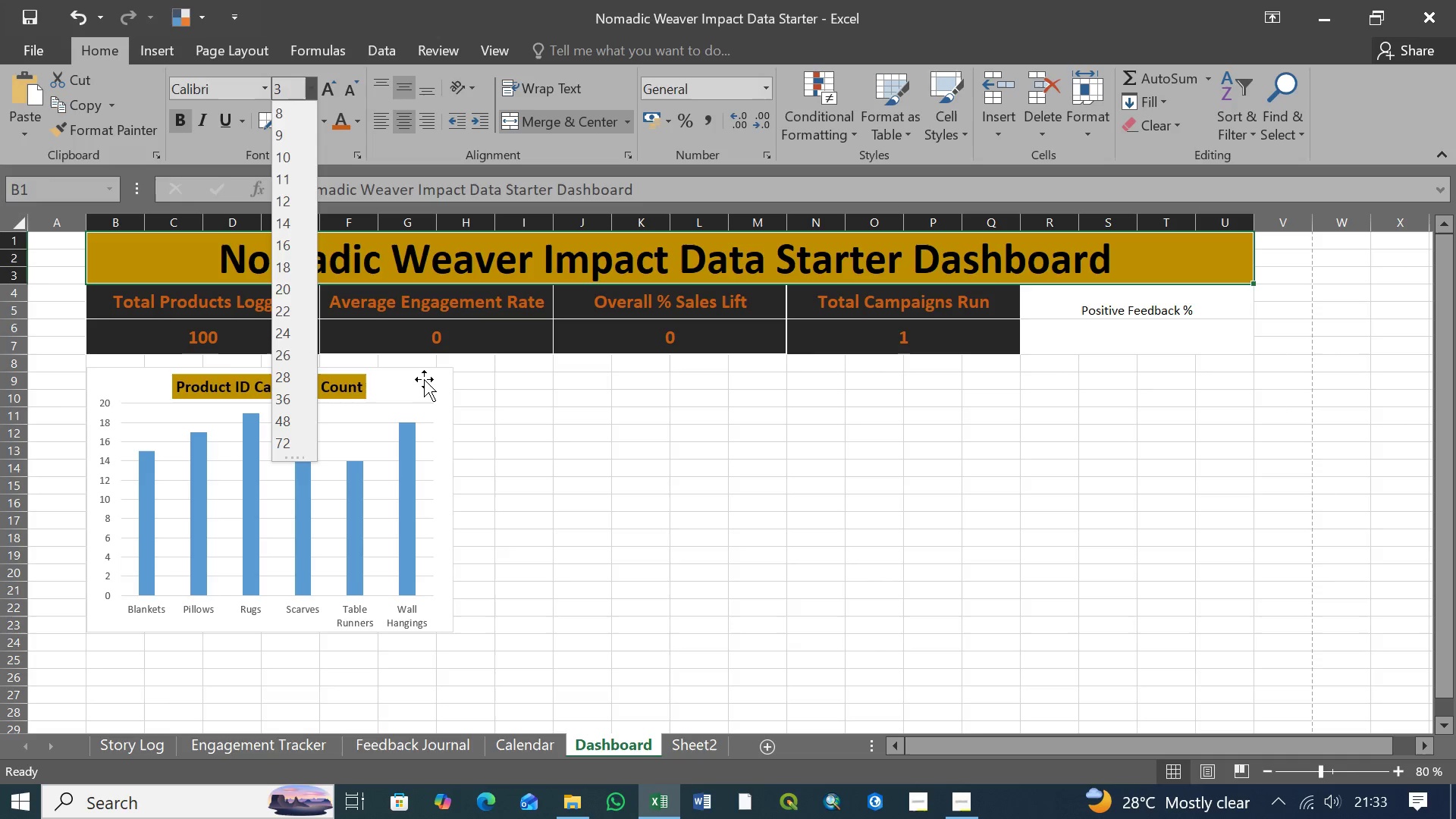 
key(8)
 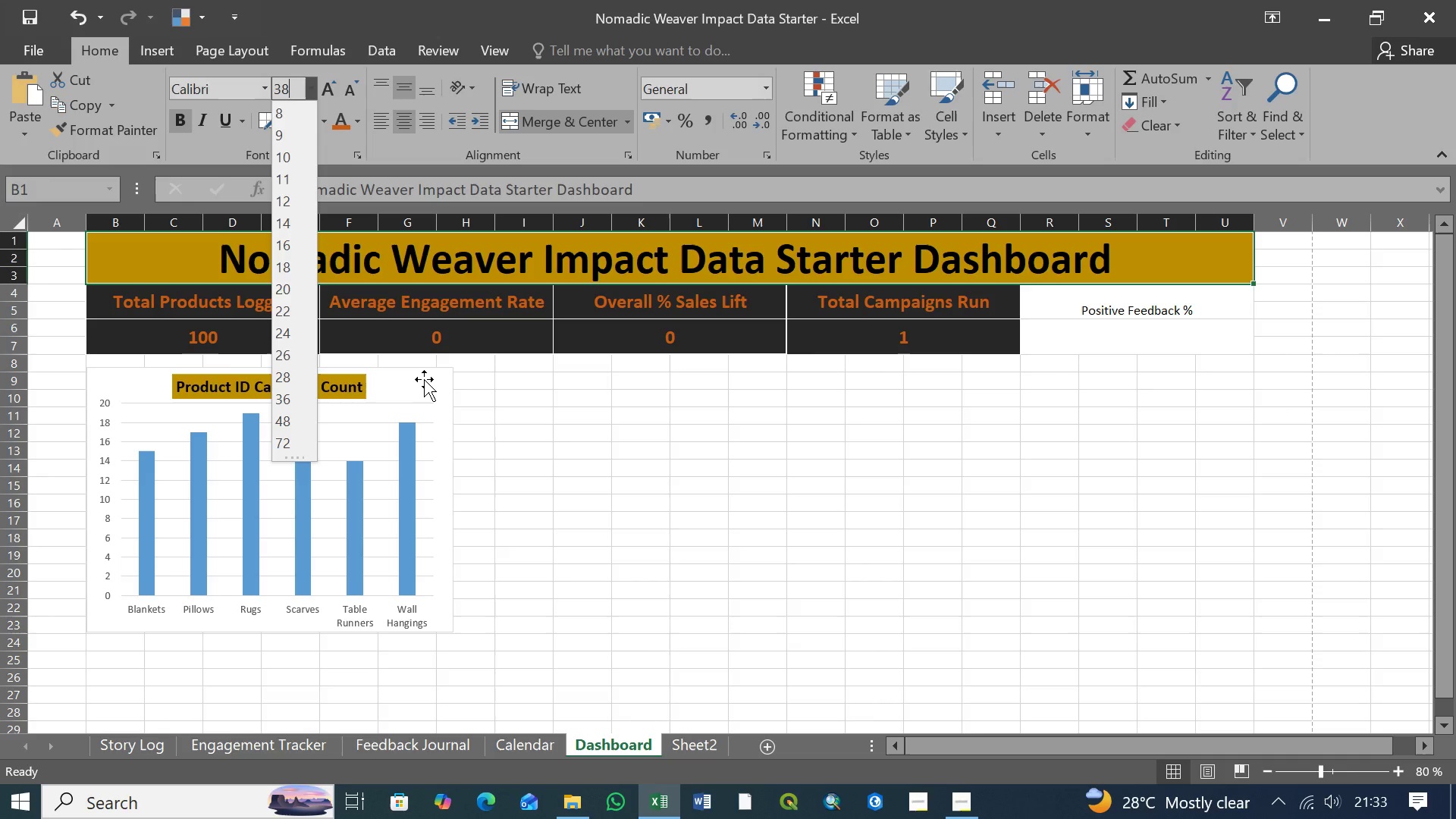 
key(Enter)
 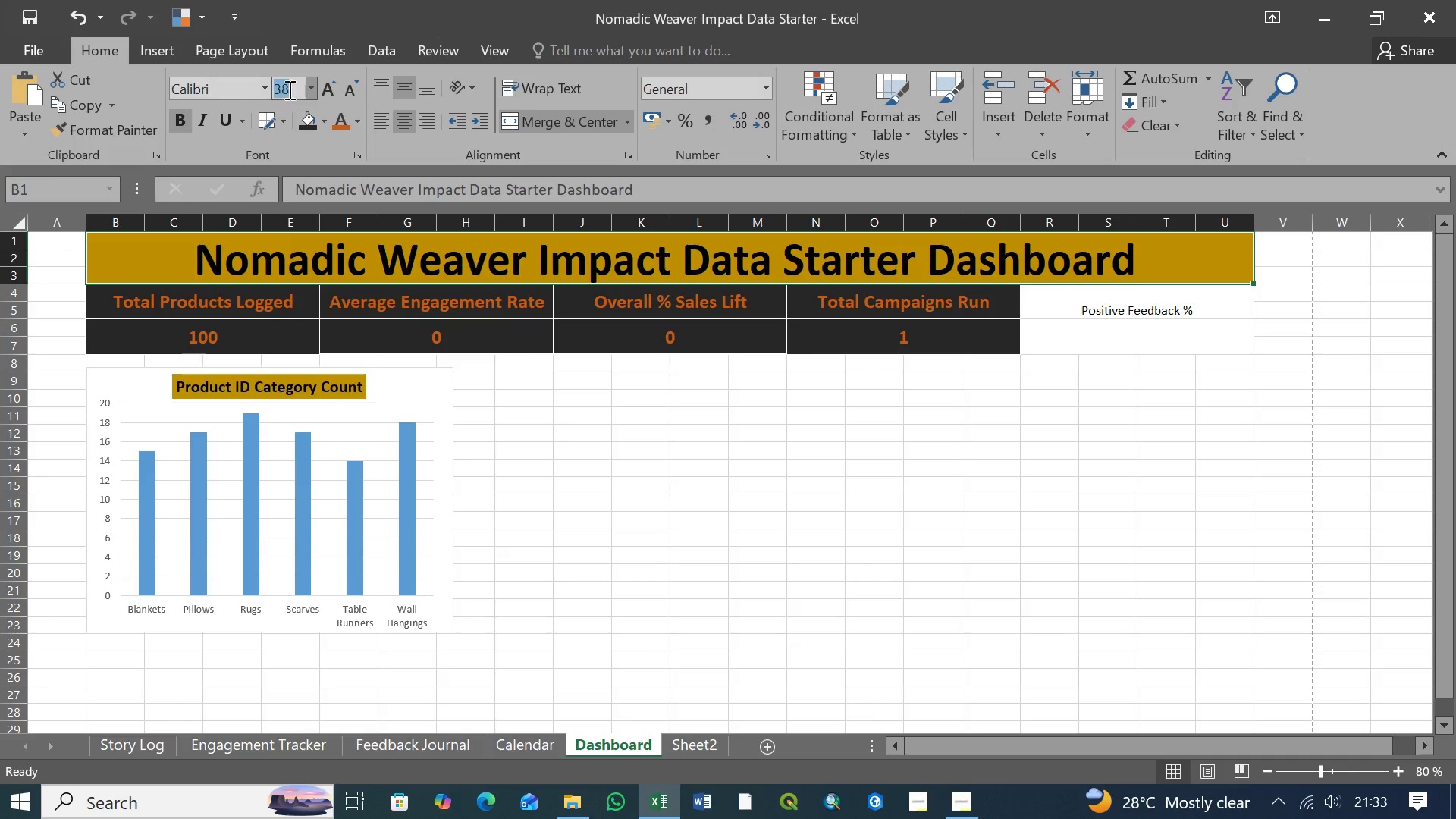 
type(40)
 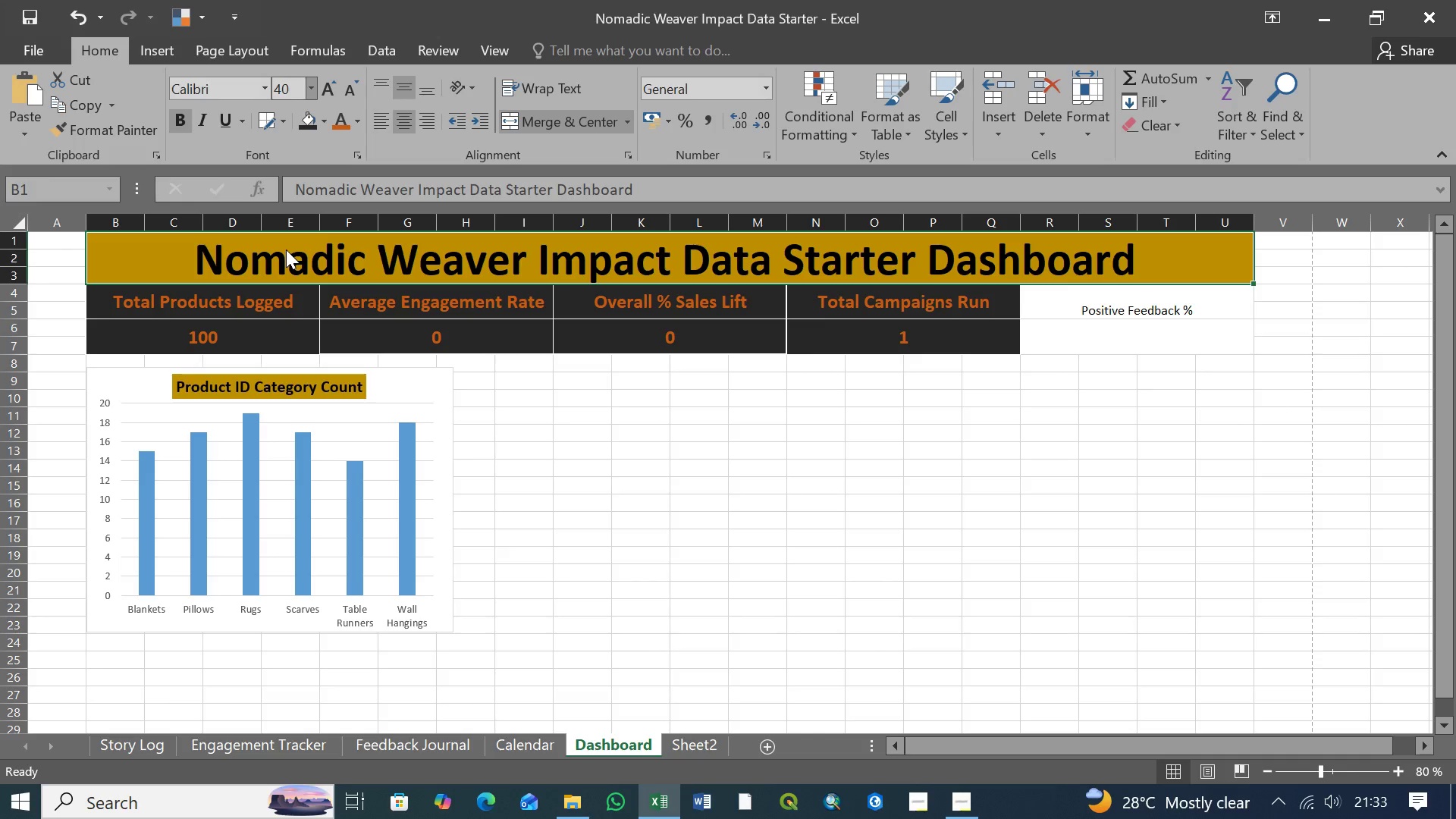 
key(Enter)
 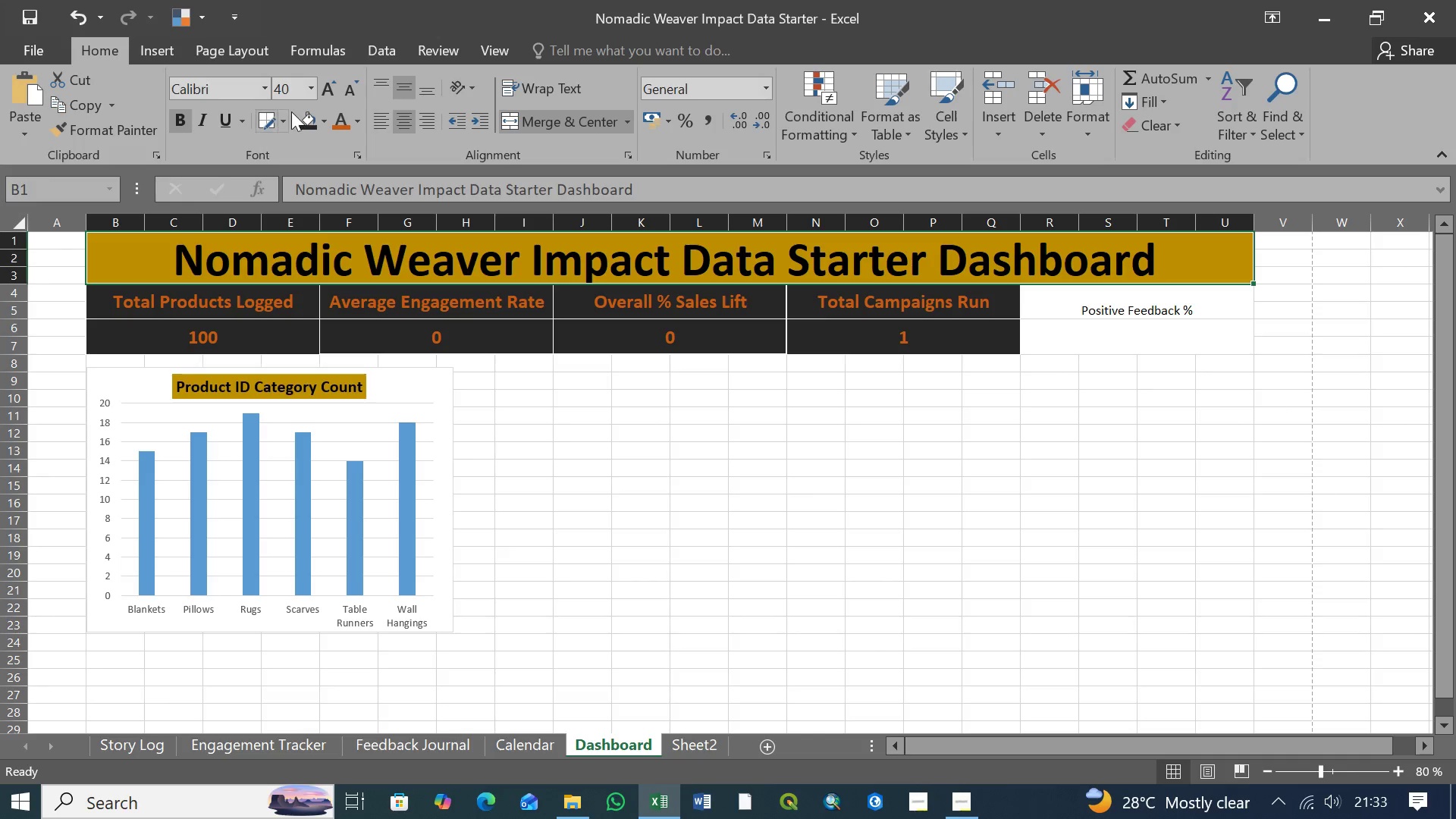 
left_click([294, 86])
 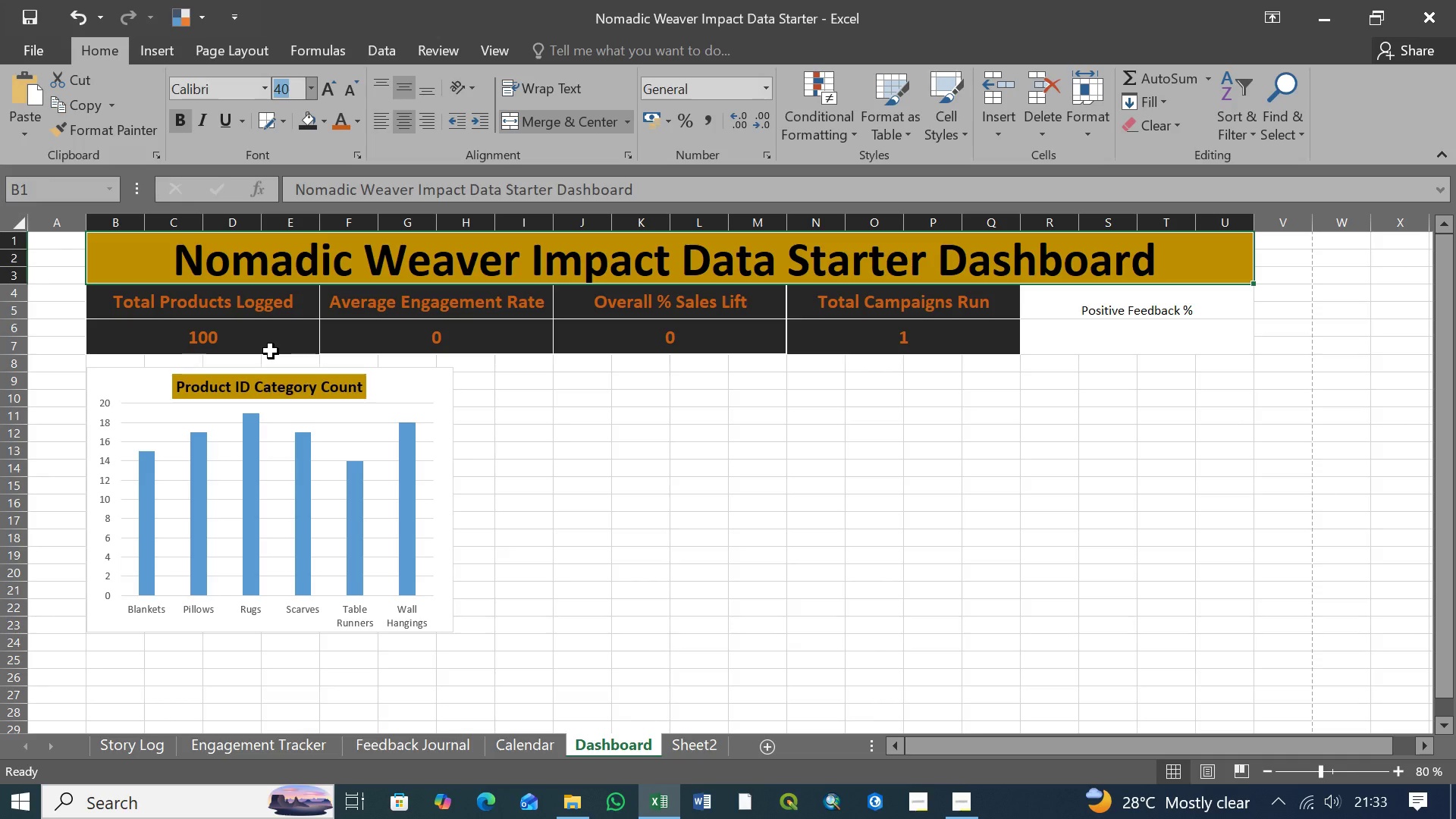 
type(42)
 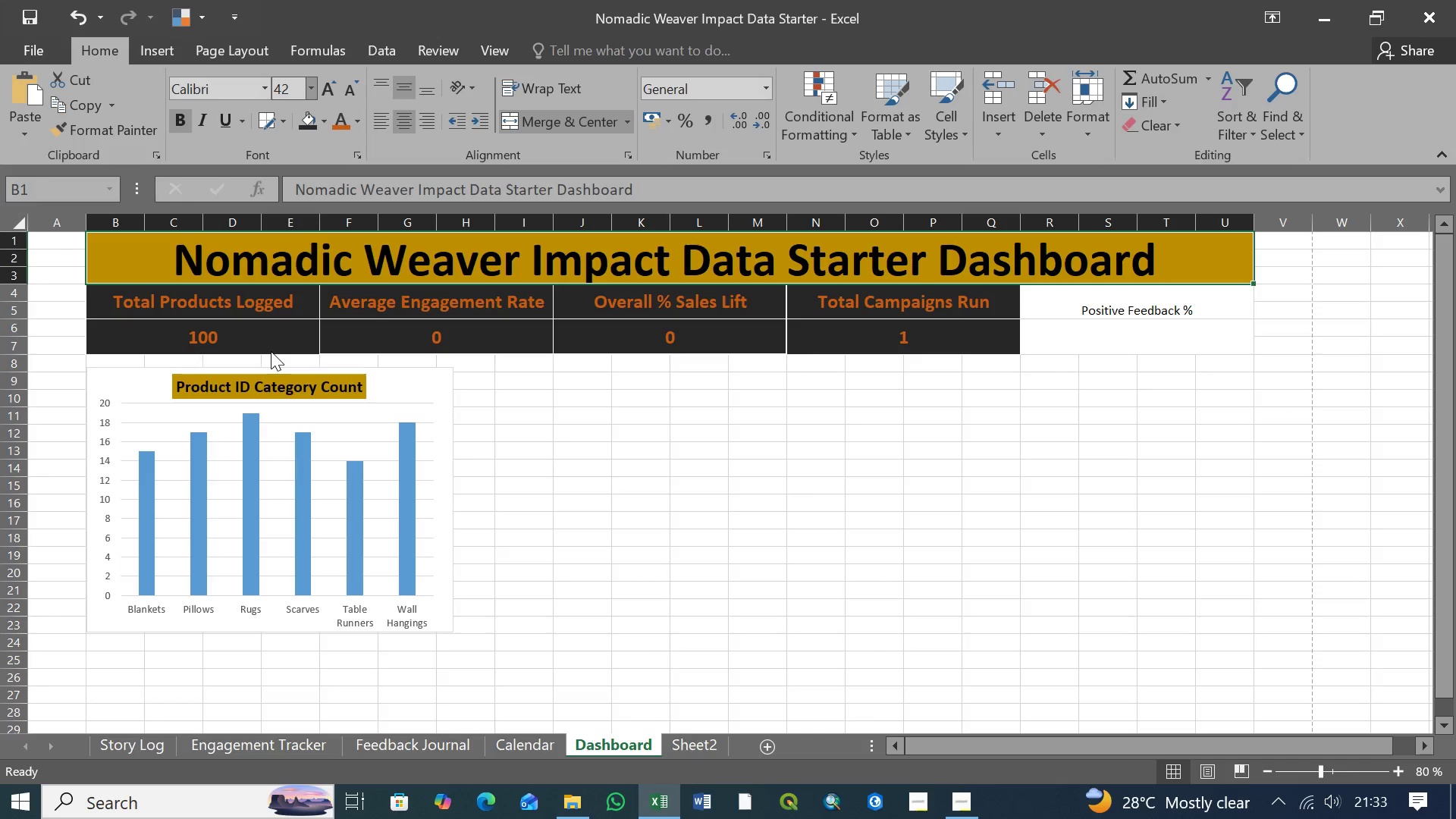 
key(Enter)
 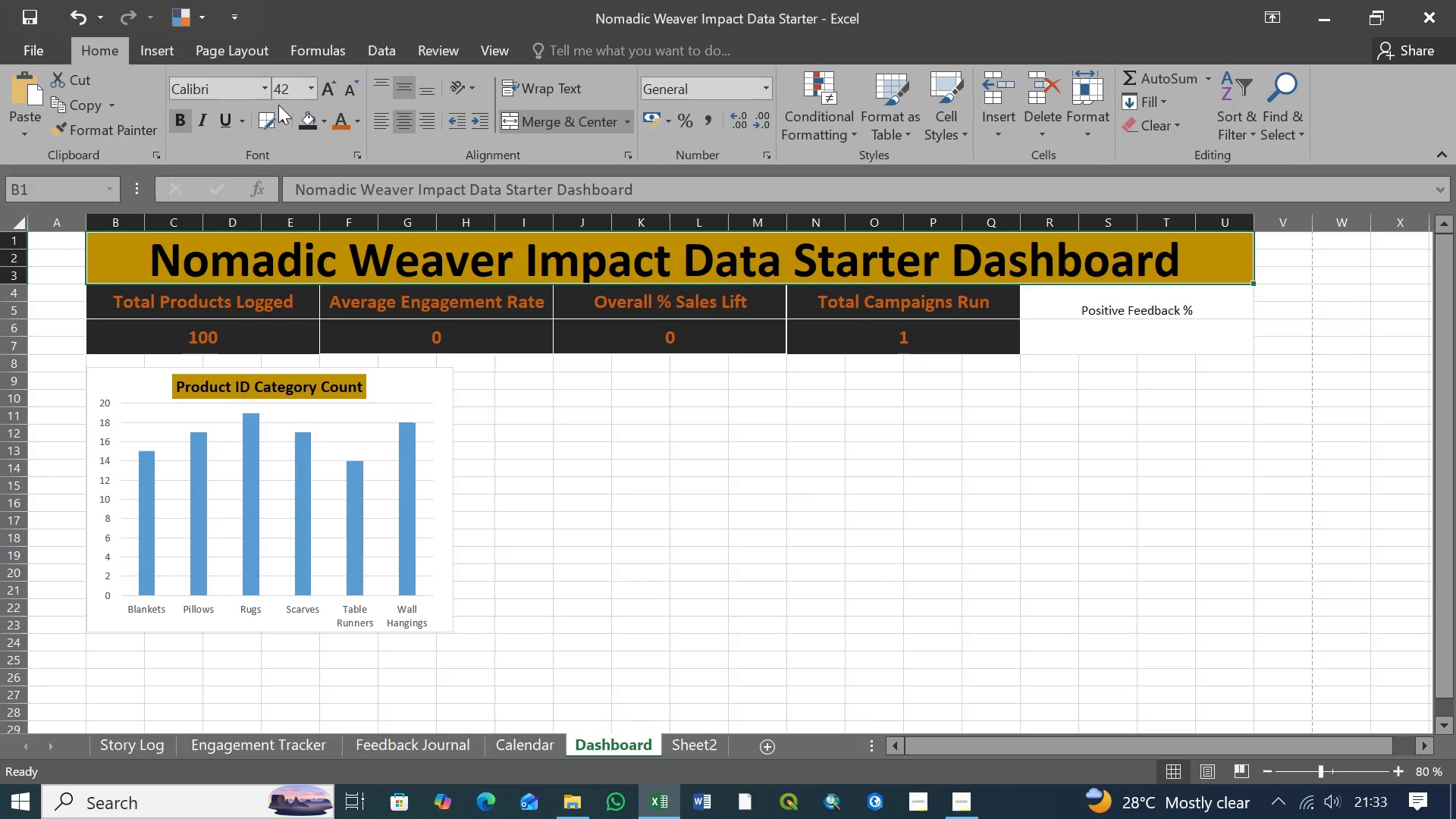 
left_click([291, 88])
 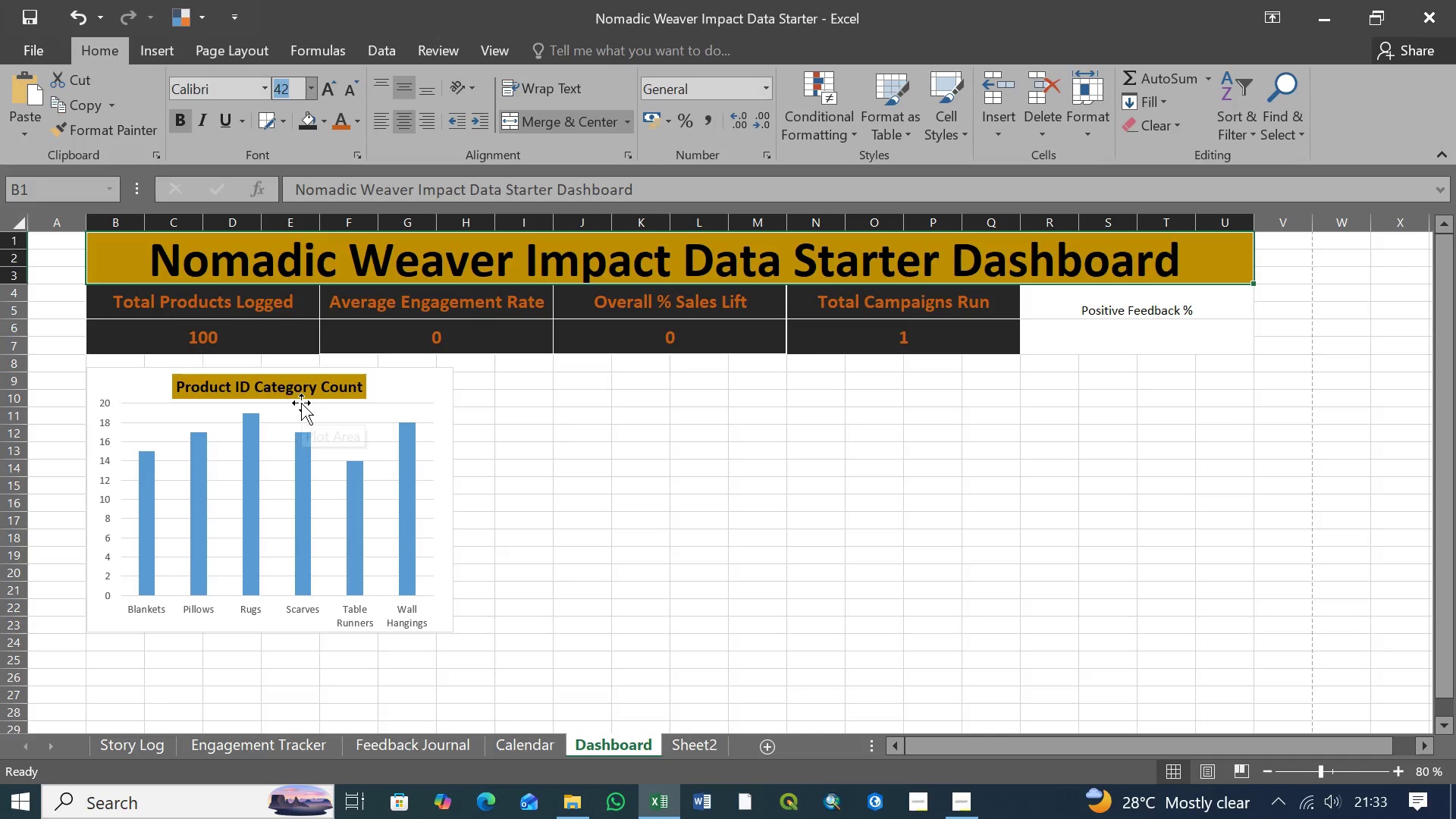 
type(45)
 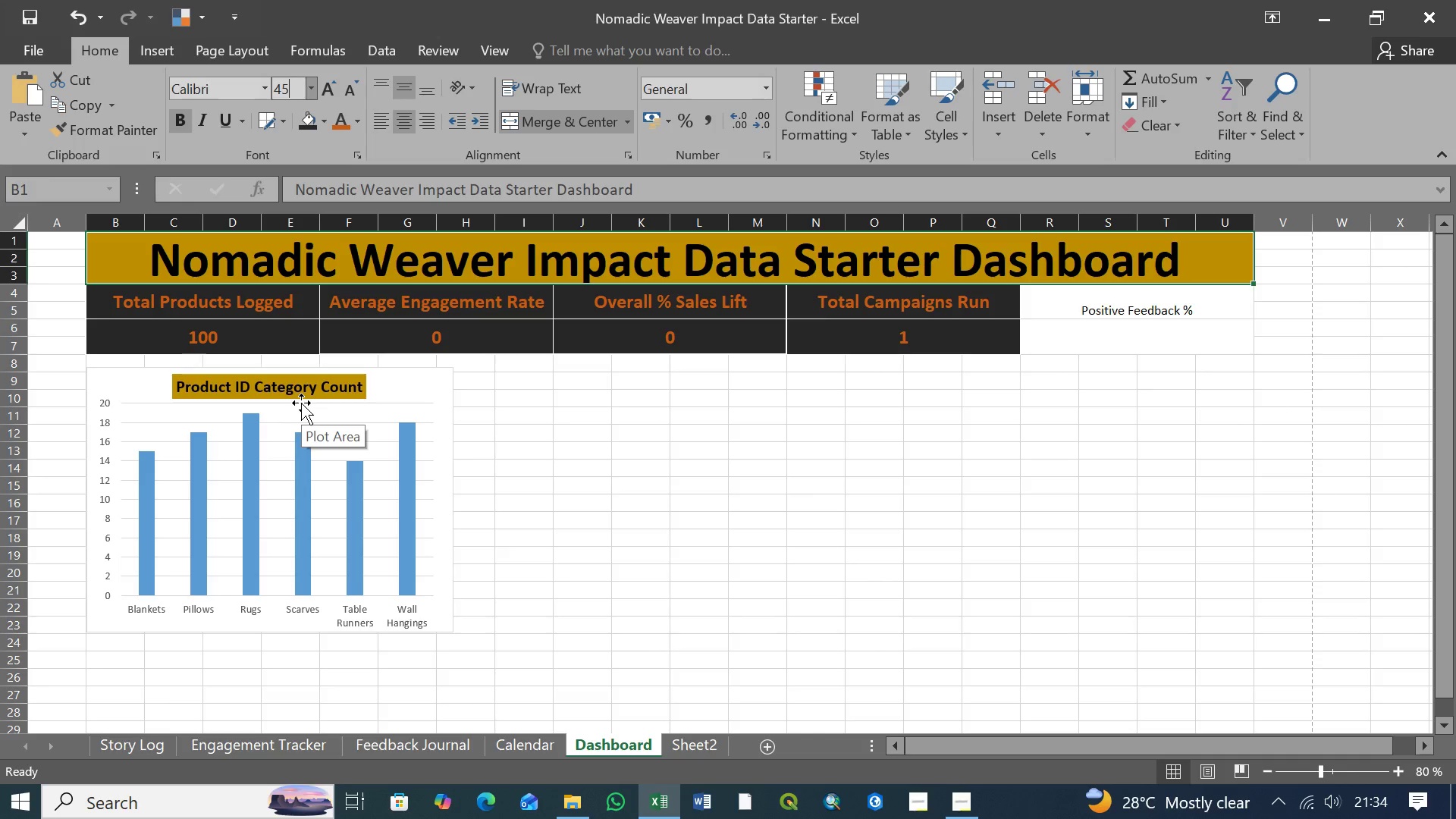 
key(Enter)
 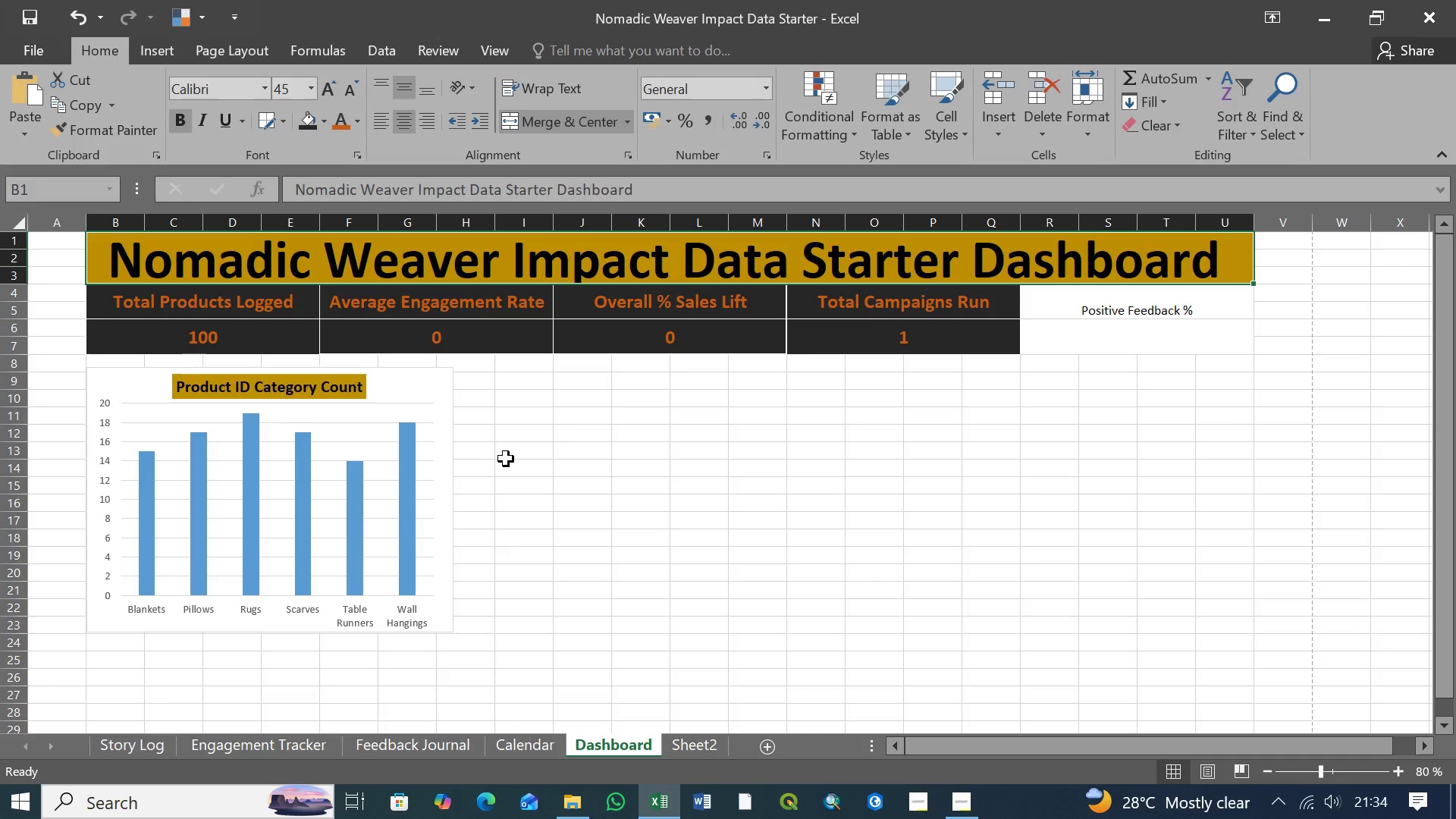 
wait(35.62)
 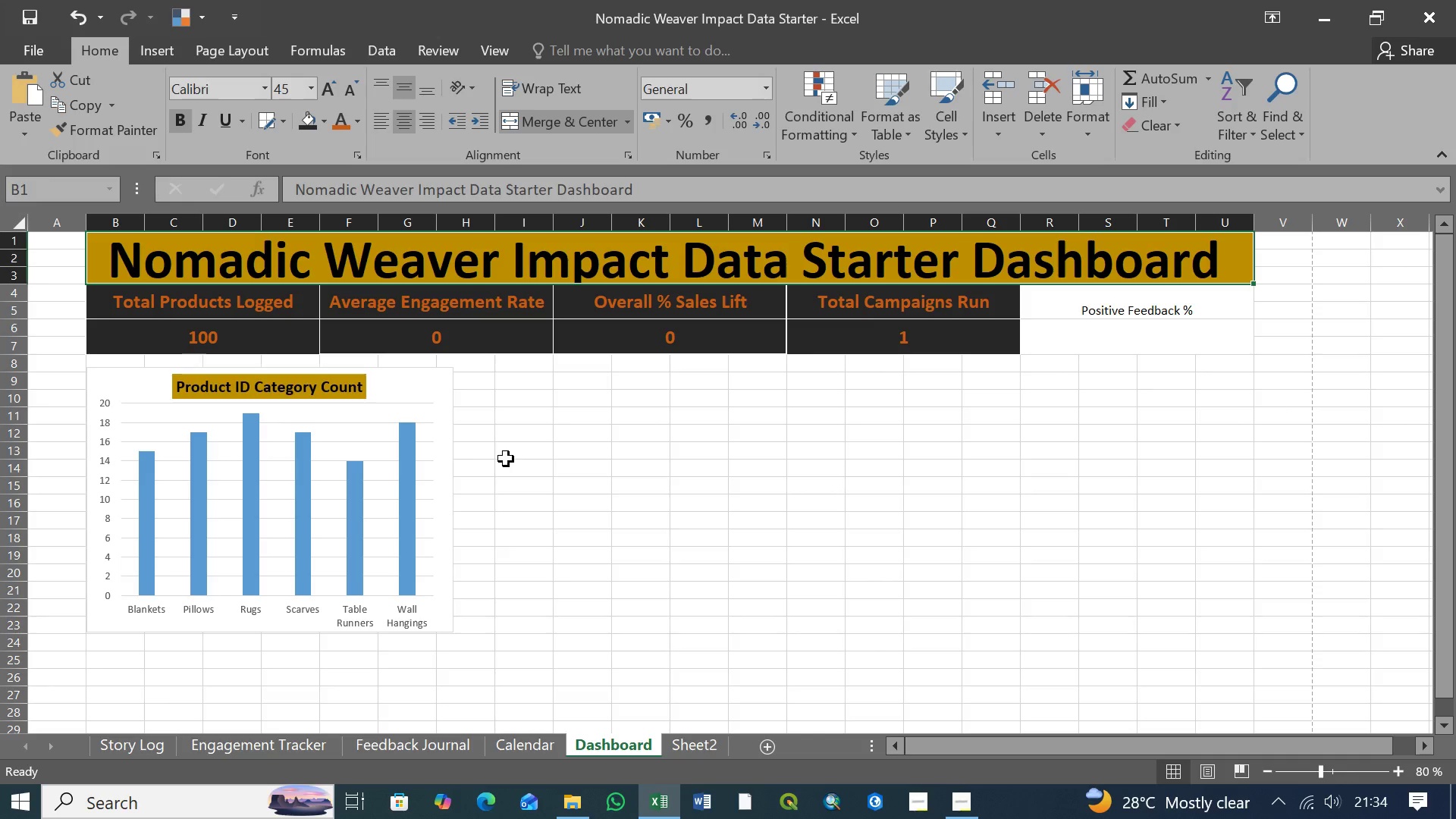 
left_click([427, 745])
 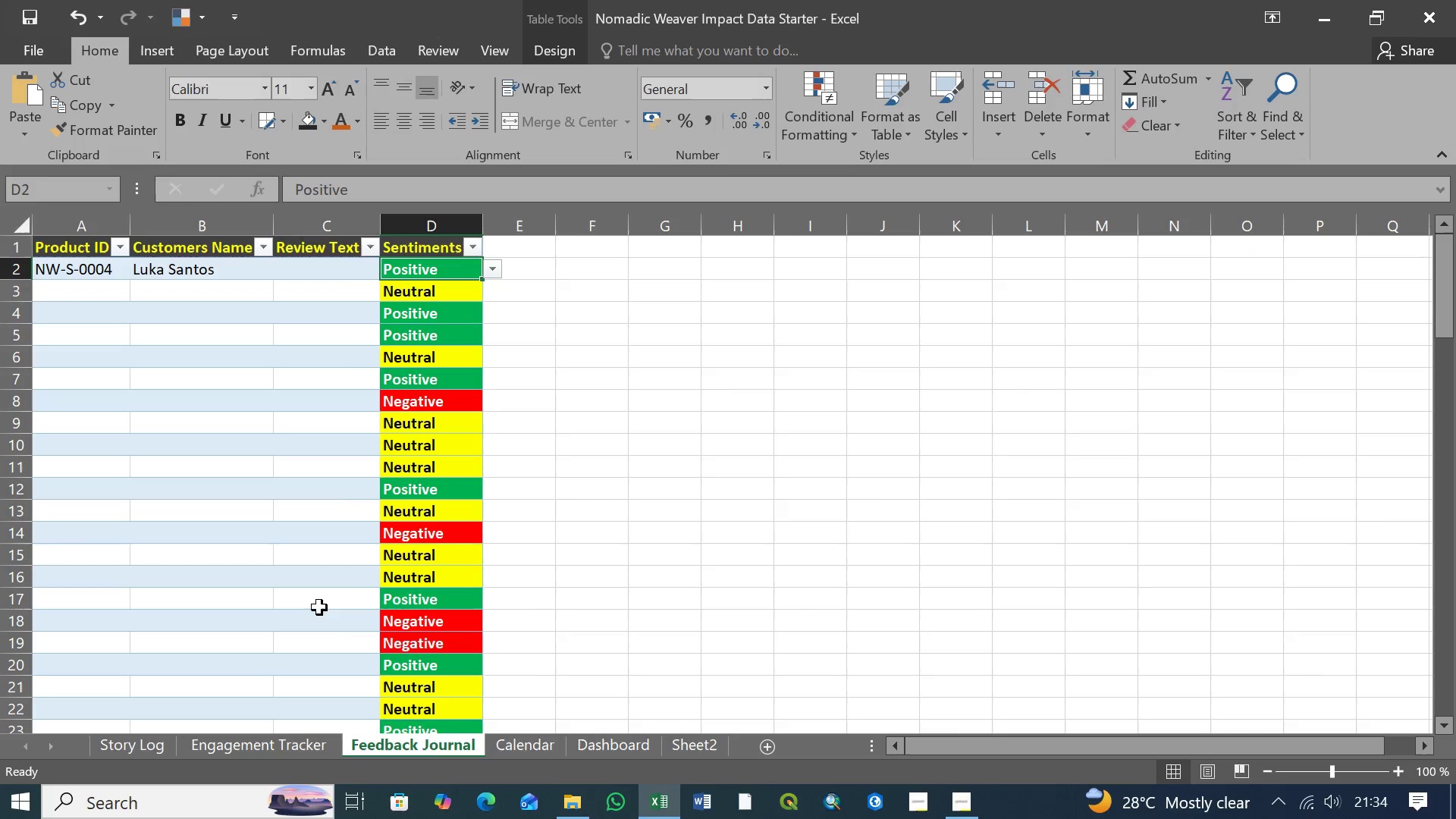 
scroll: coordinate [344, 552], scroll_direction: up, amount: 2.0
 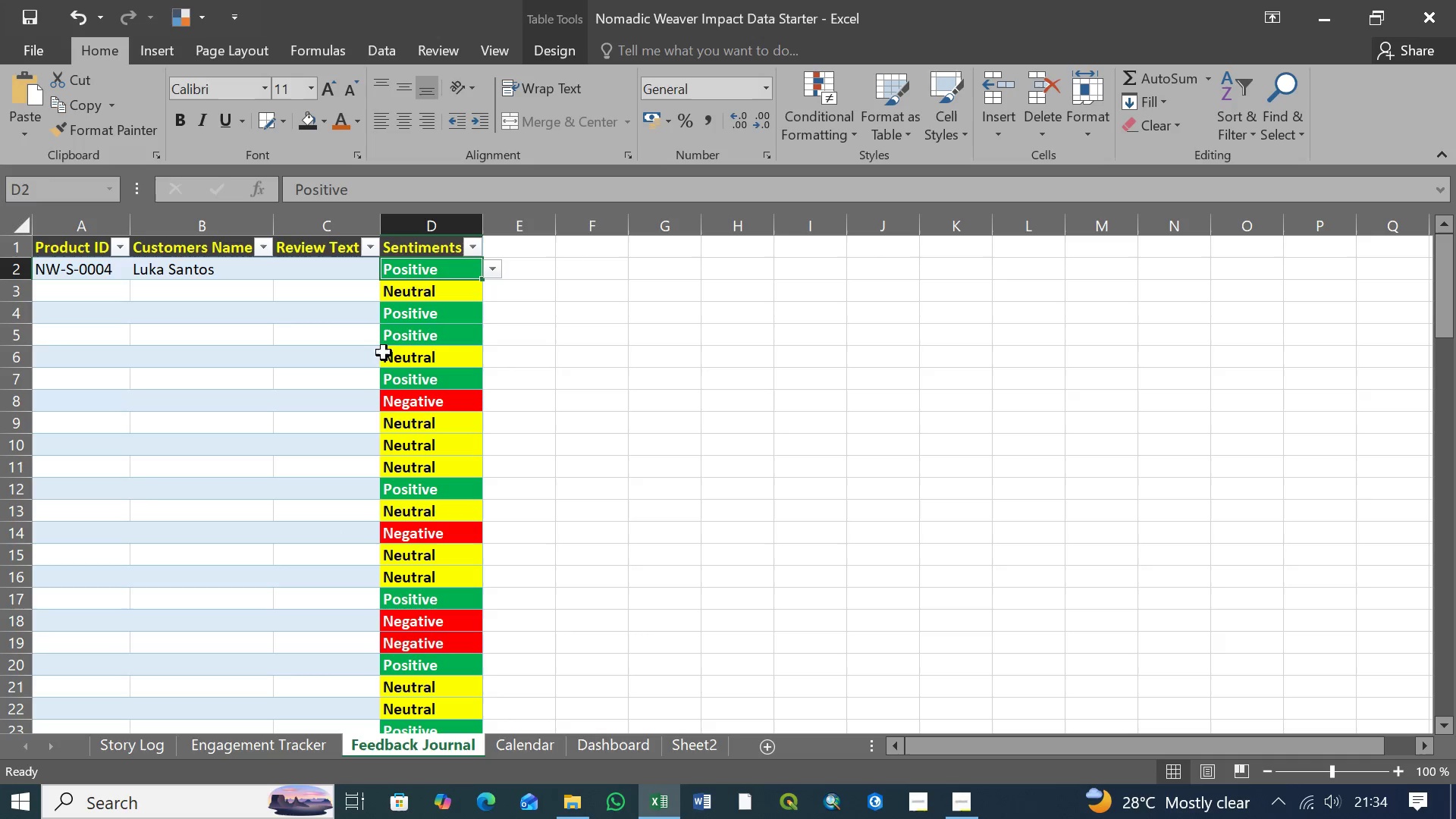 
left_click([428, 246])
 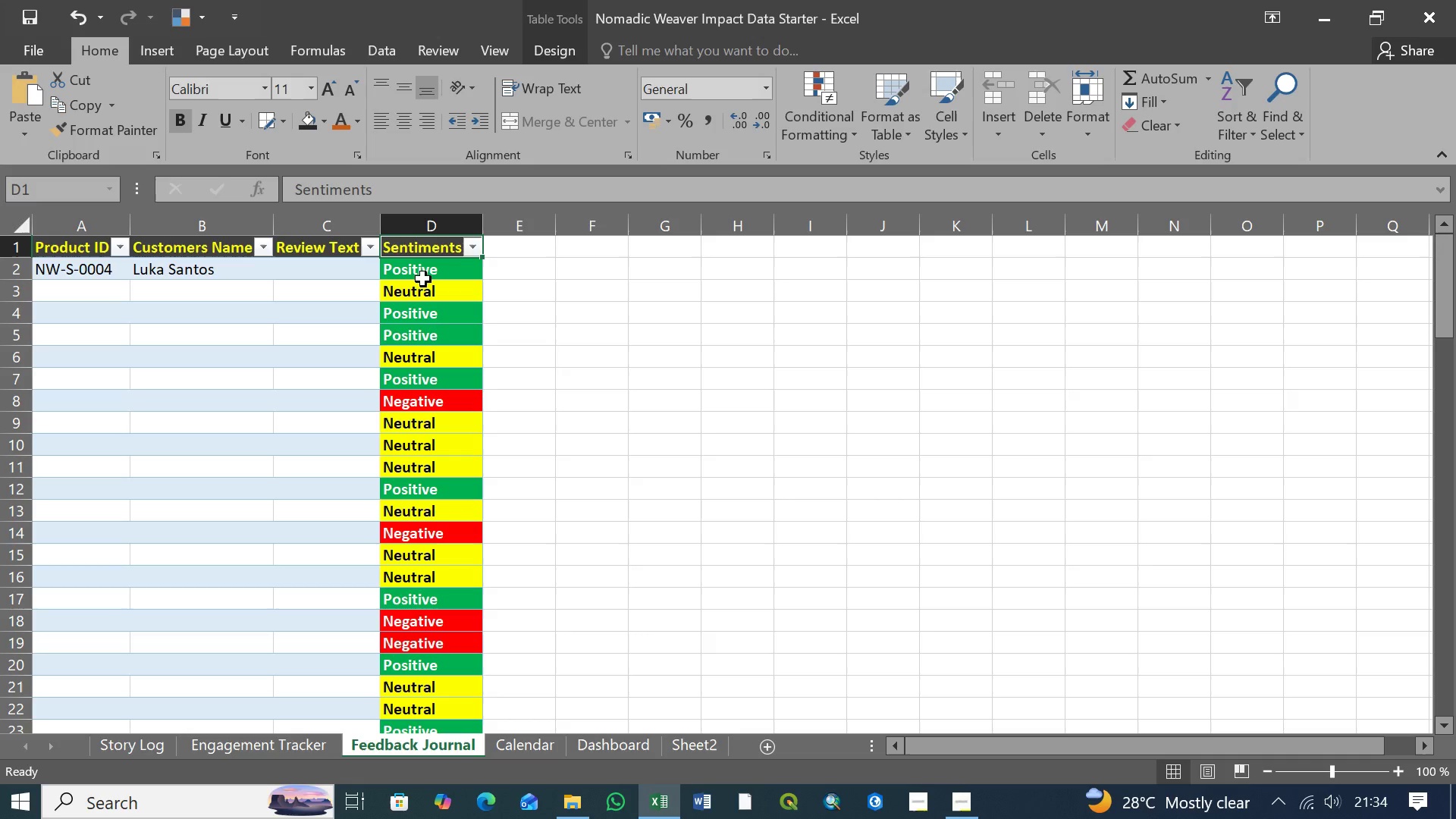 
wait(17.08)
 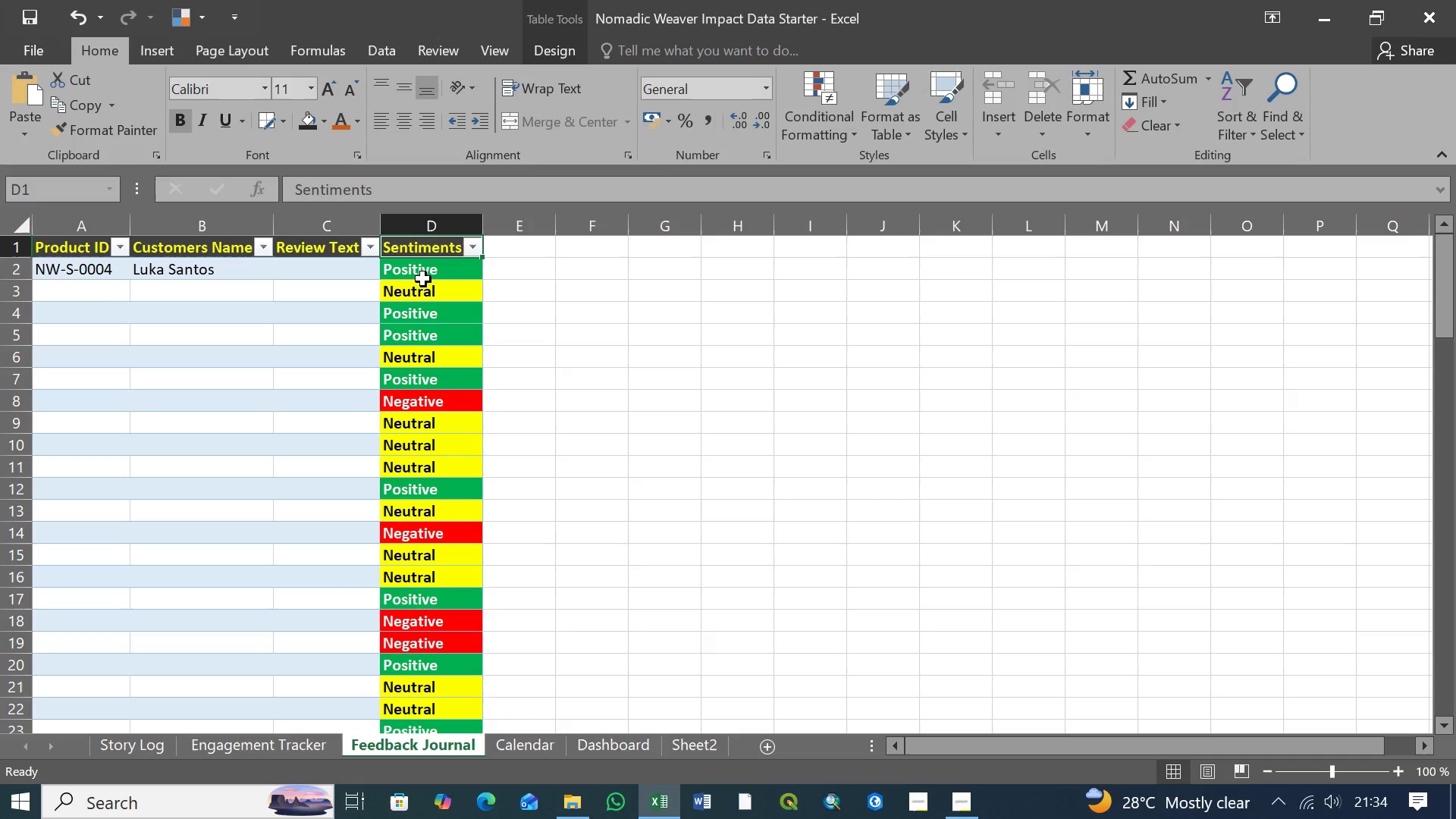 
scroll: coordinate [421, 382], scroll_direction: down, amount: 30.0
 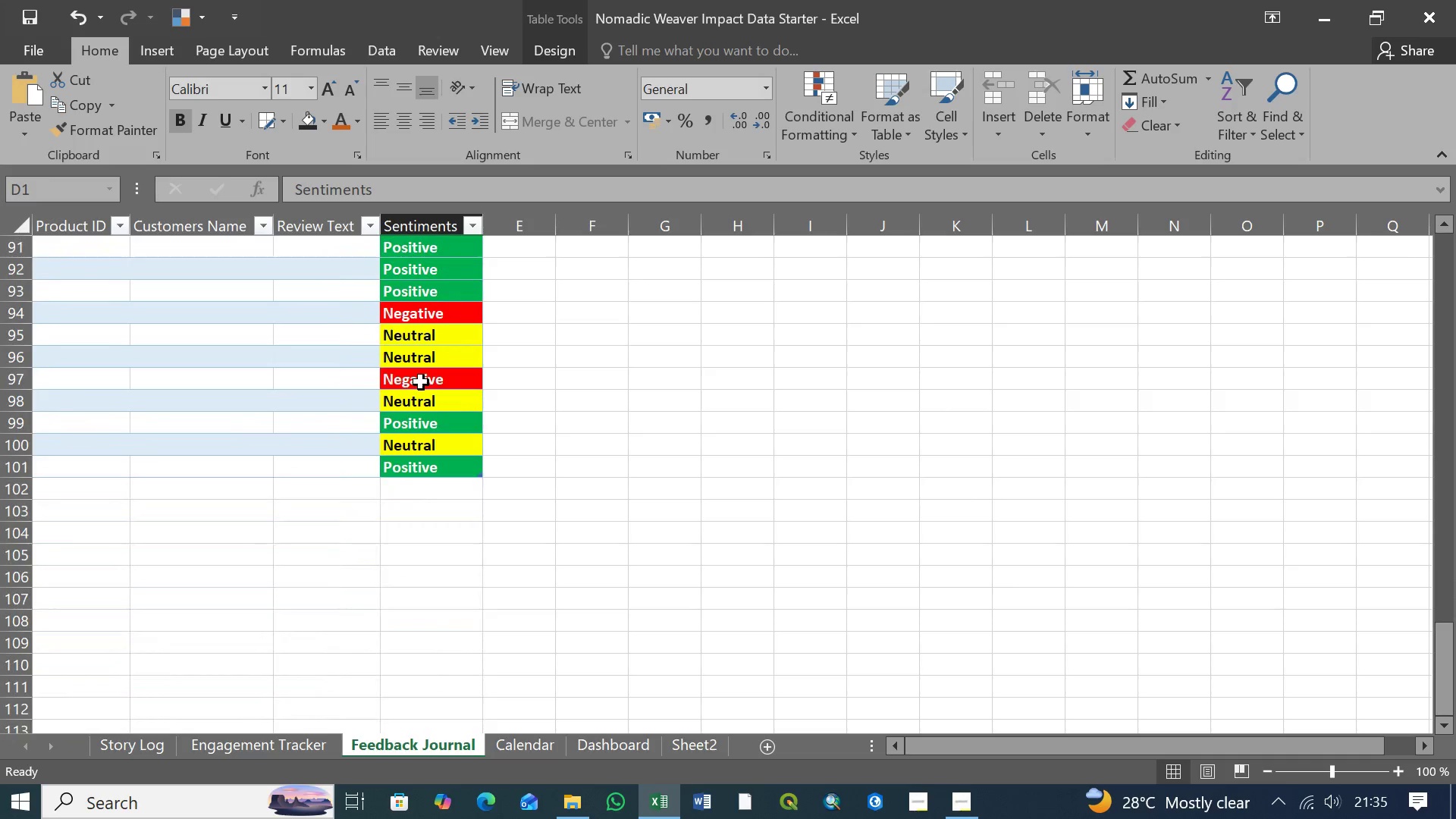 
scroll: coordinate [421, 382], scroll_direction: up, amount: 3.0
 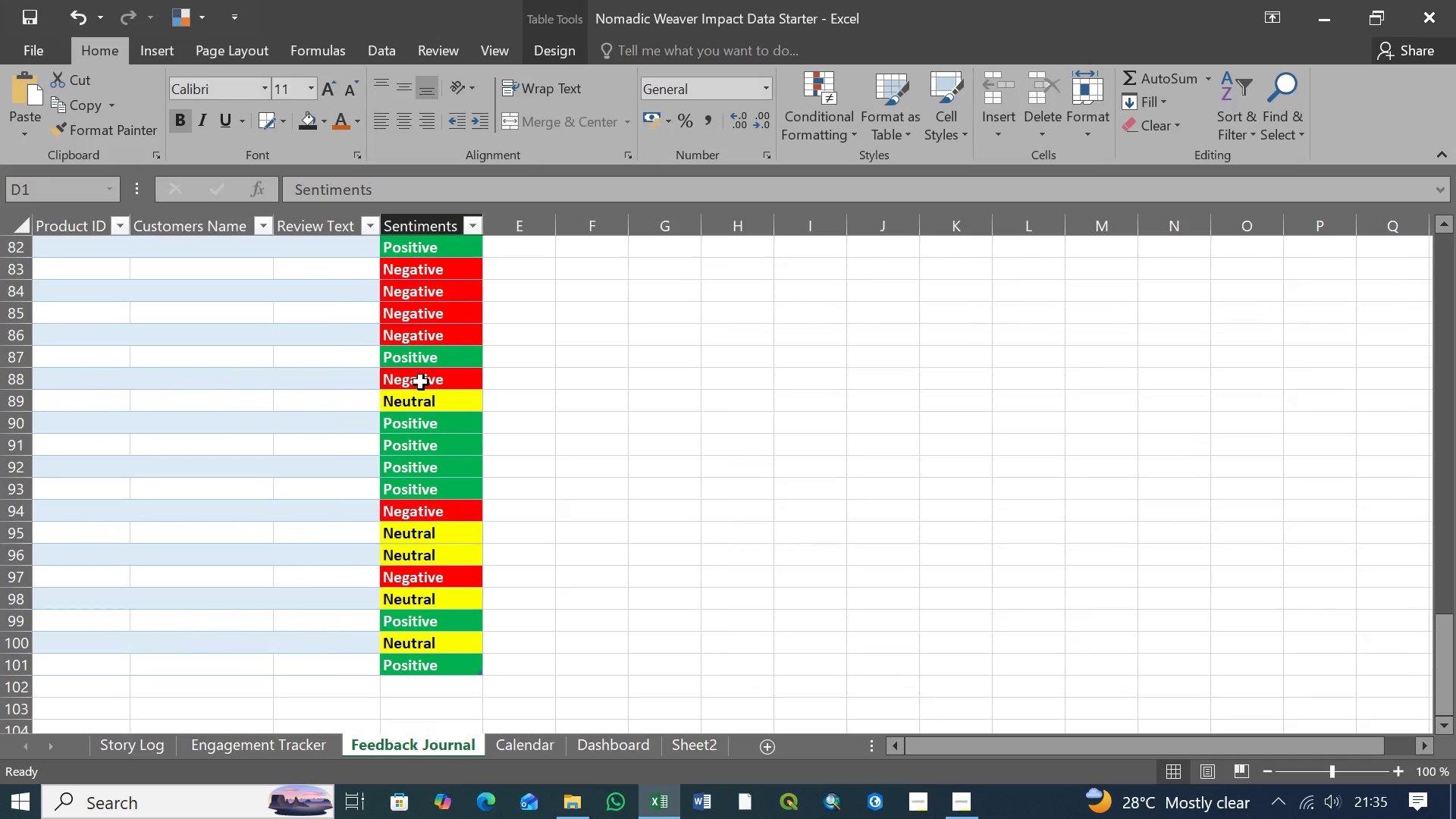 
scroll: coordinate [421, 382], scroll_direction: down, amount: 2.0
 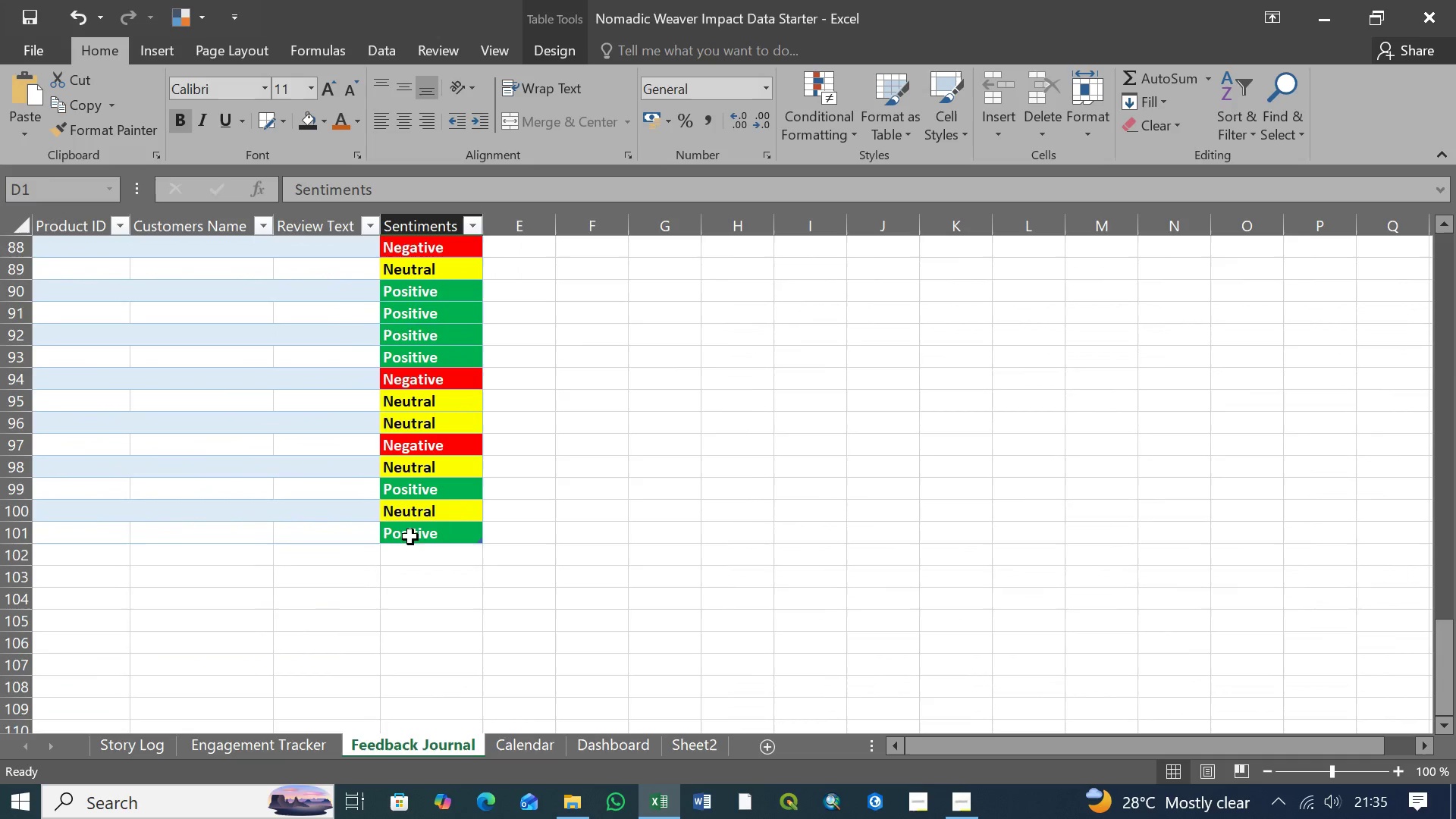 
scroll: coordinate [455, 484], scroll_direction: up, amount: 66.0
 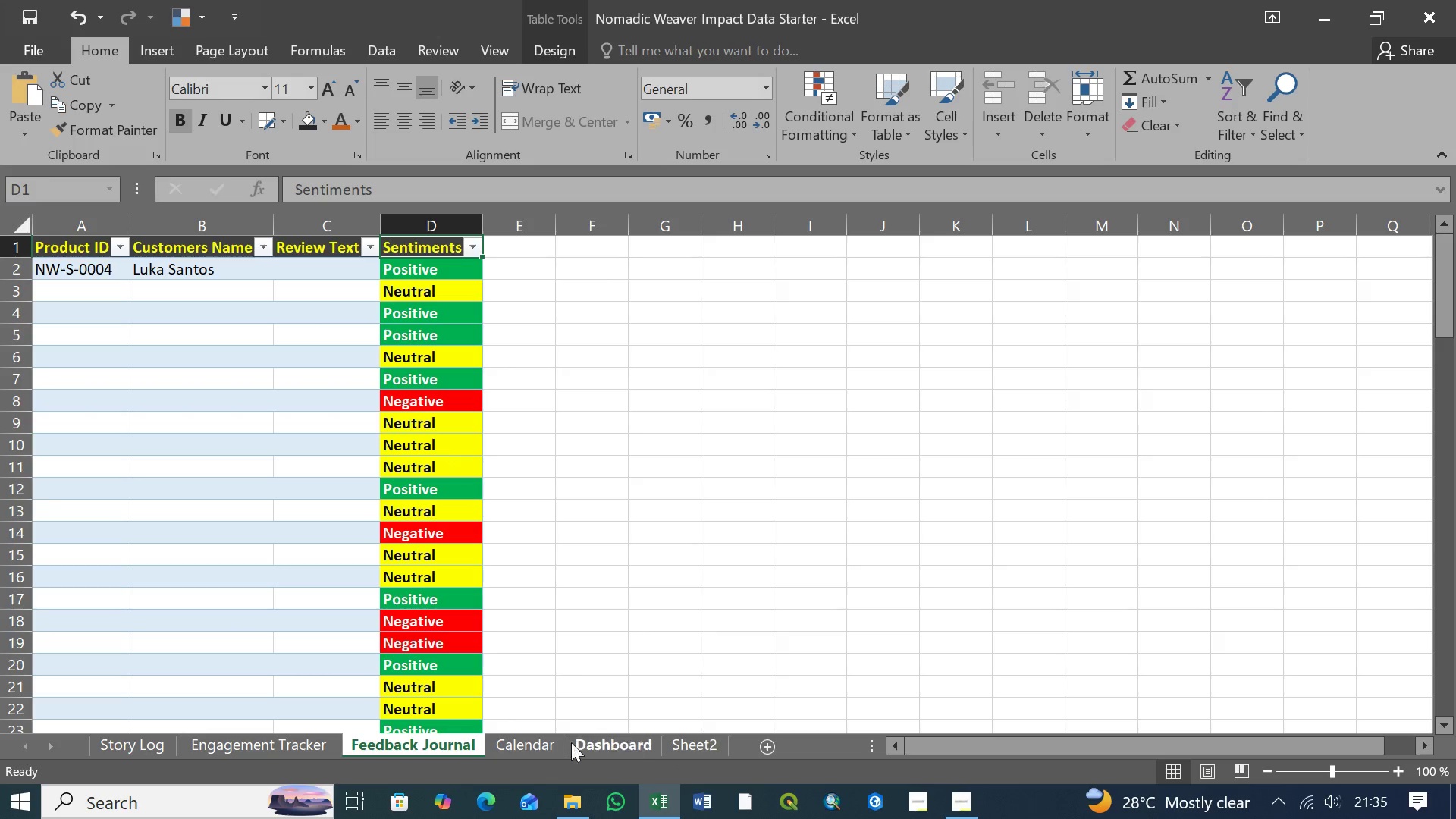 
left_click([617, 744])
 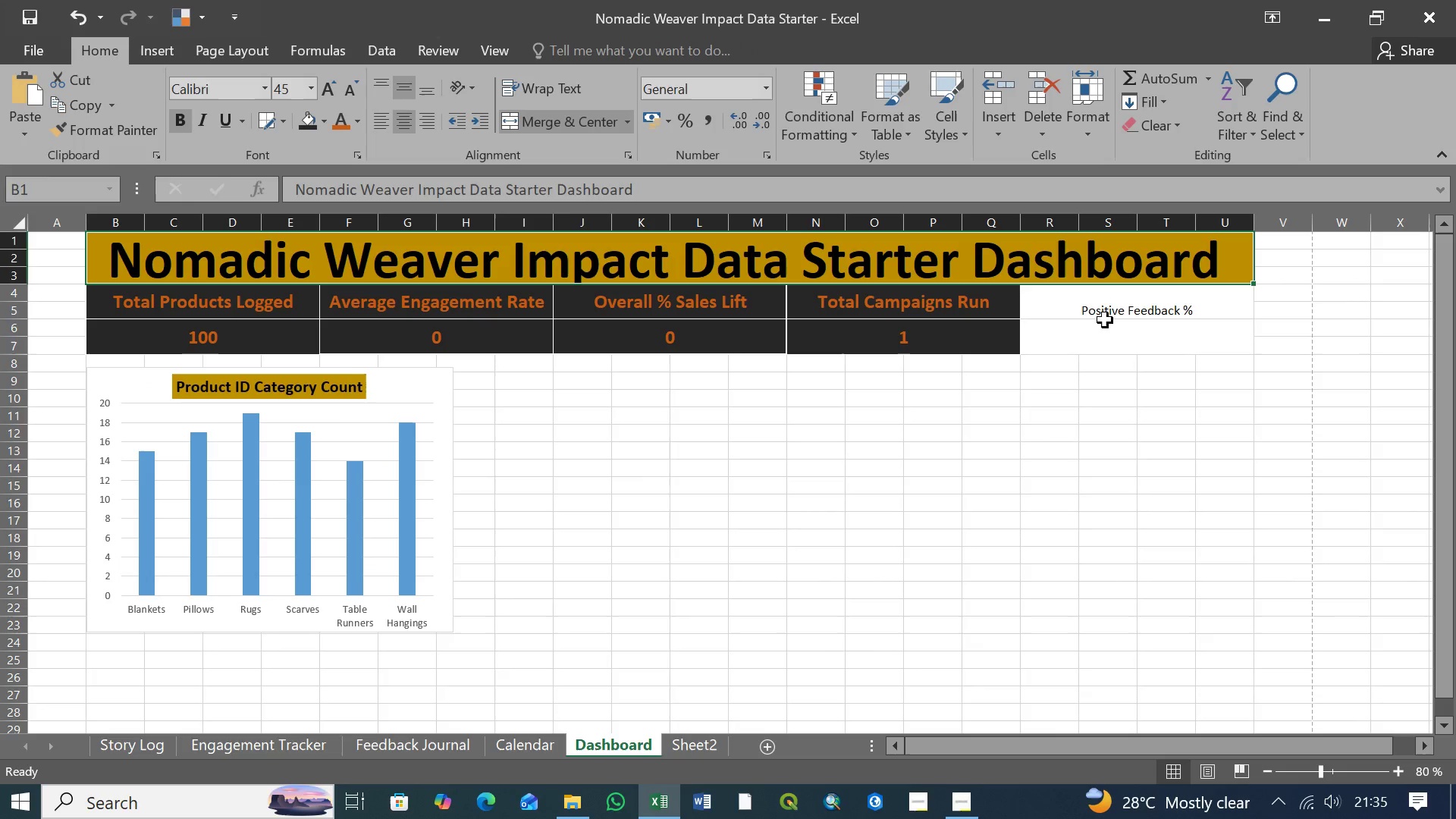 
left_click([1103, 339])
 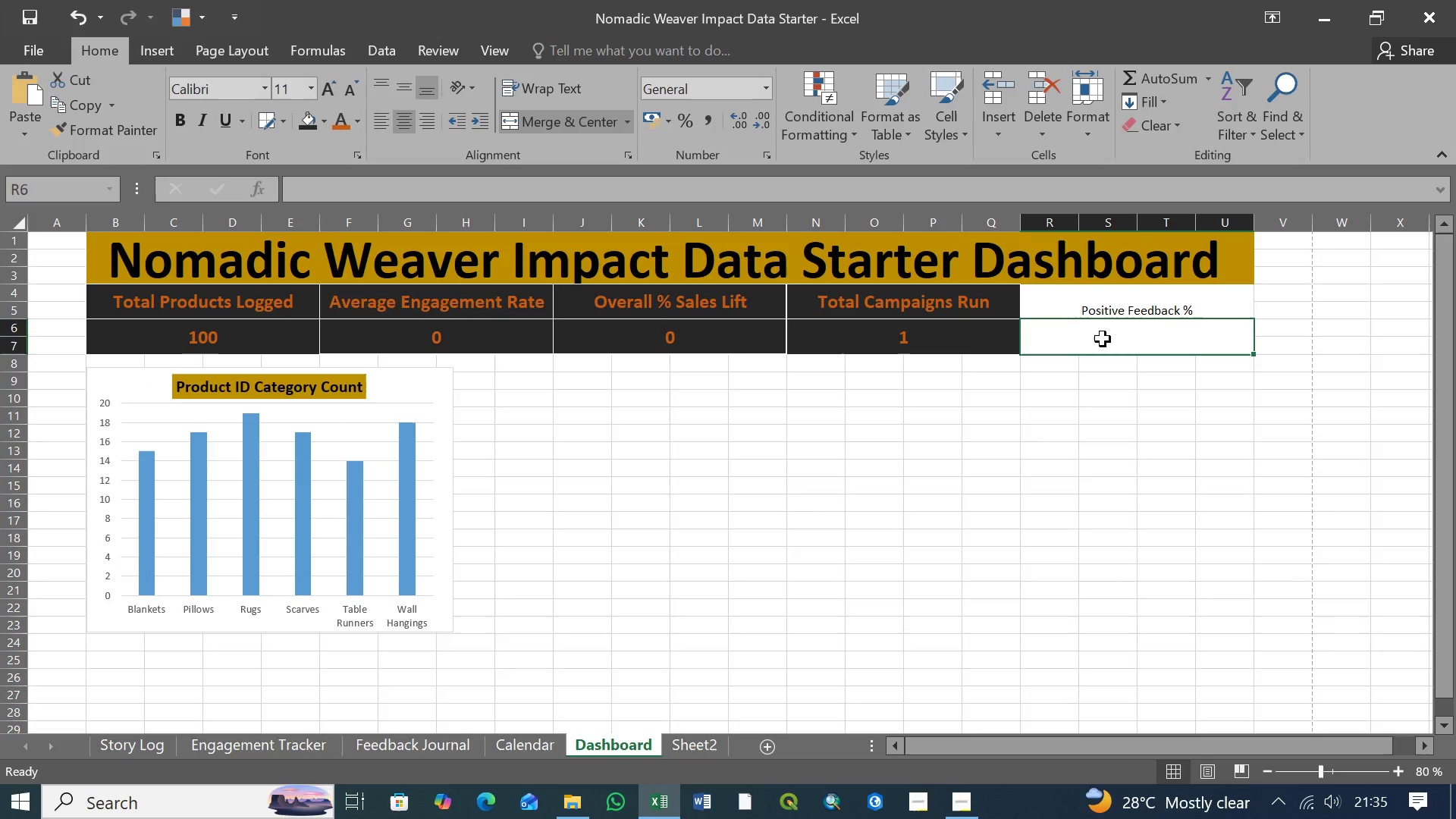 
key(Control+V)
 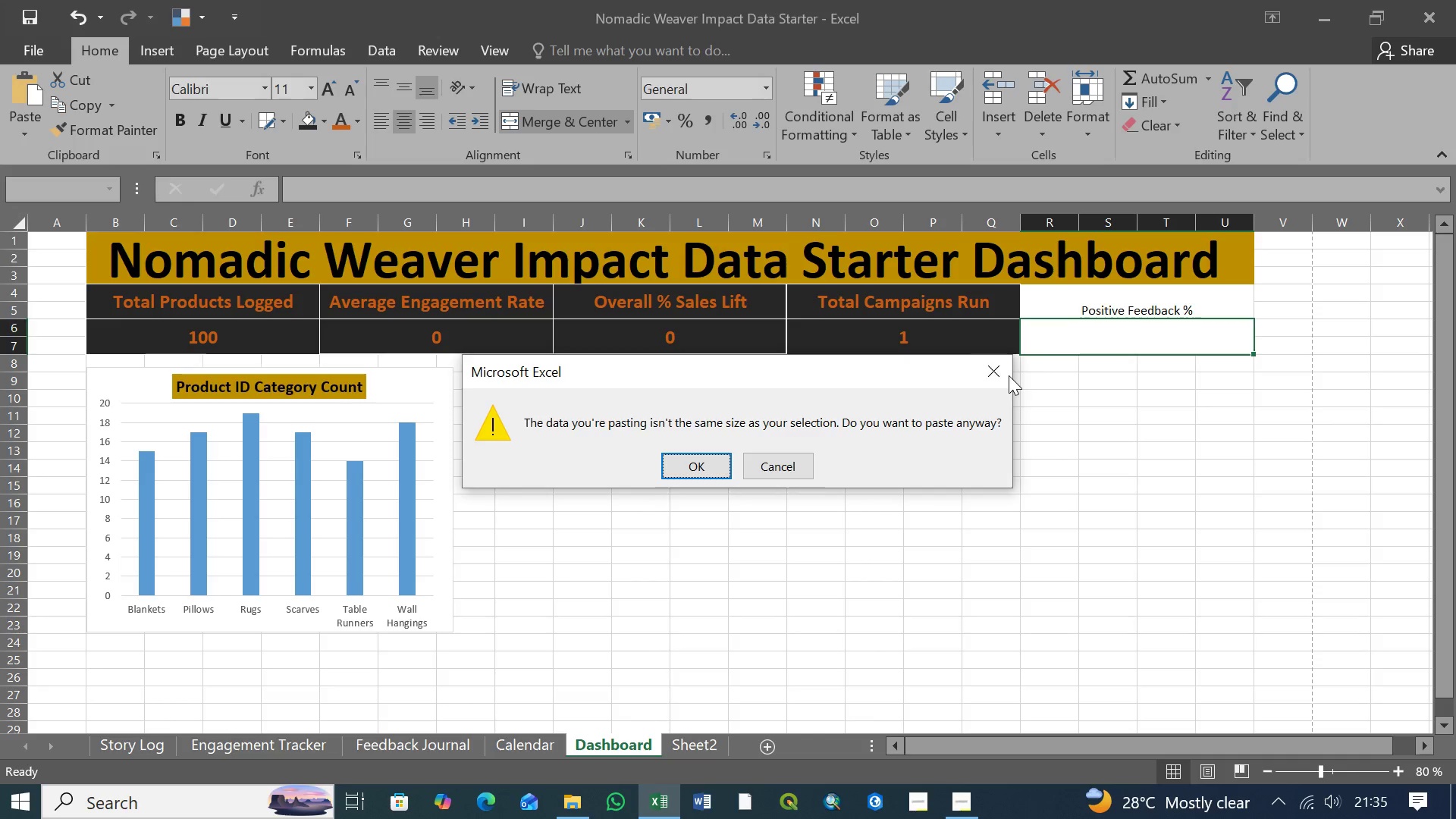 
wait(6.53)
 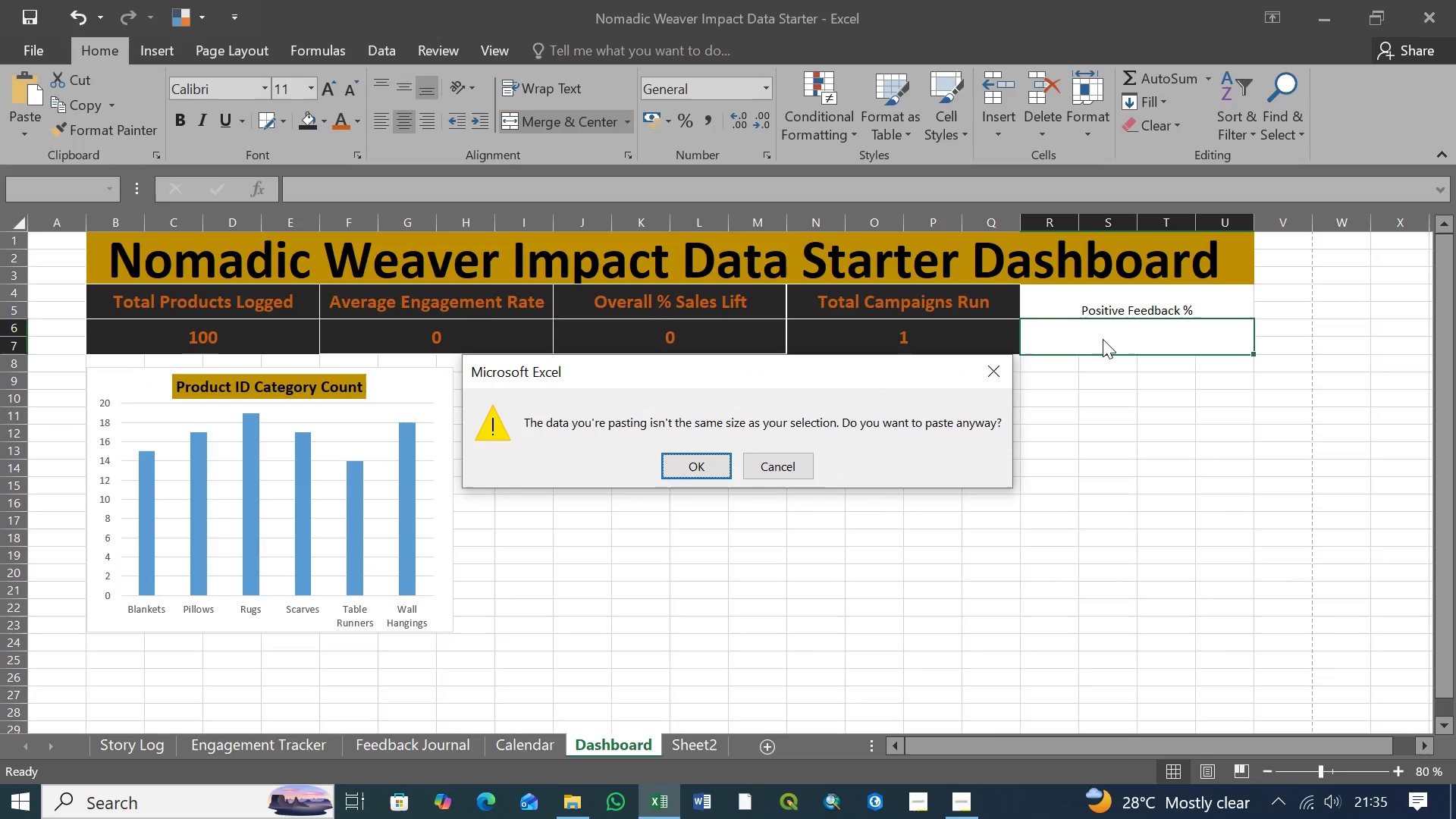 
left_click([702, 466])
 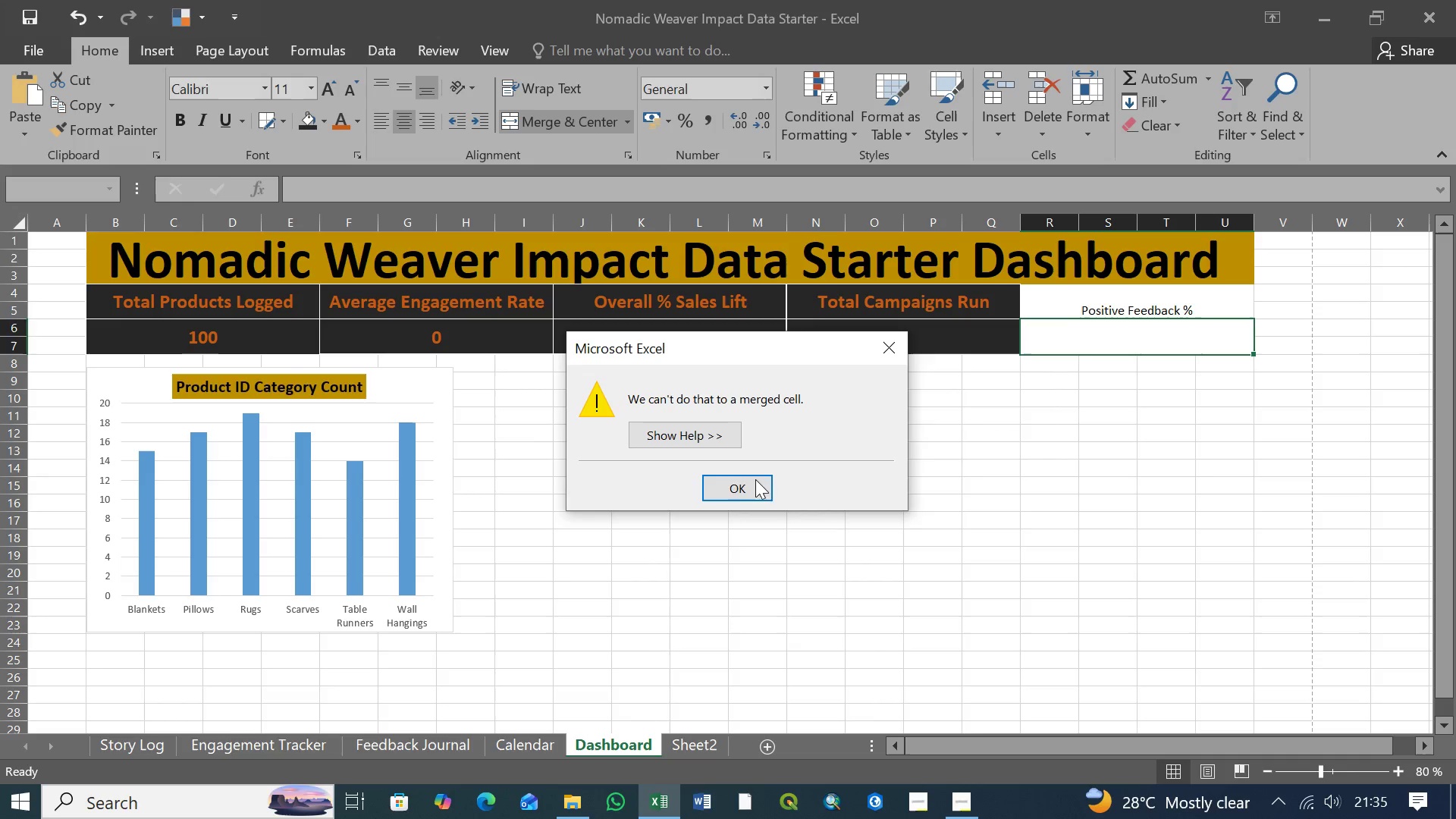 
left_click([752, 491])
 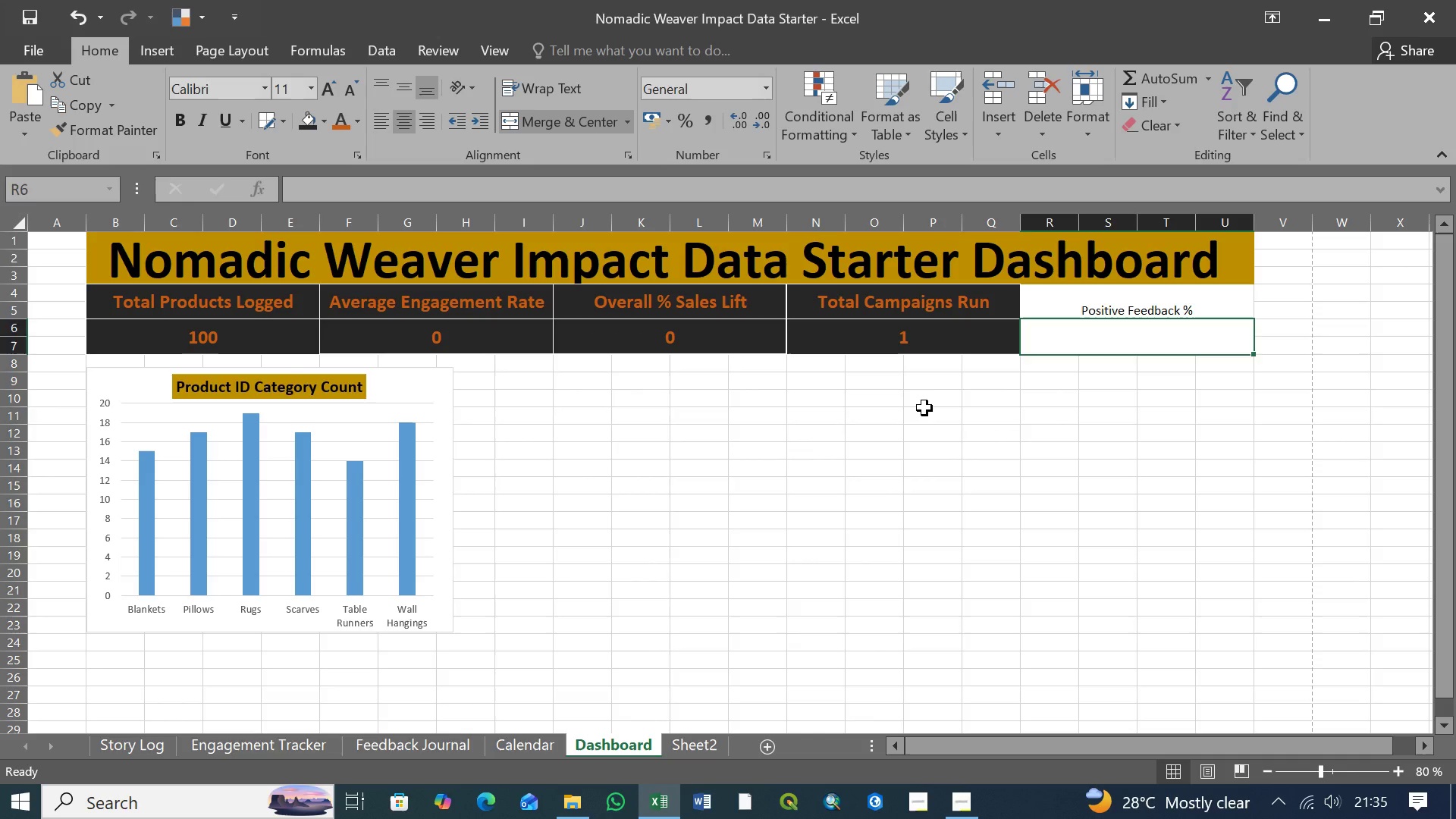 
left_click([921, 412])
 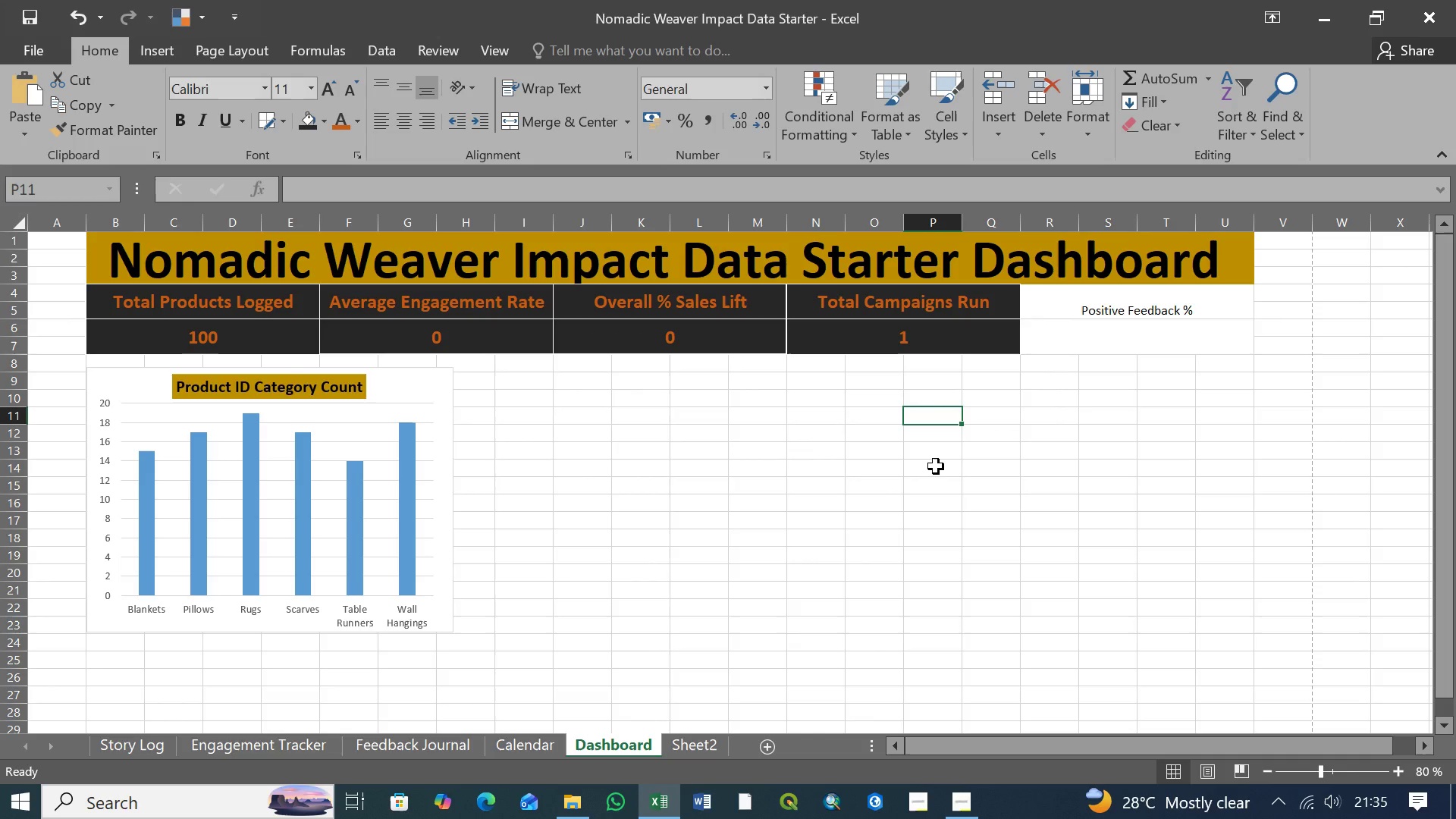 
key(Control+V)
 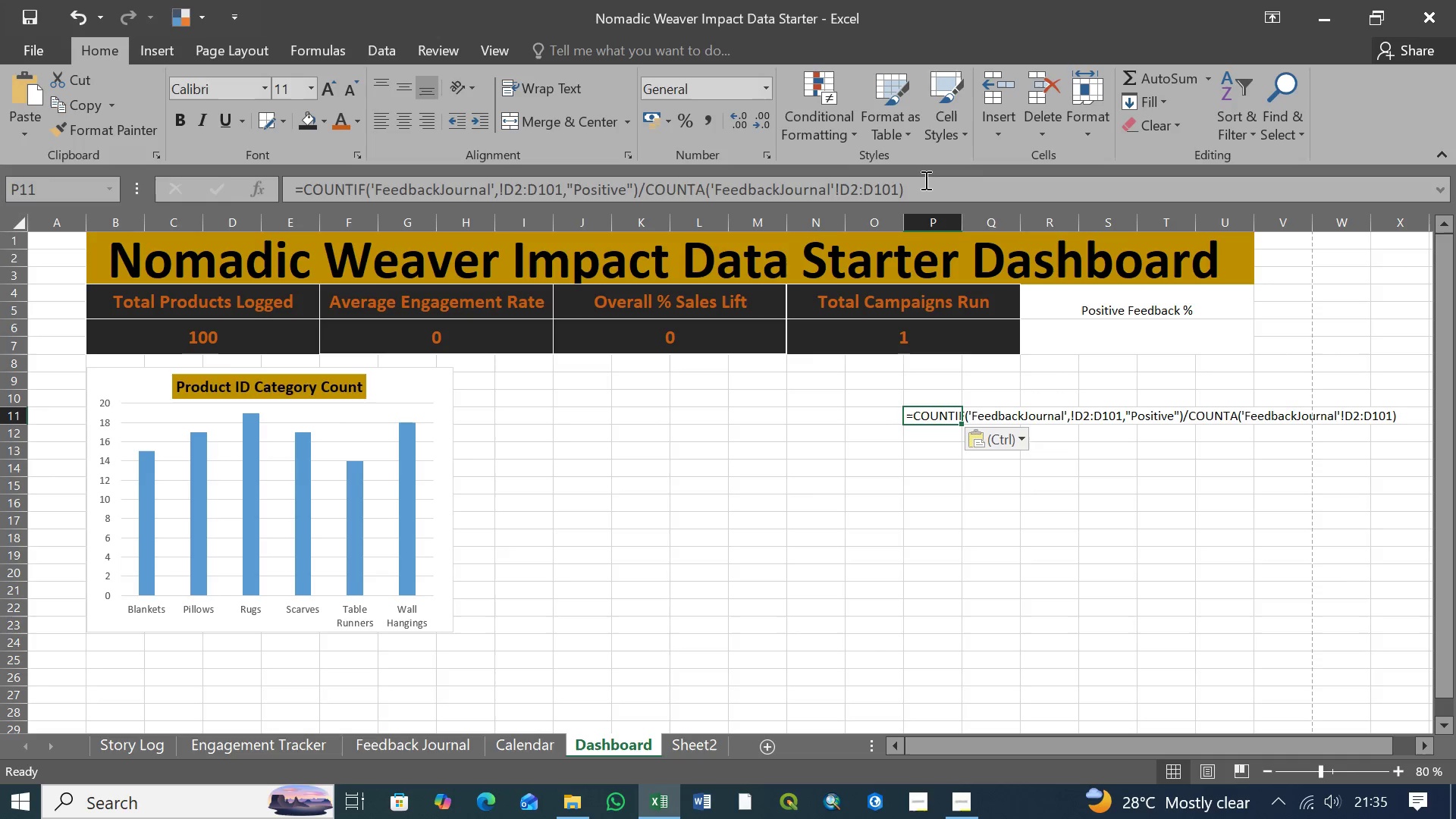 
left_click_drag(start_coordinate=[921, 183], to_coordinate=[248, 166])
 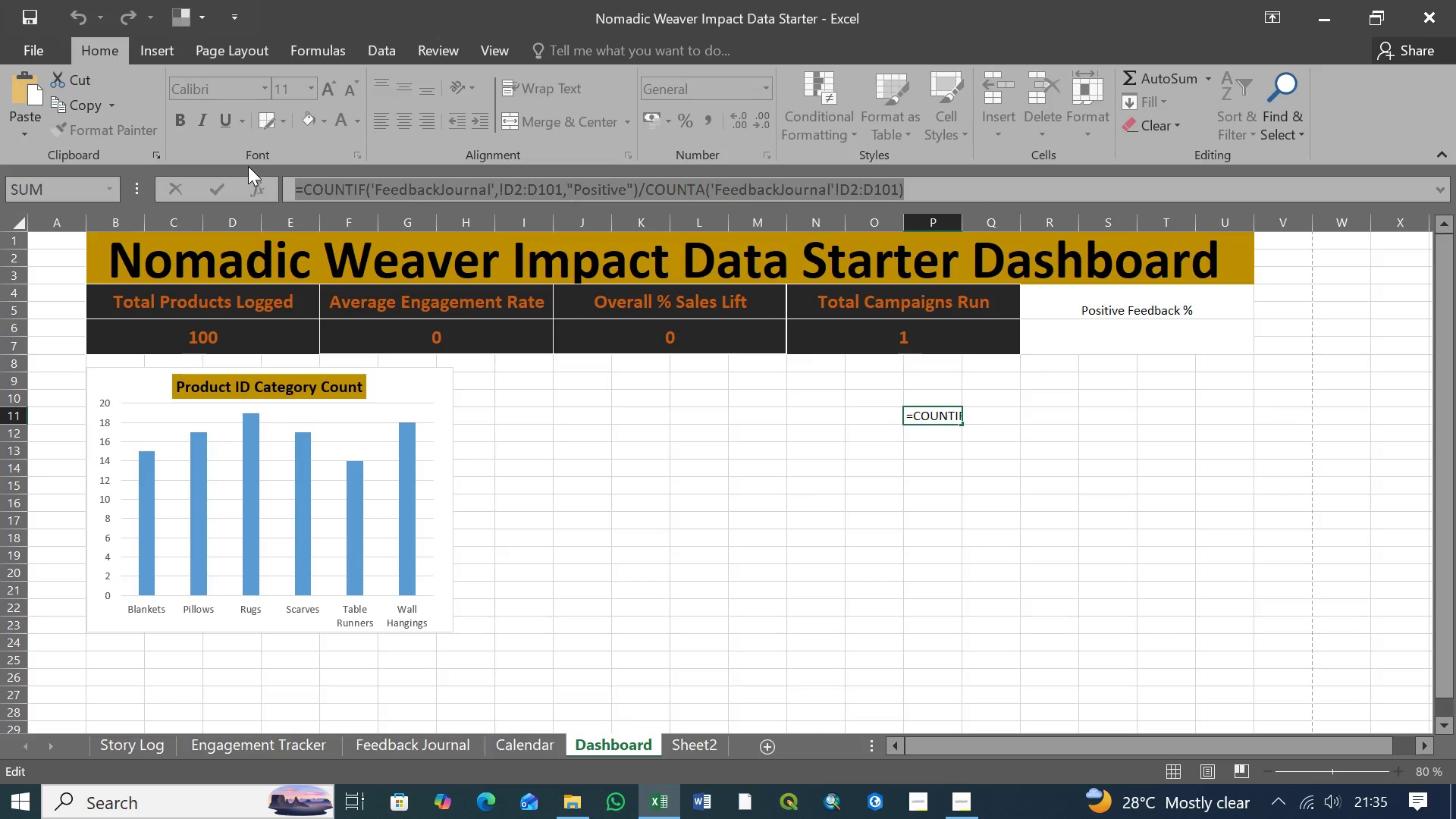 
key(Control+X)
 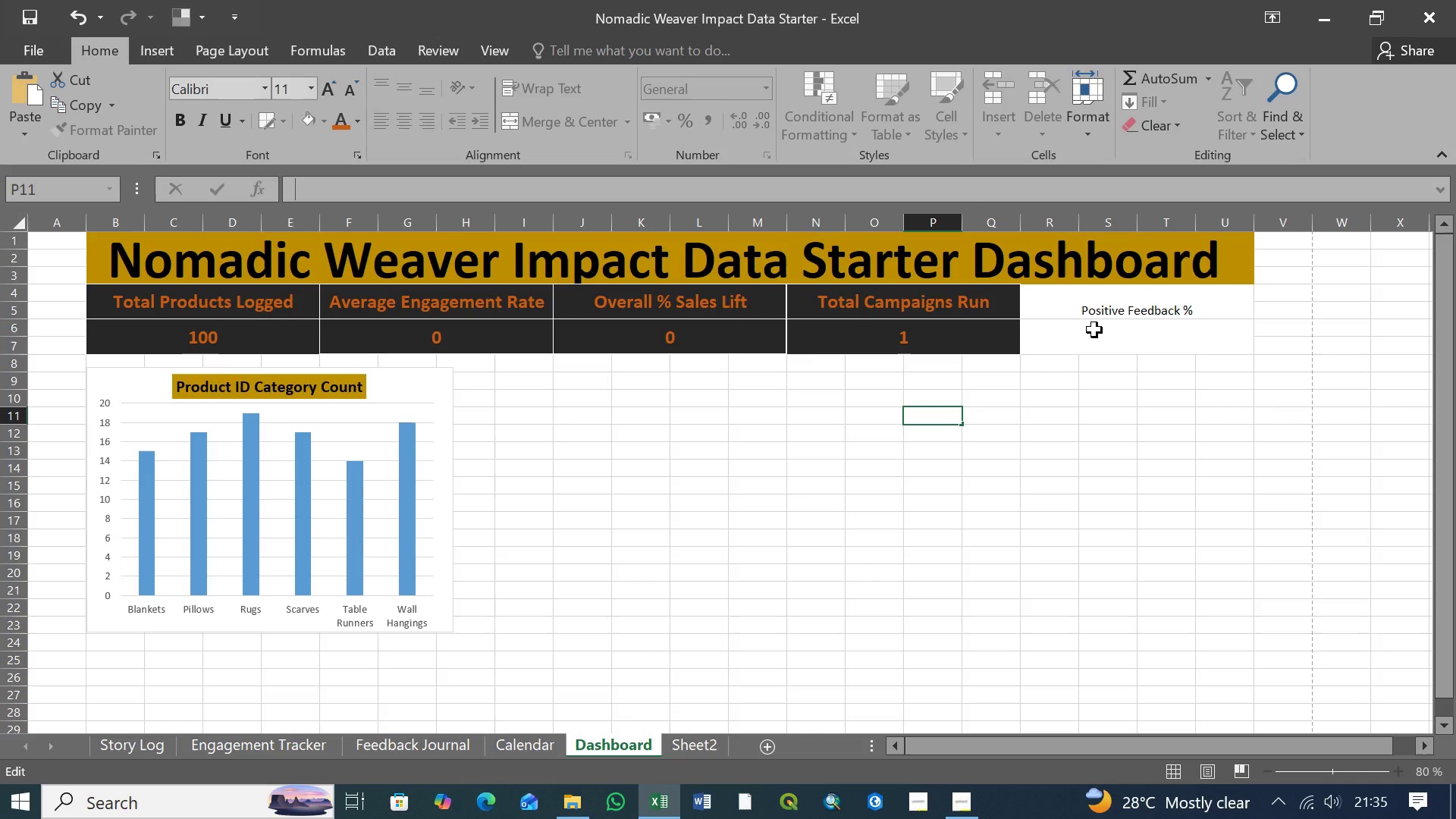 
left_click([1092, 339])
 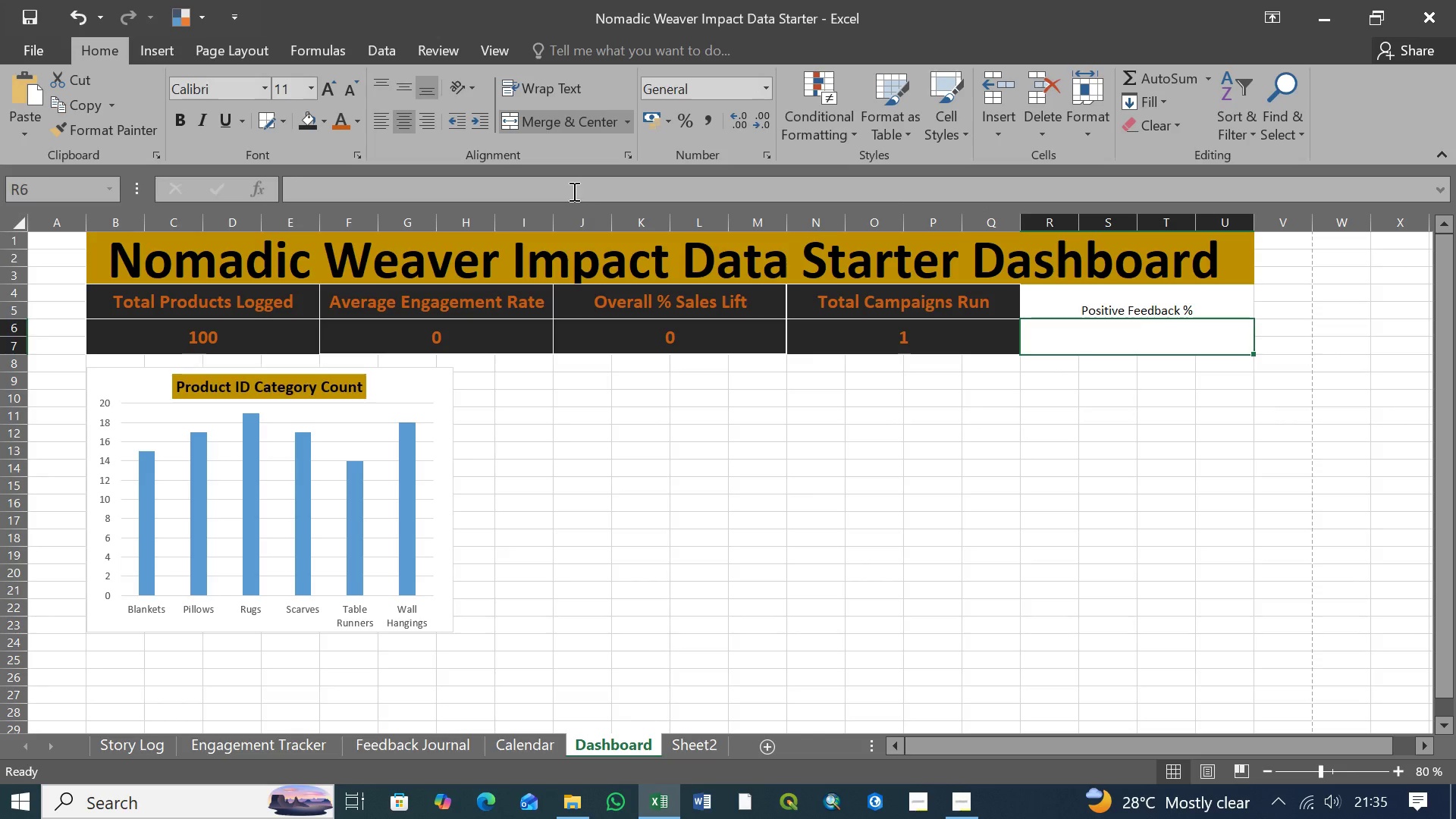 
left_click([573, 191])
 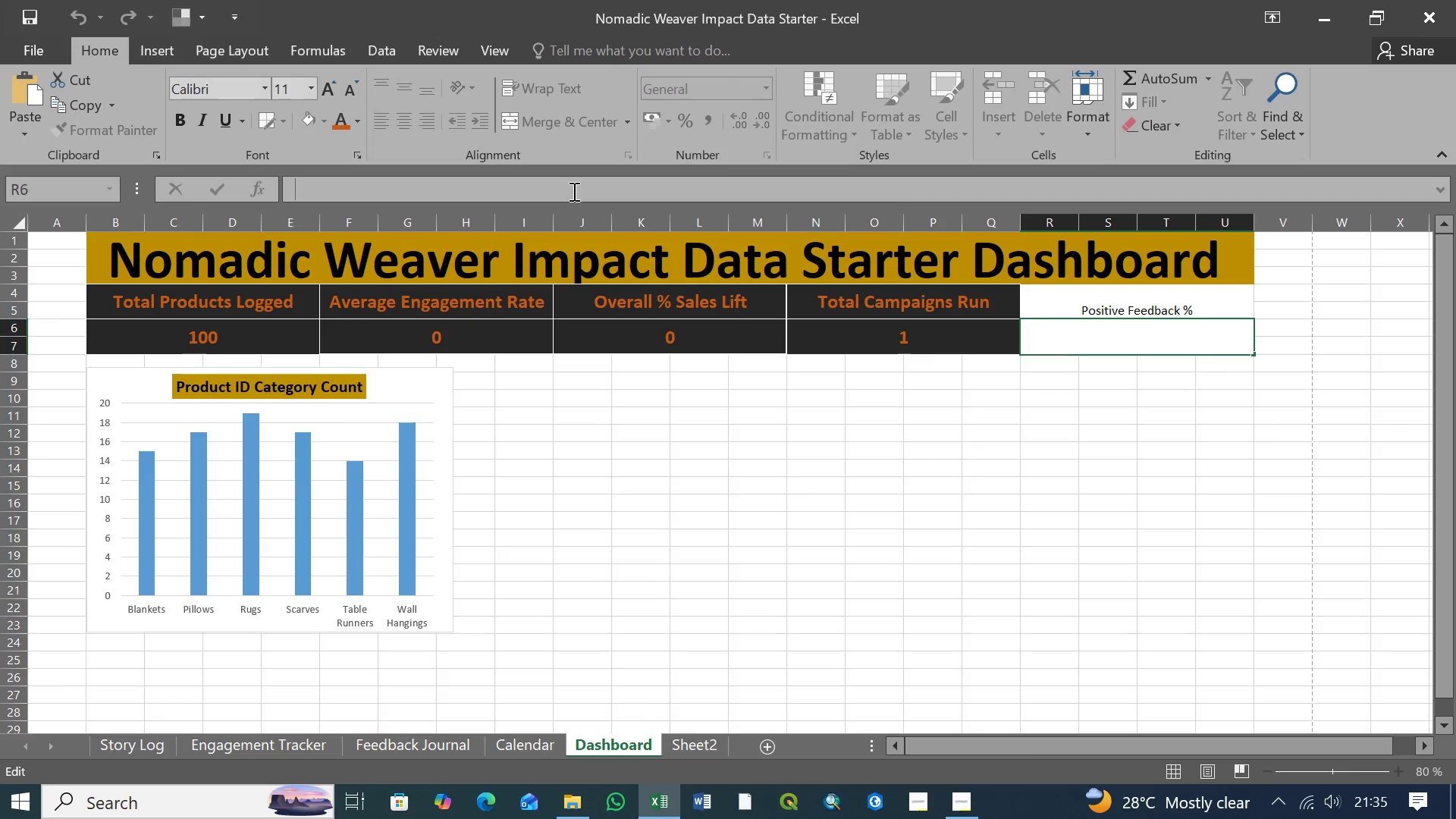 
key(Control+V)
 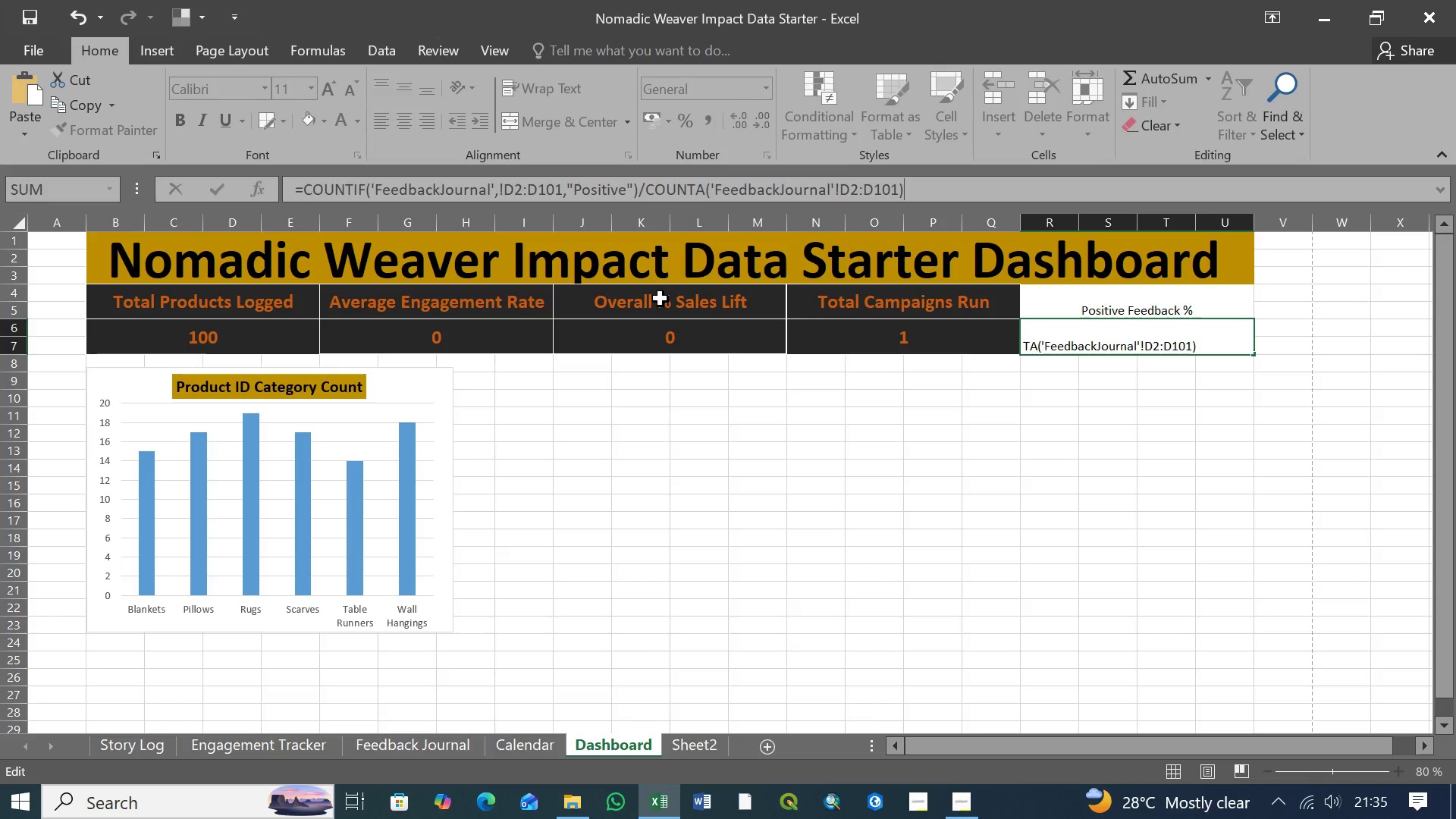 
wait(5.99)
 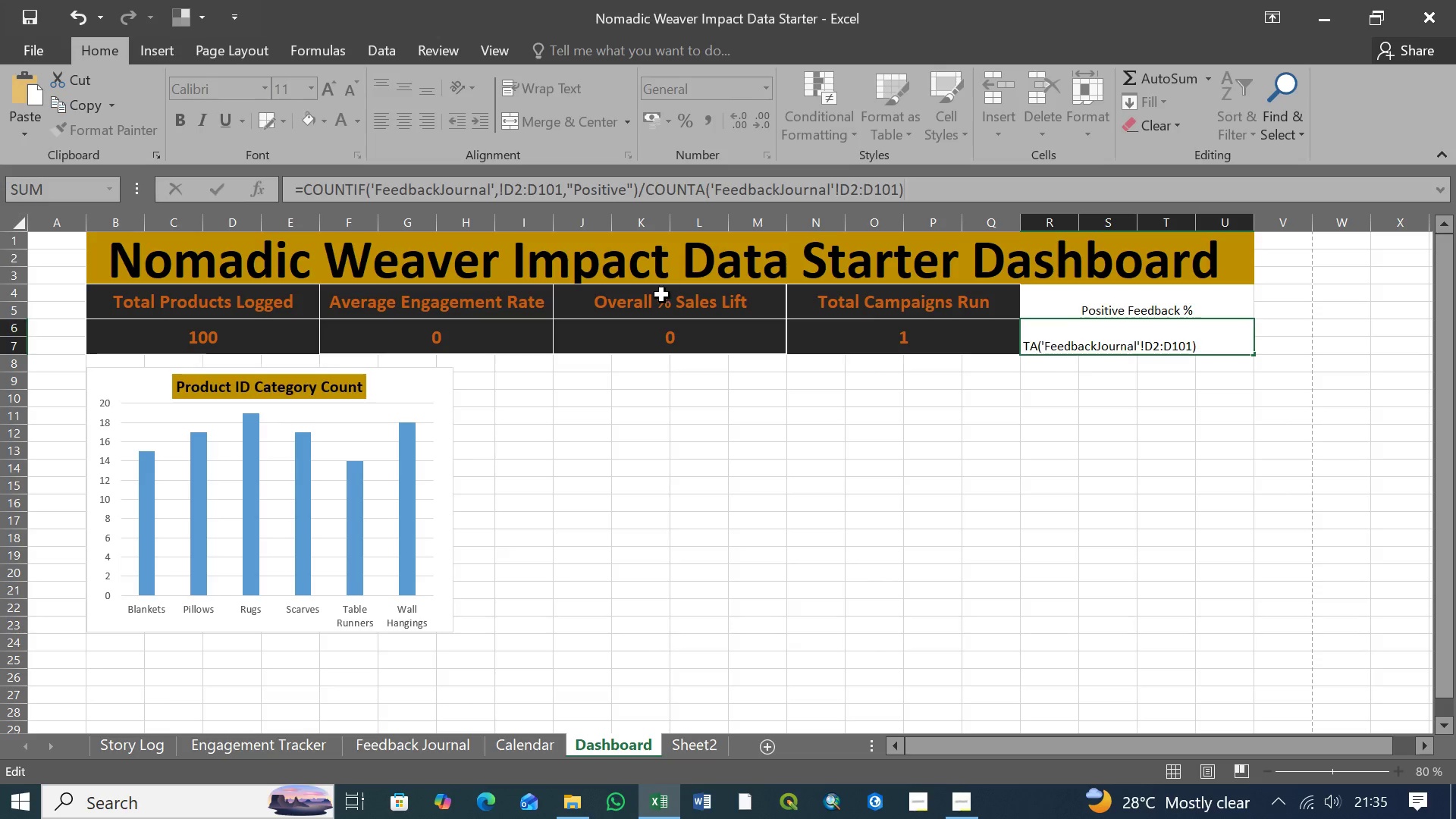 
left_click([301, 190])
 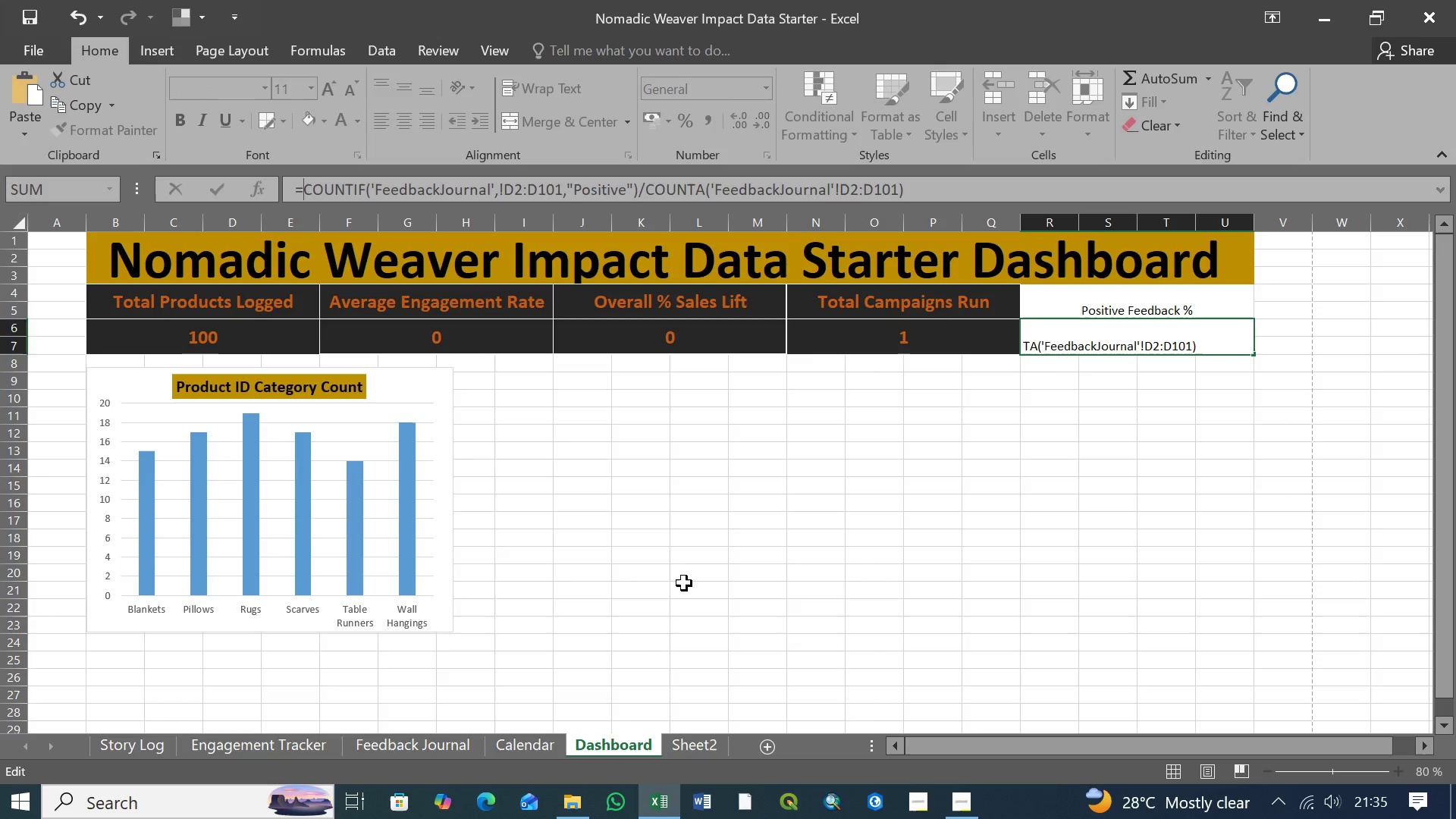 
type(if)
key(Tab)
 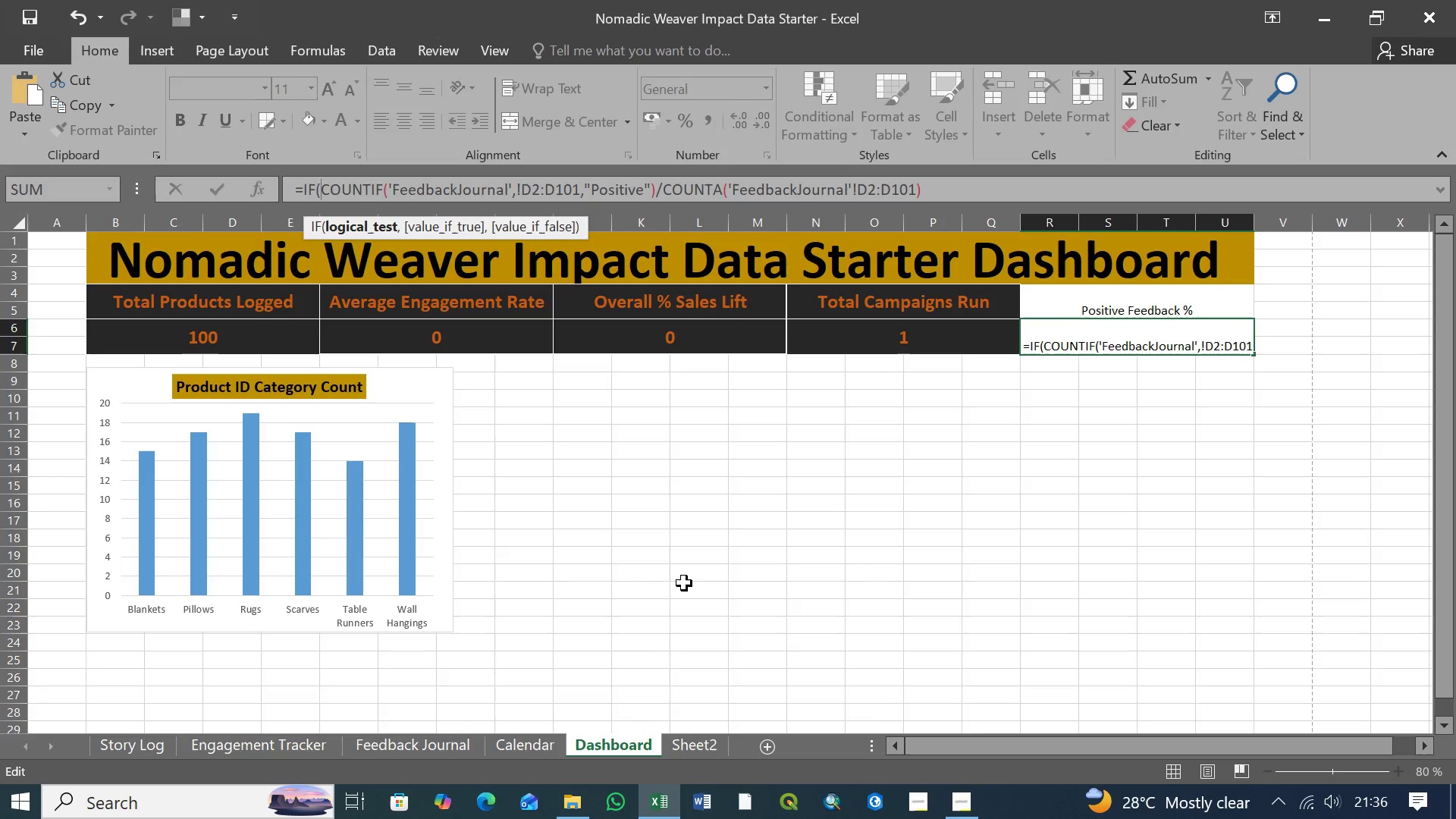 
wait(10.69)
 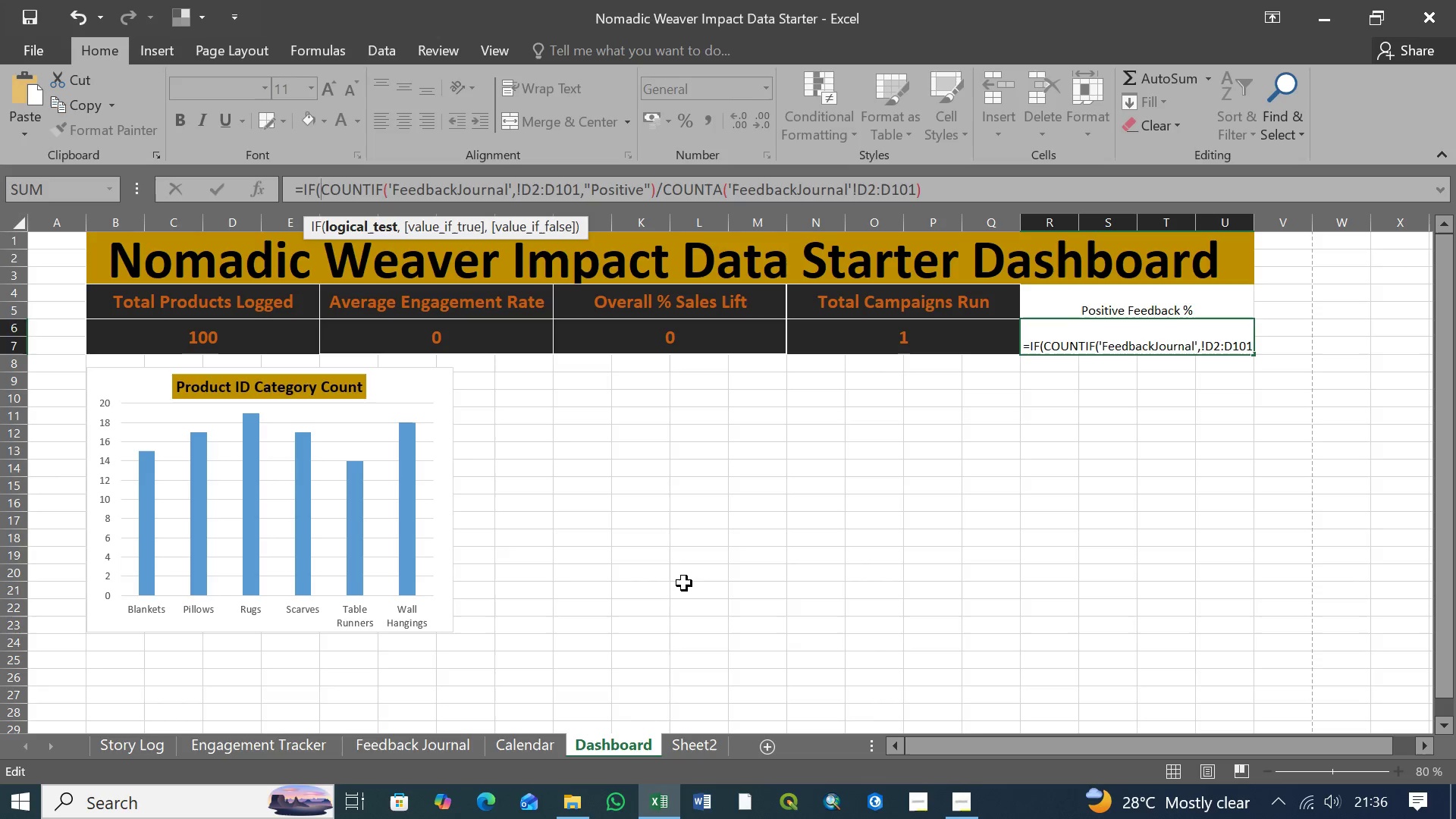 
left_click([381, 188])
 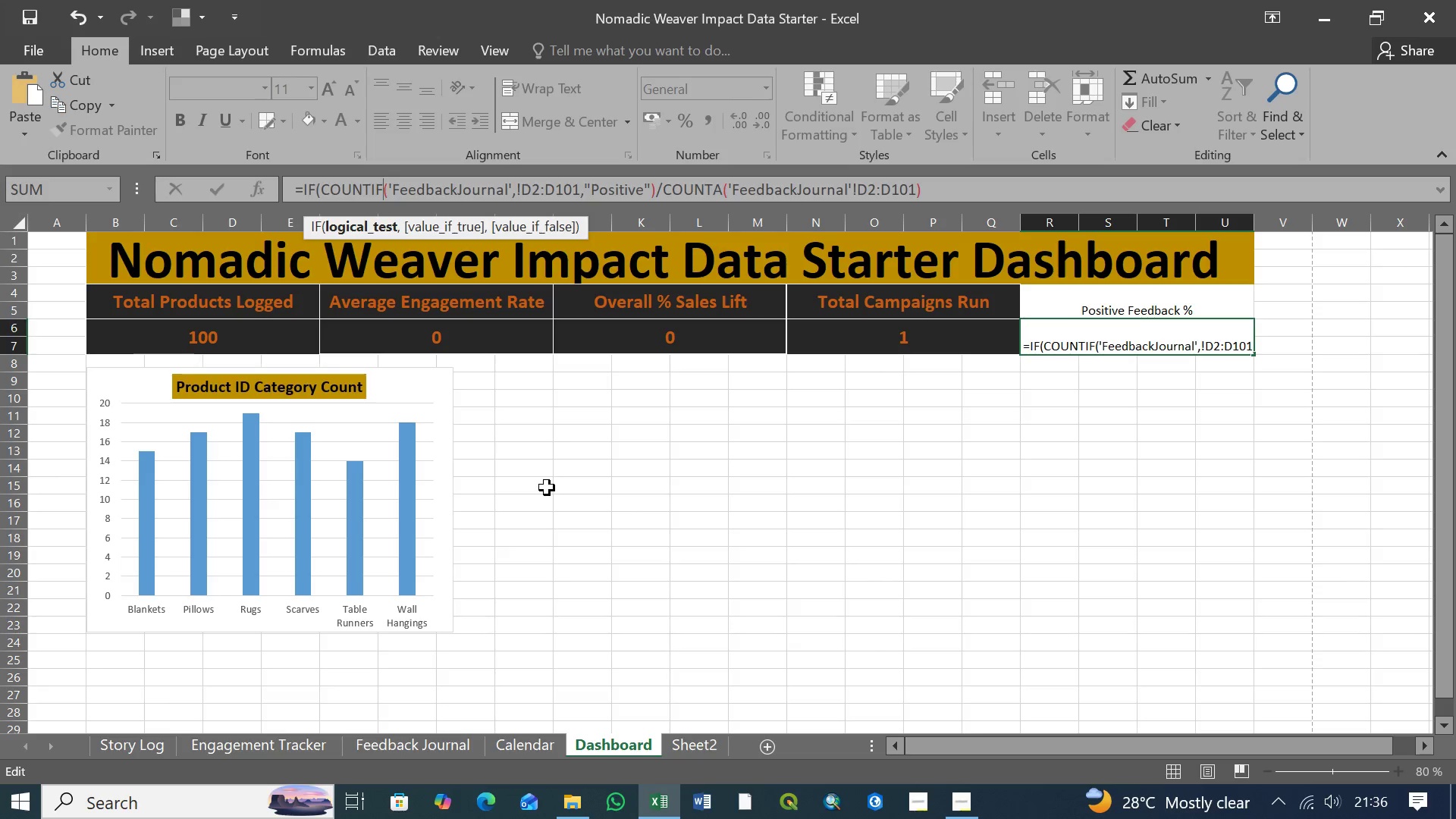 
key(Backspace)
 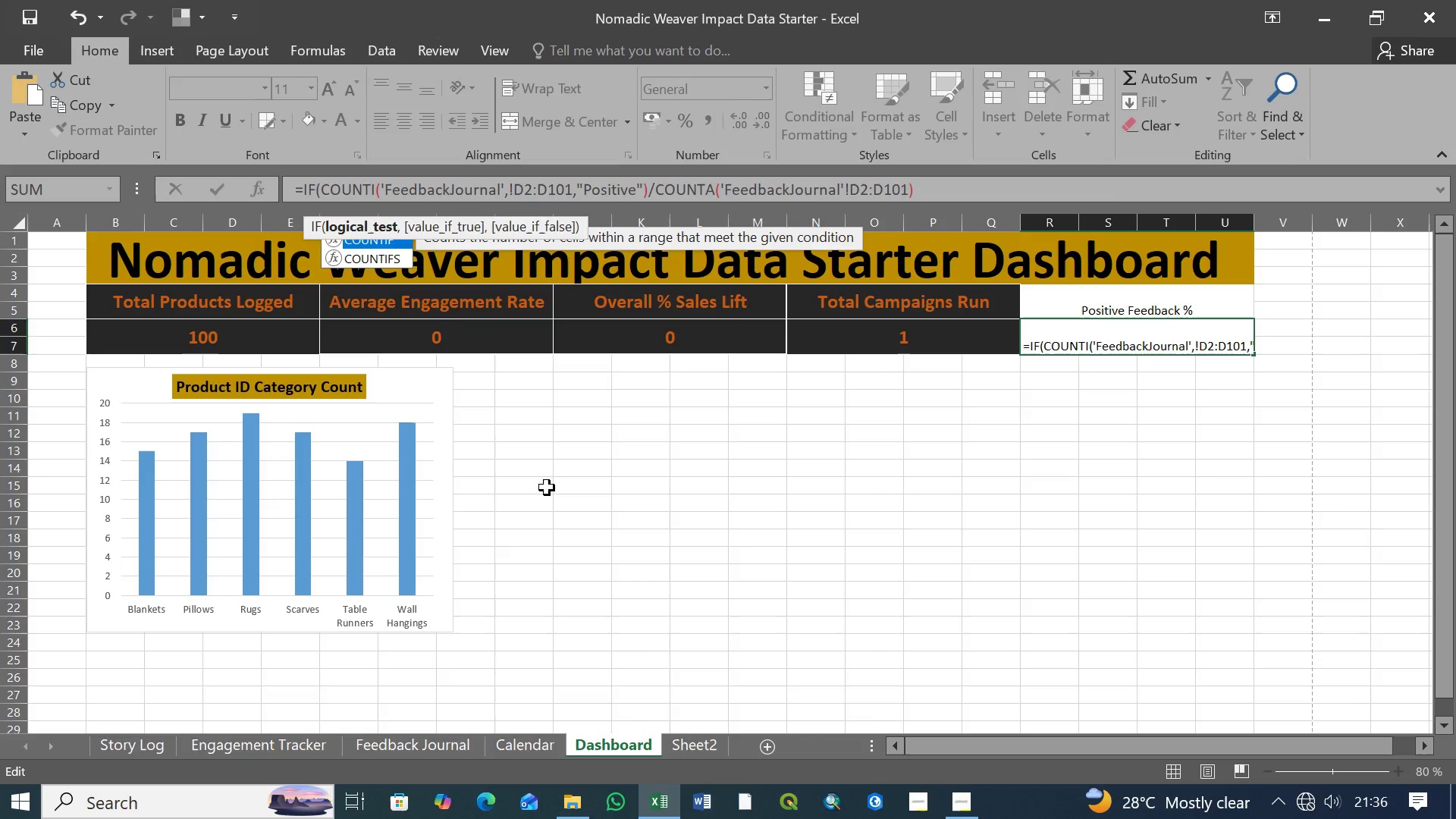 
key(Backspace)
 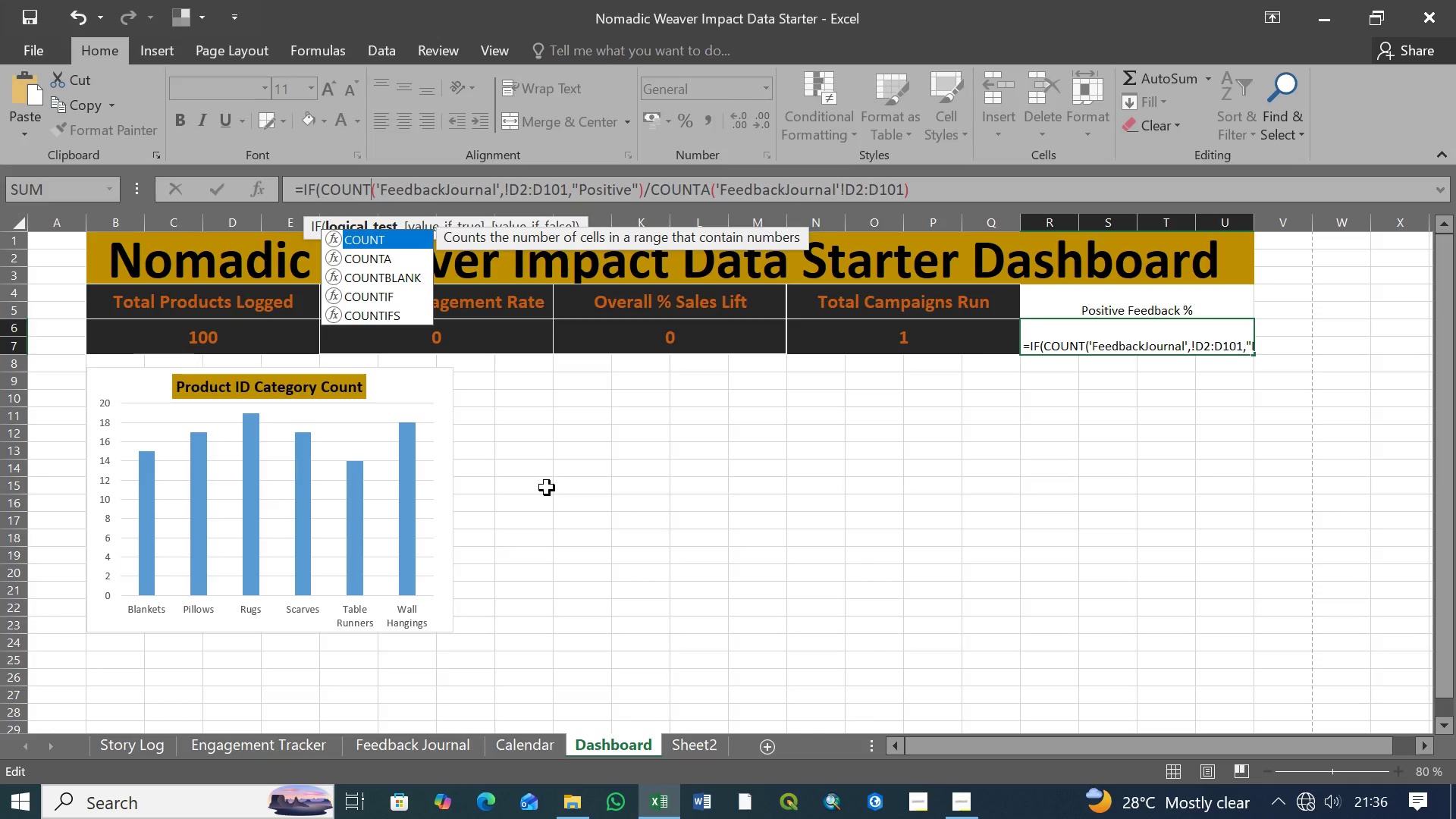 
key(ArrowDown)
 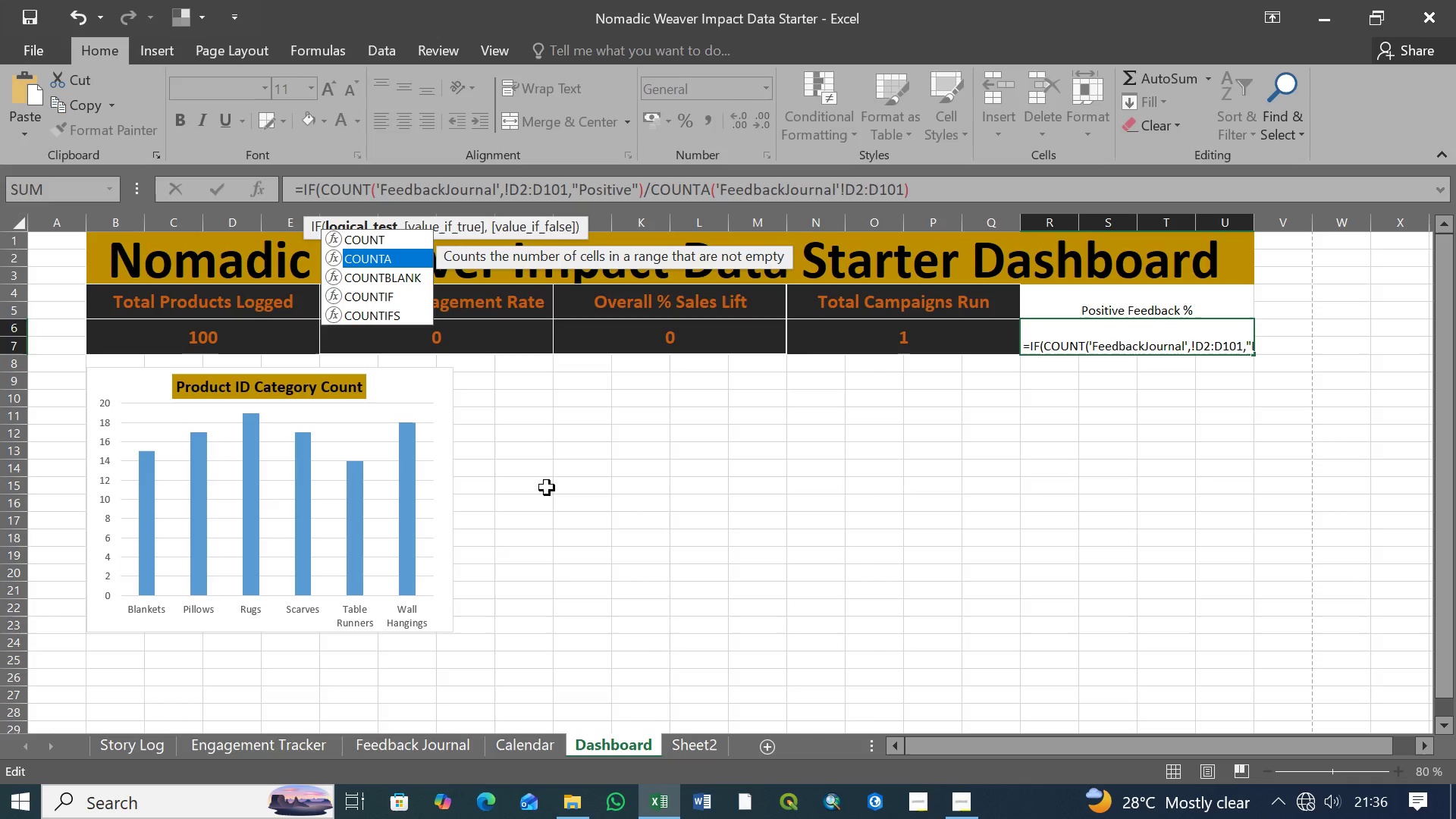 
key(Tab)
 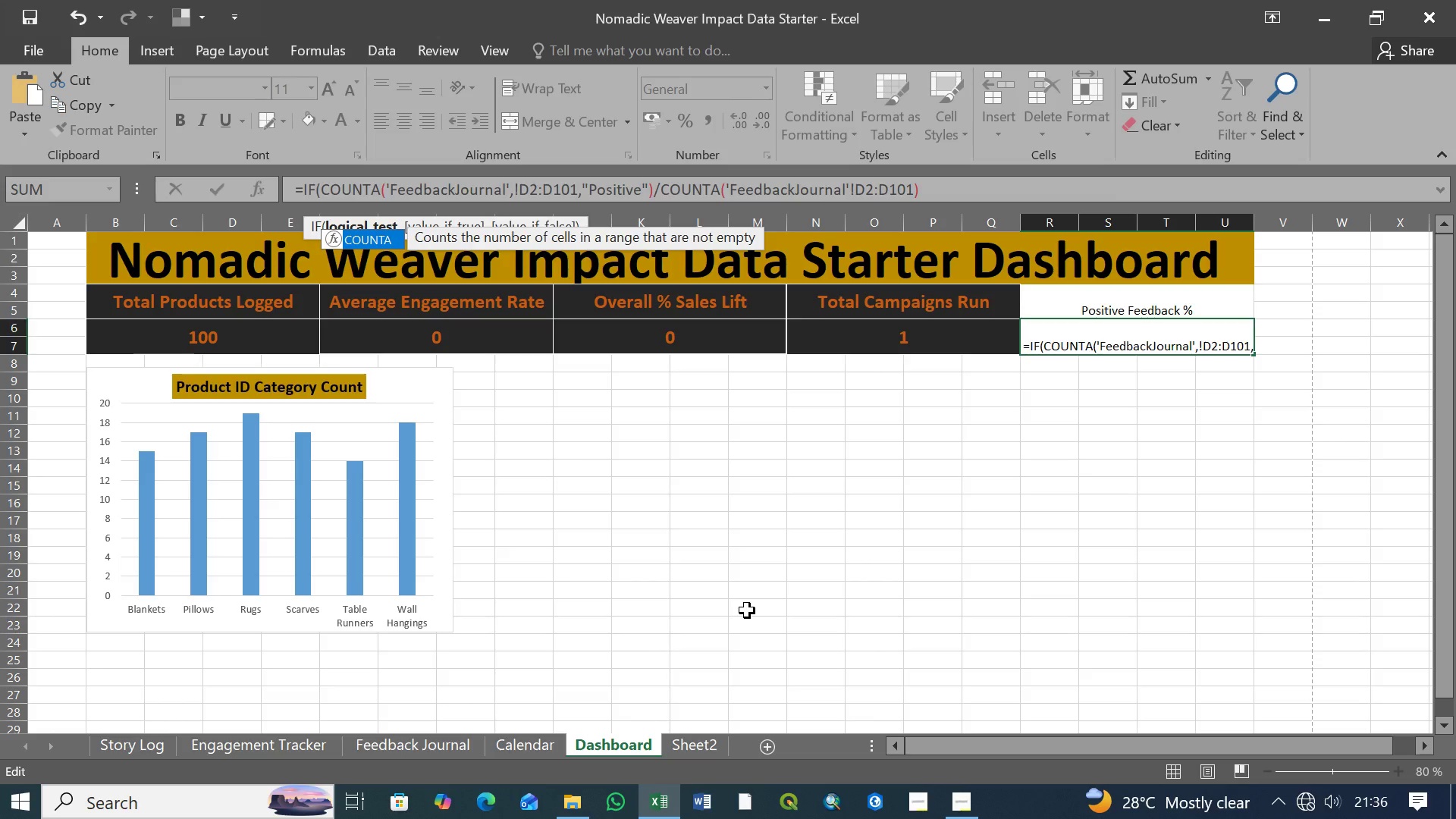 
wait(9.95)
 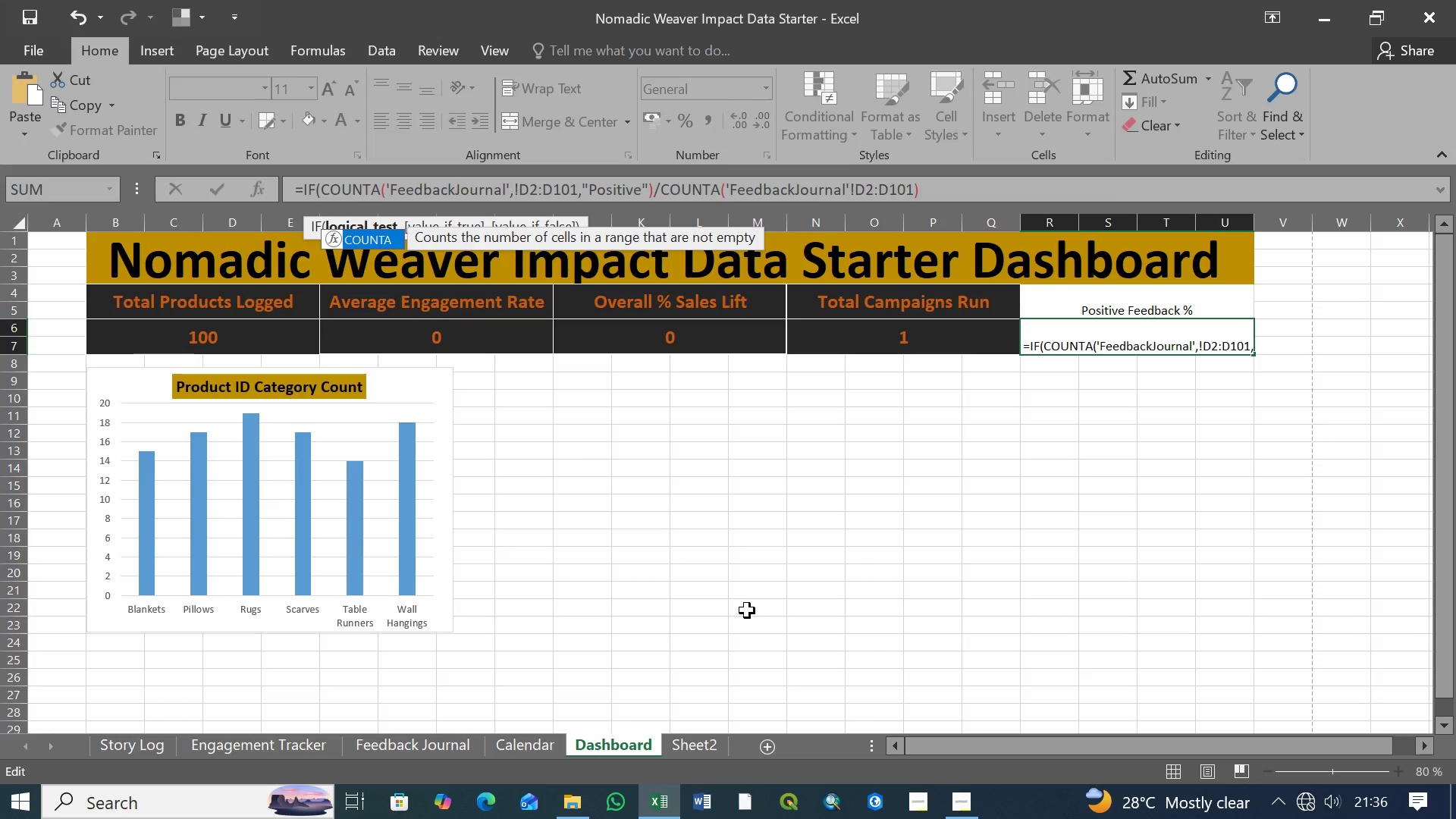 
left_click([453, 191])
 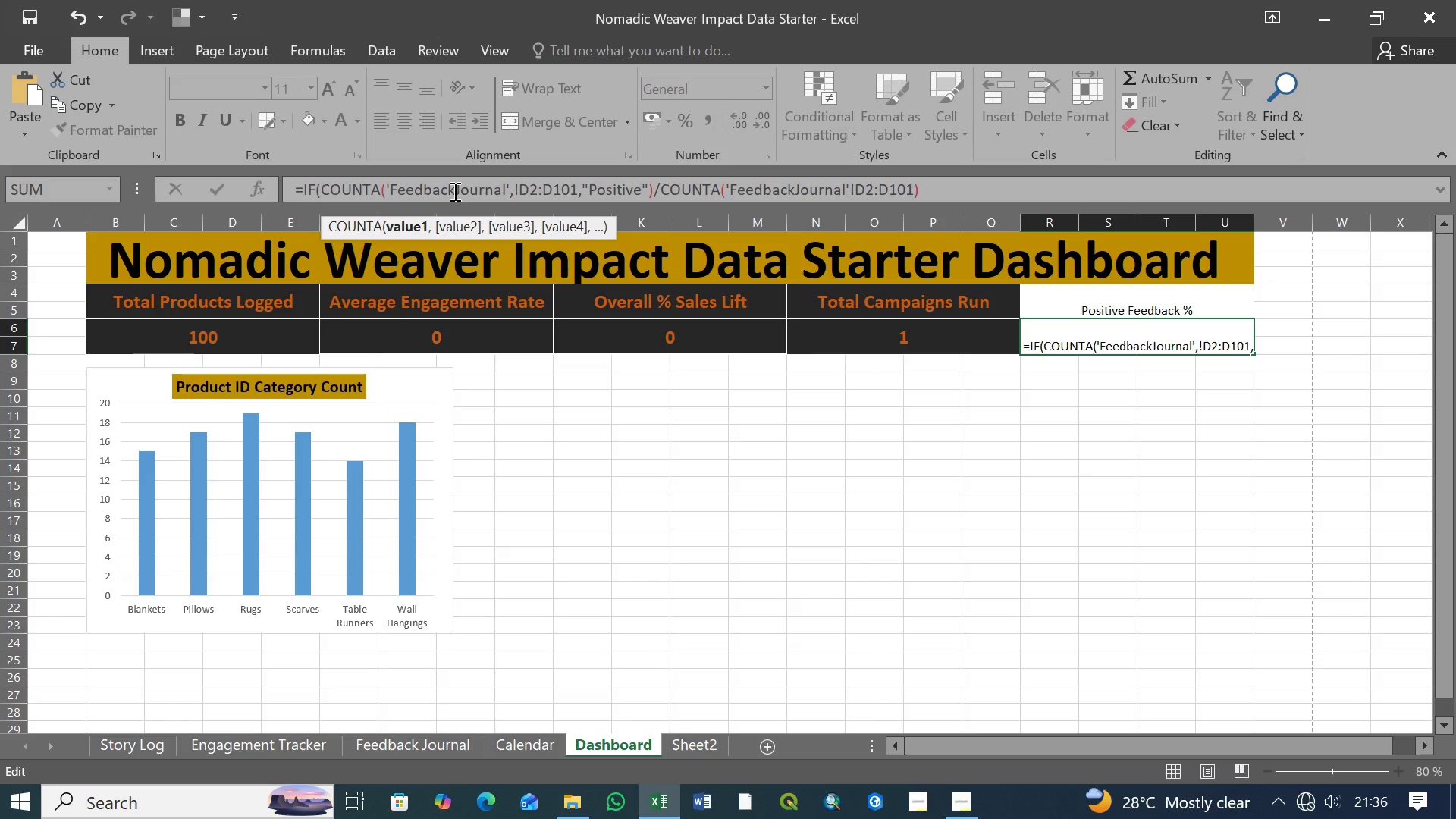 
key(Space)
 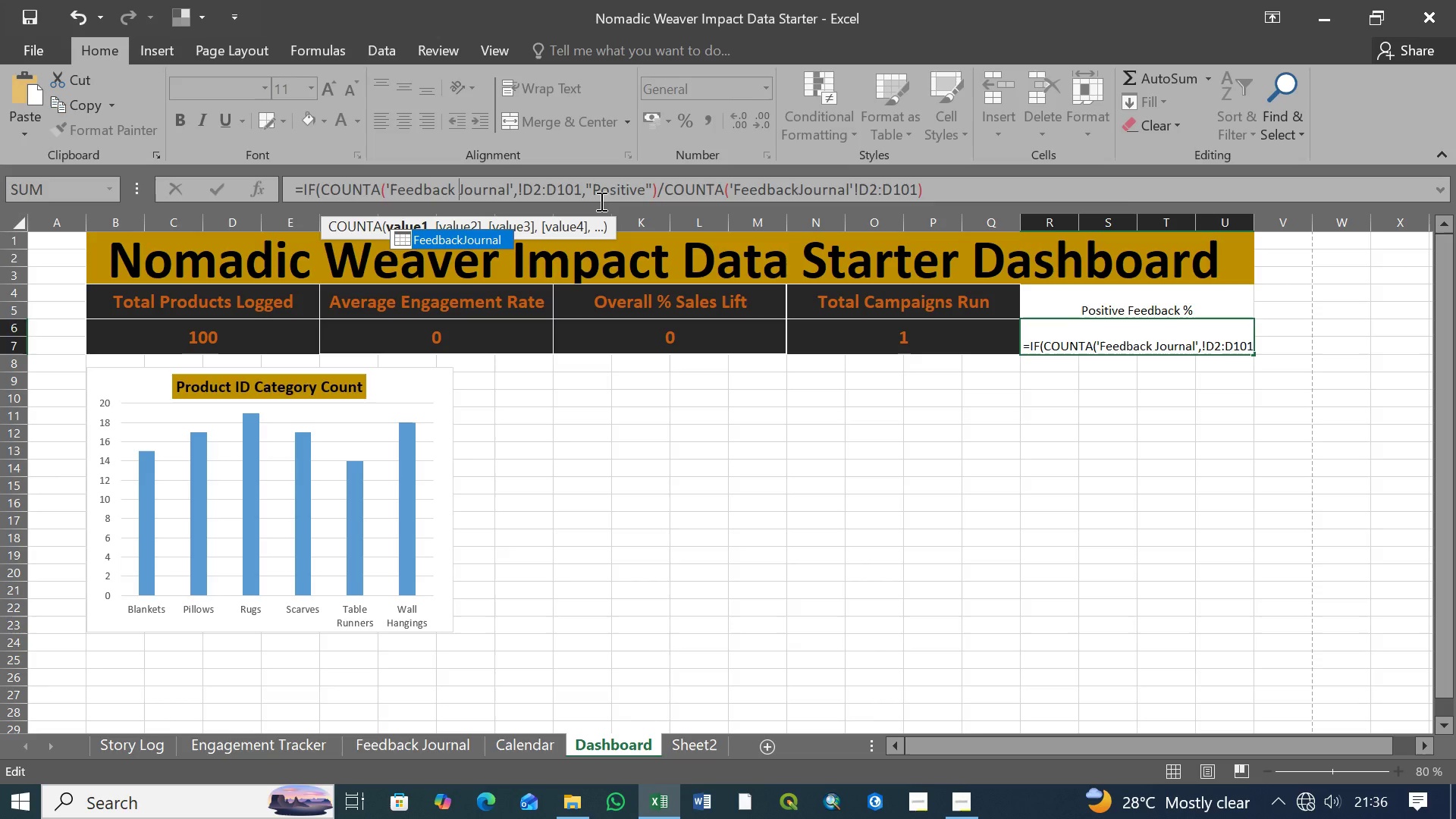 
wait(12.44)
 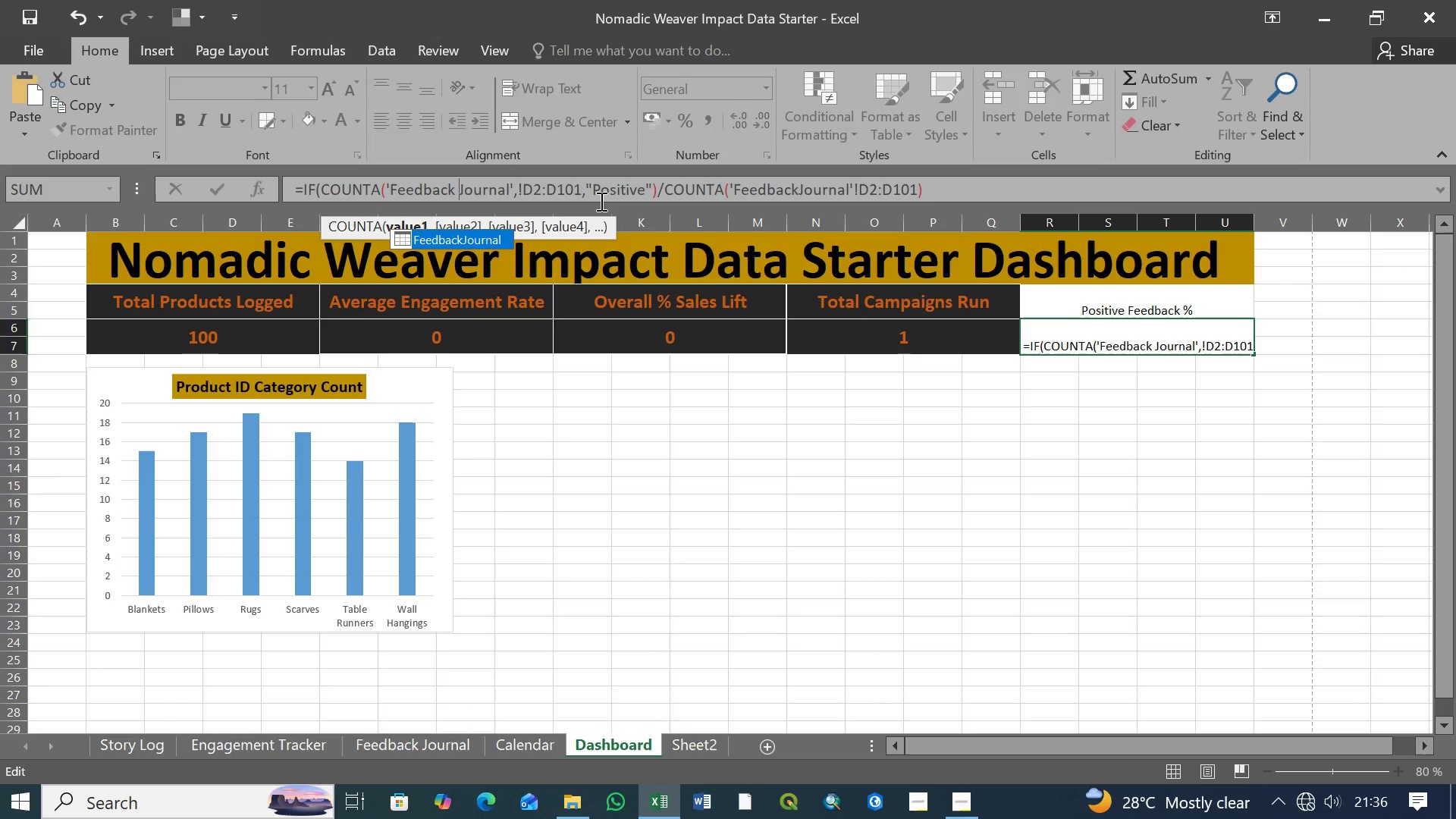 
left_click([582, 190])
 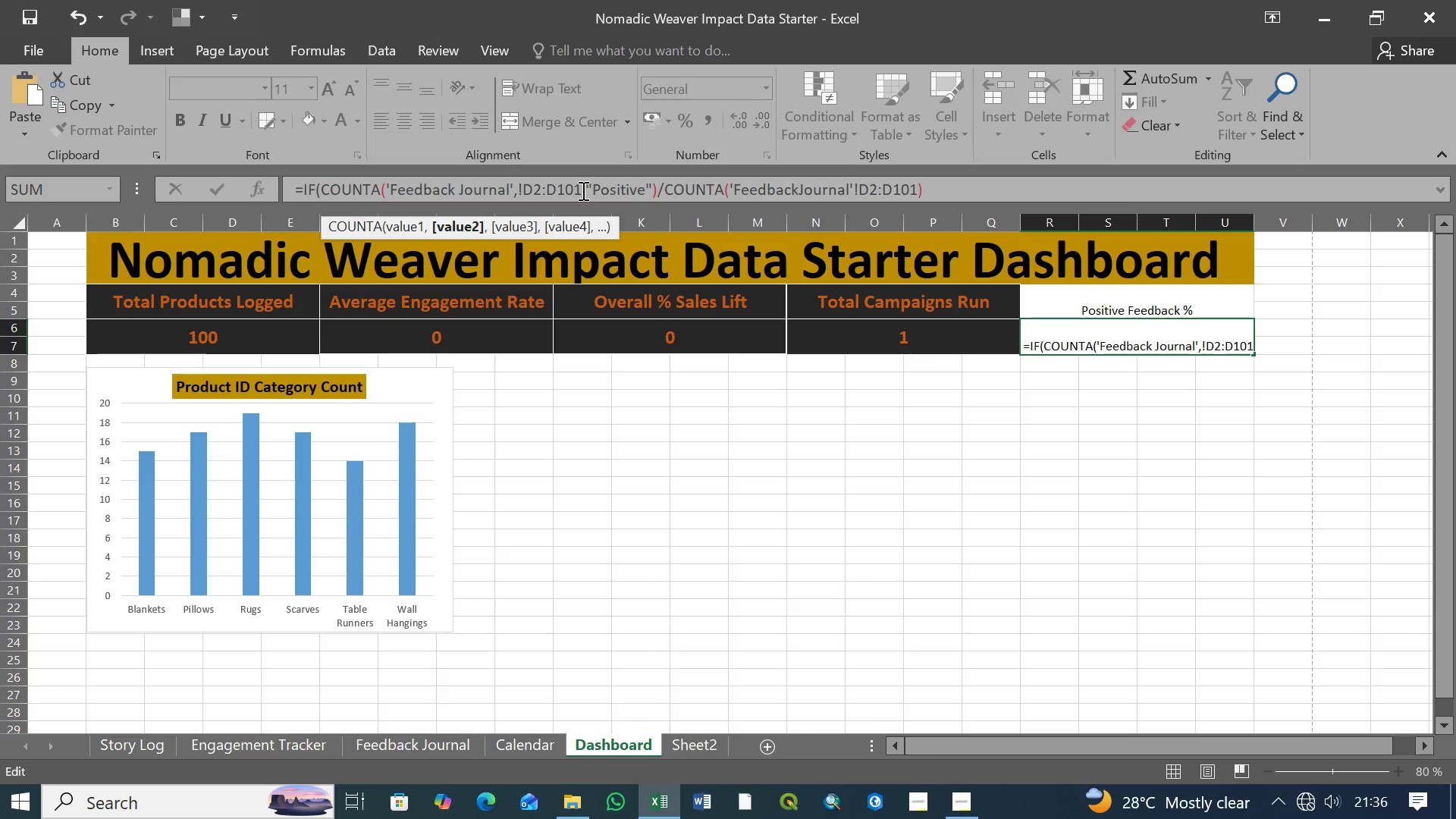 
key(Equal)
 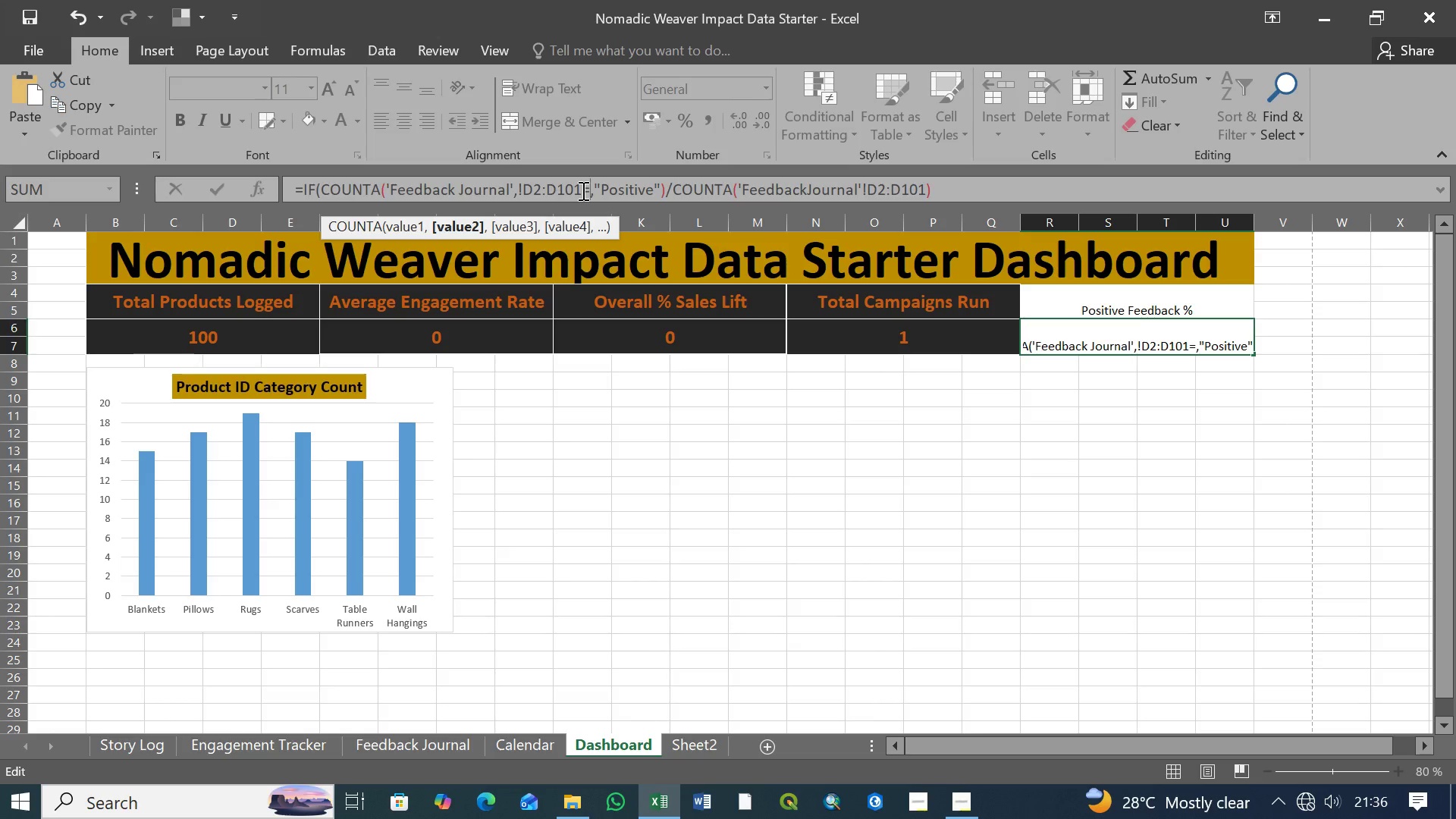 
key(0)
 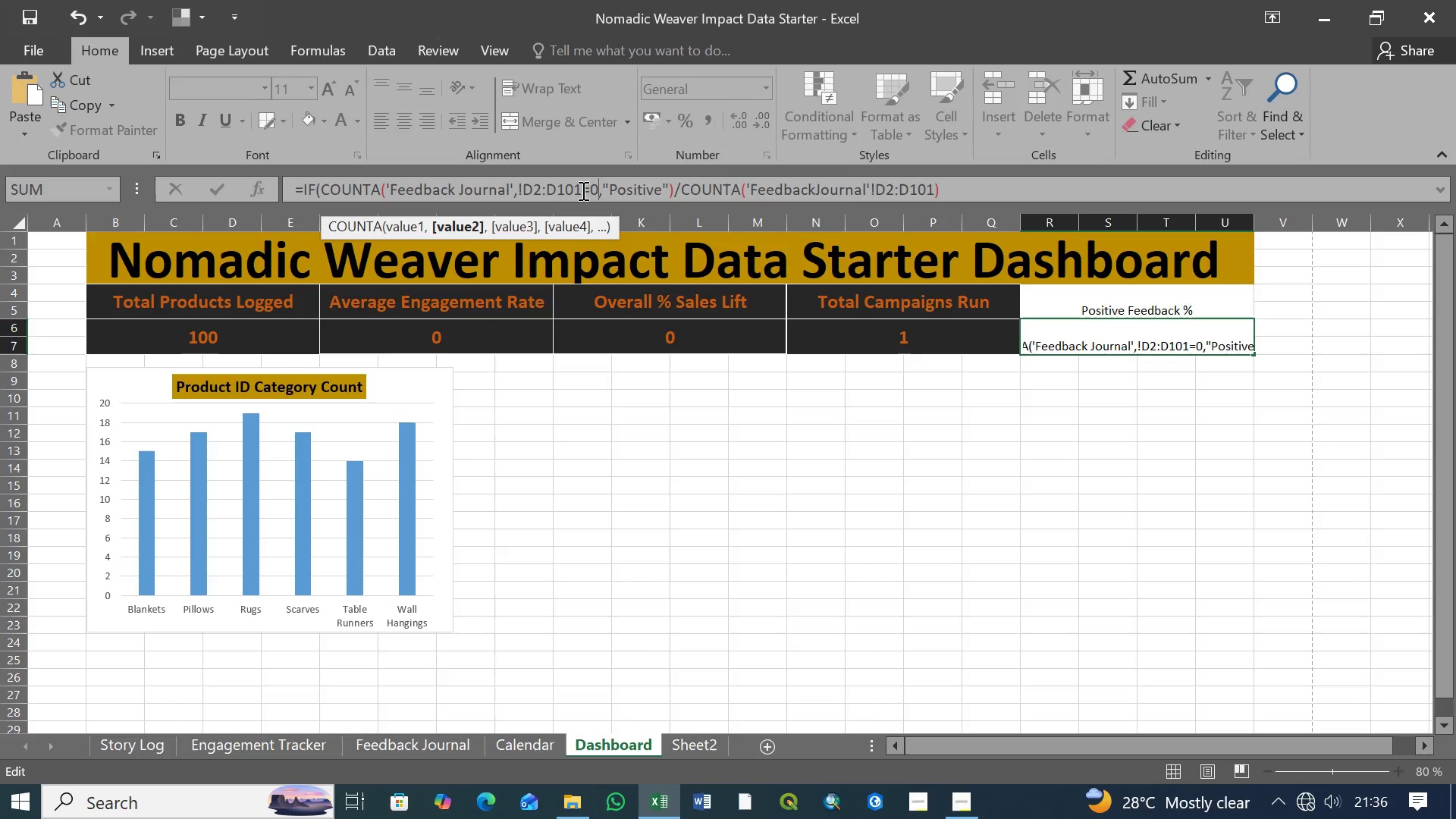 
wait(14.62)
 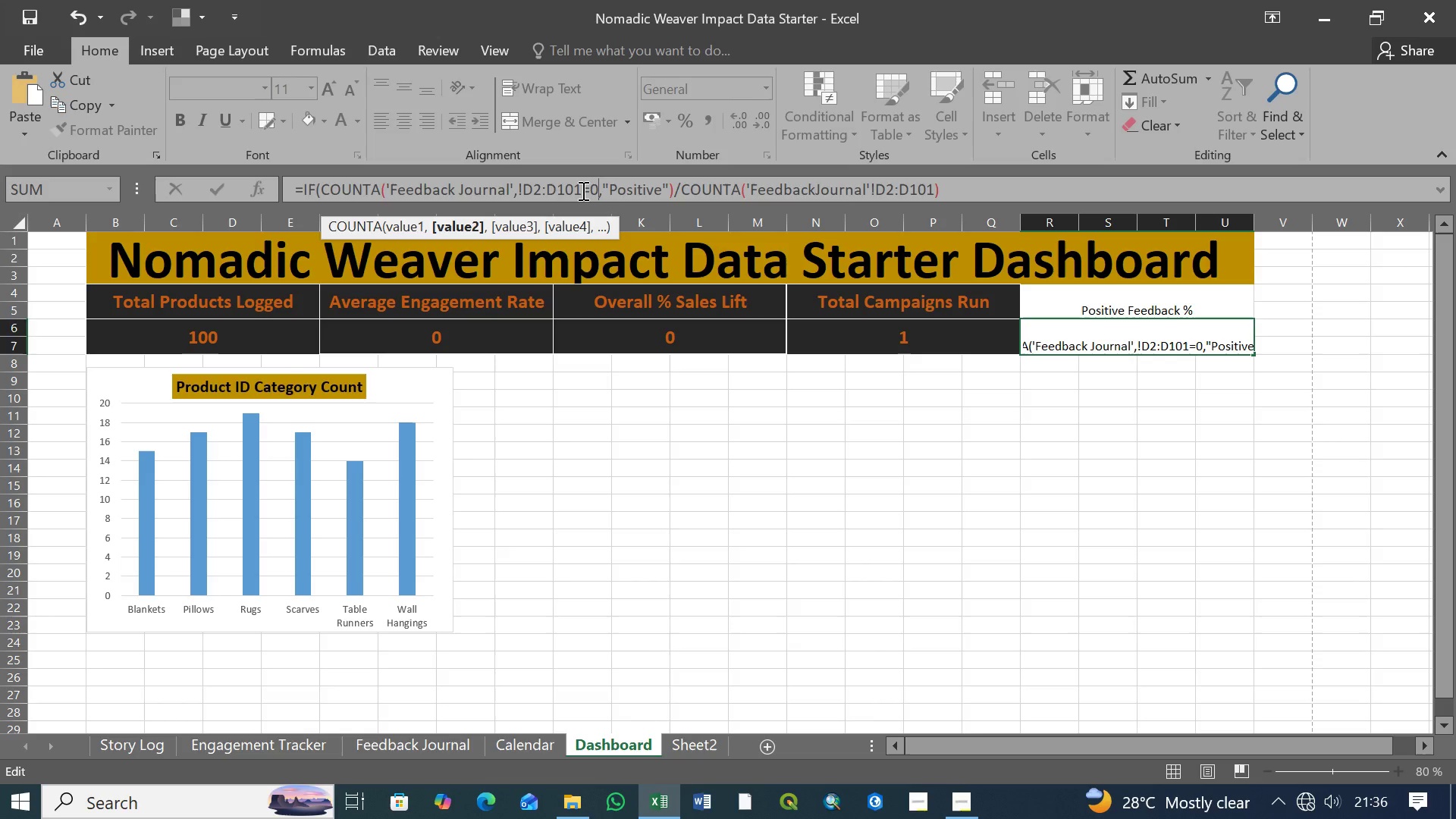 
left_click([601, 188])
 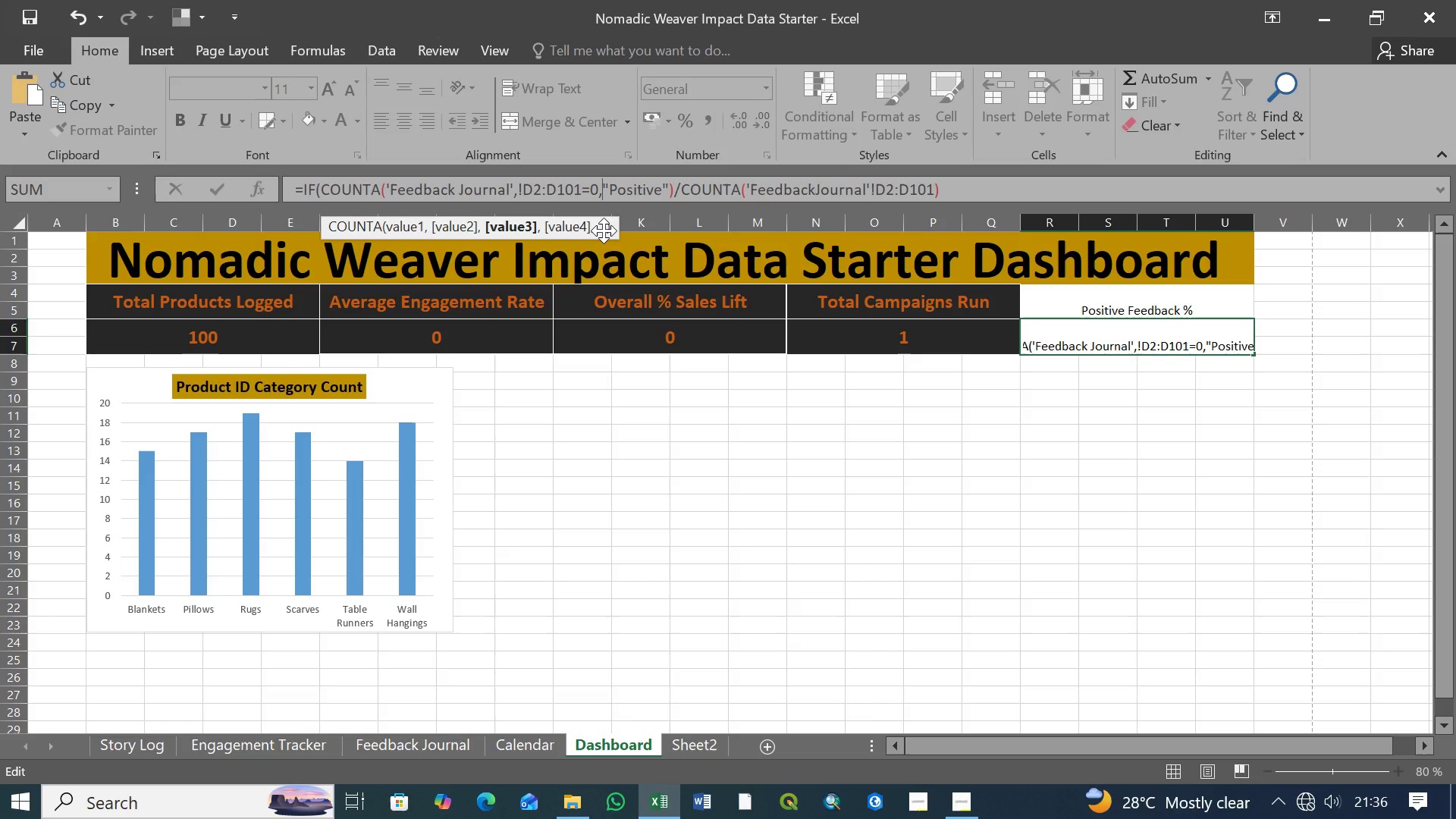 
key(0)
 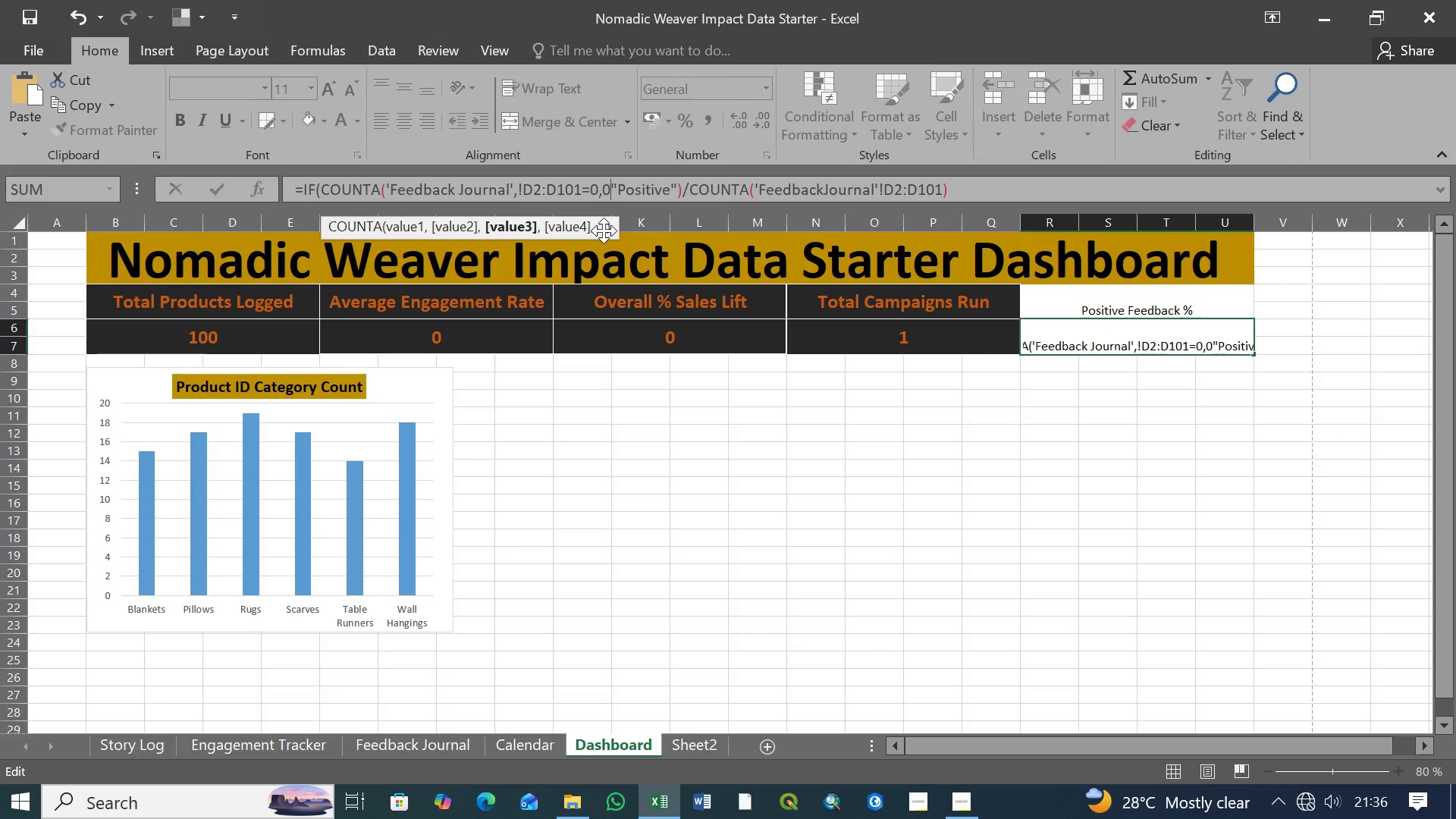 
key(Comma)
 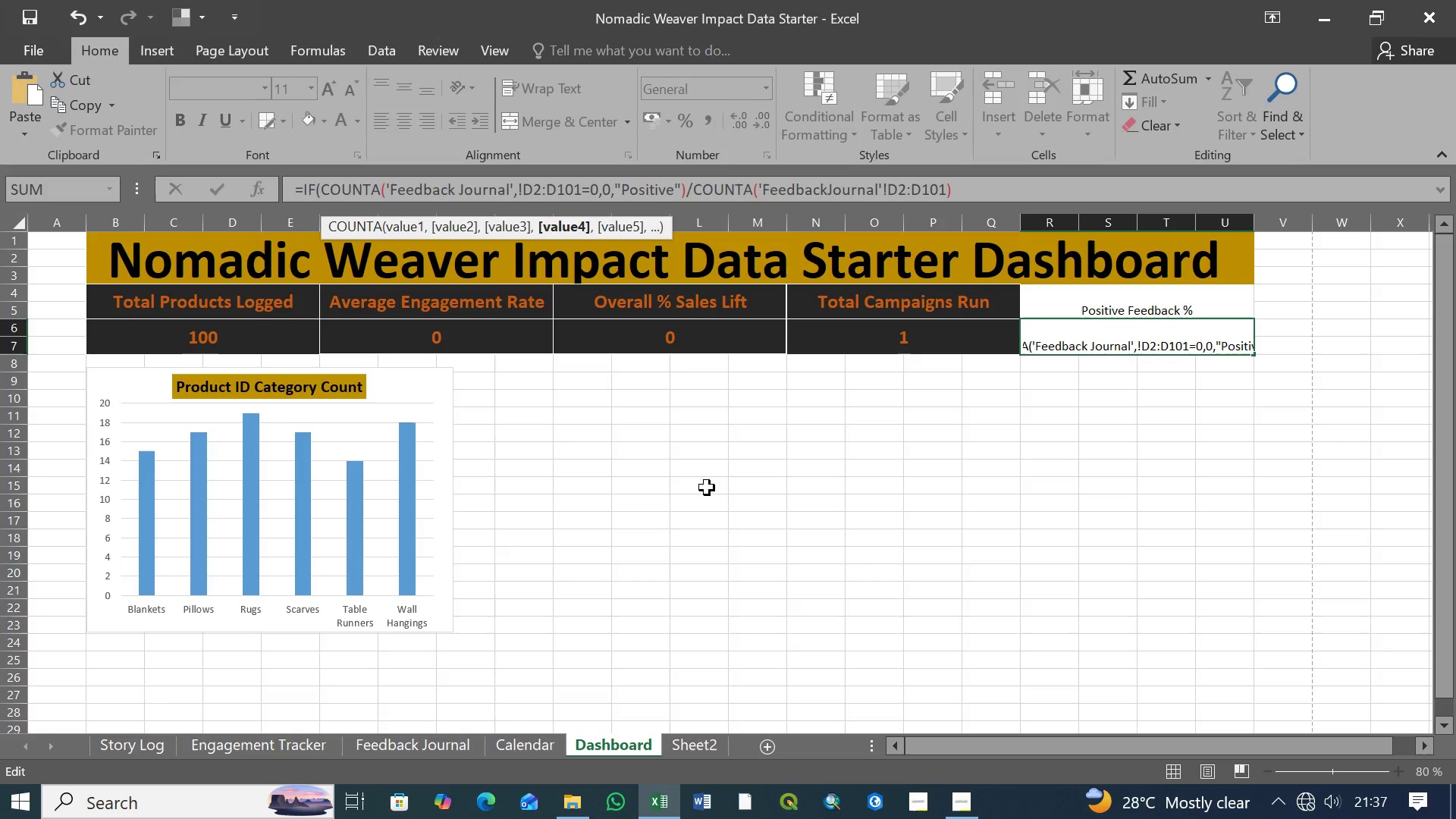 
wait(14.36)
 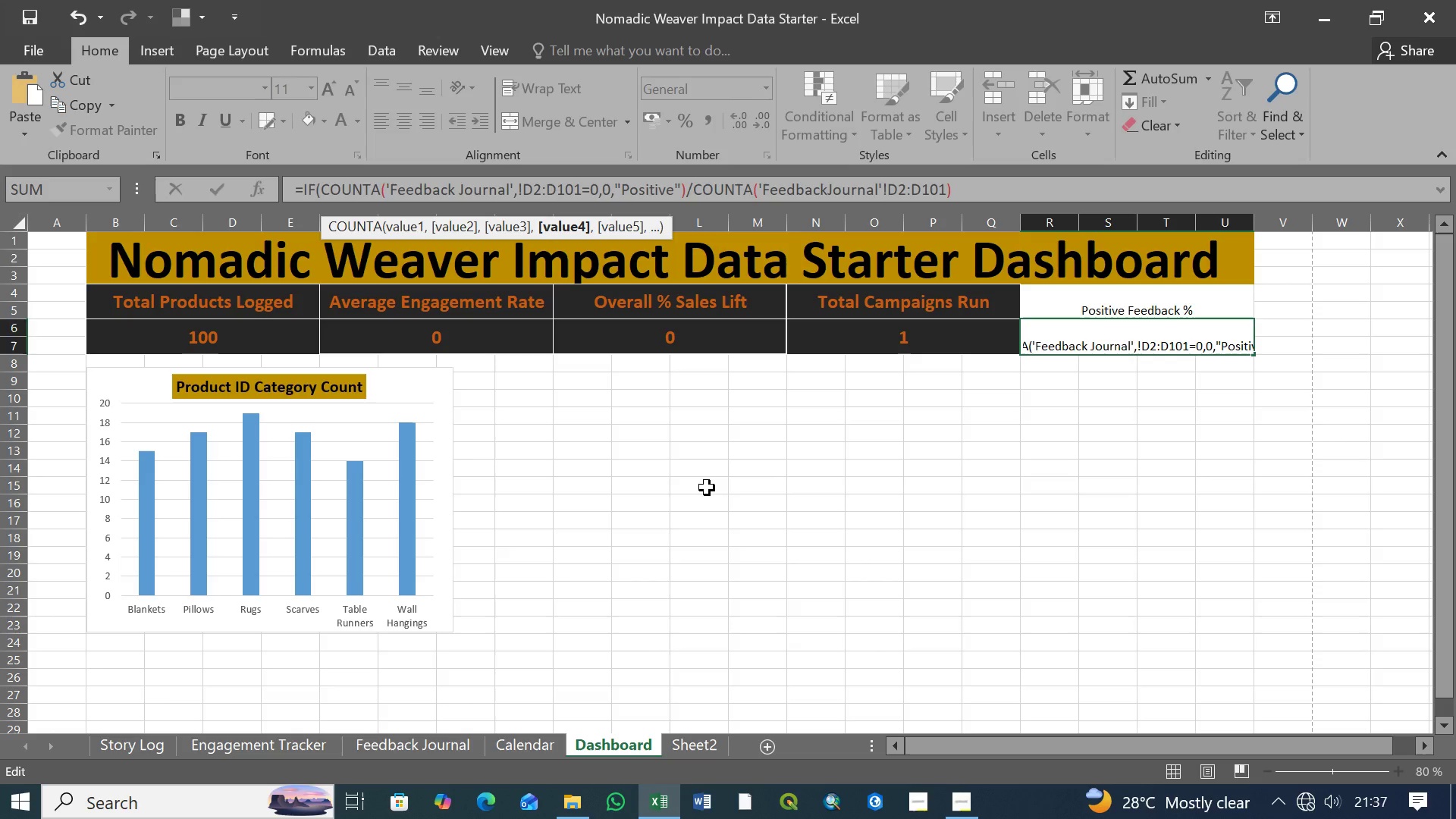 
type(cou)
 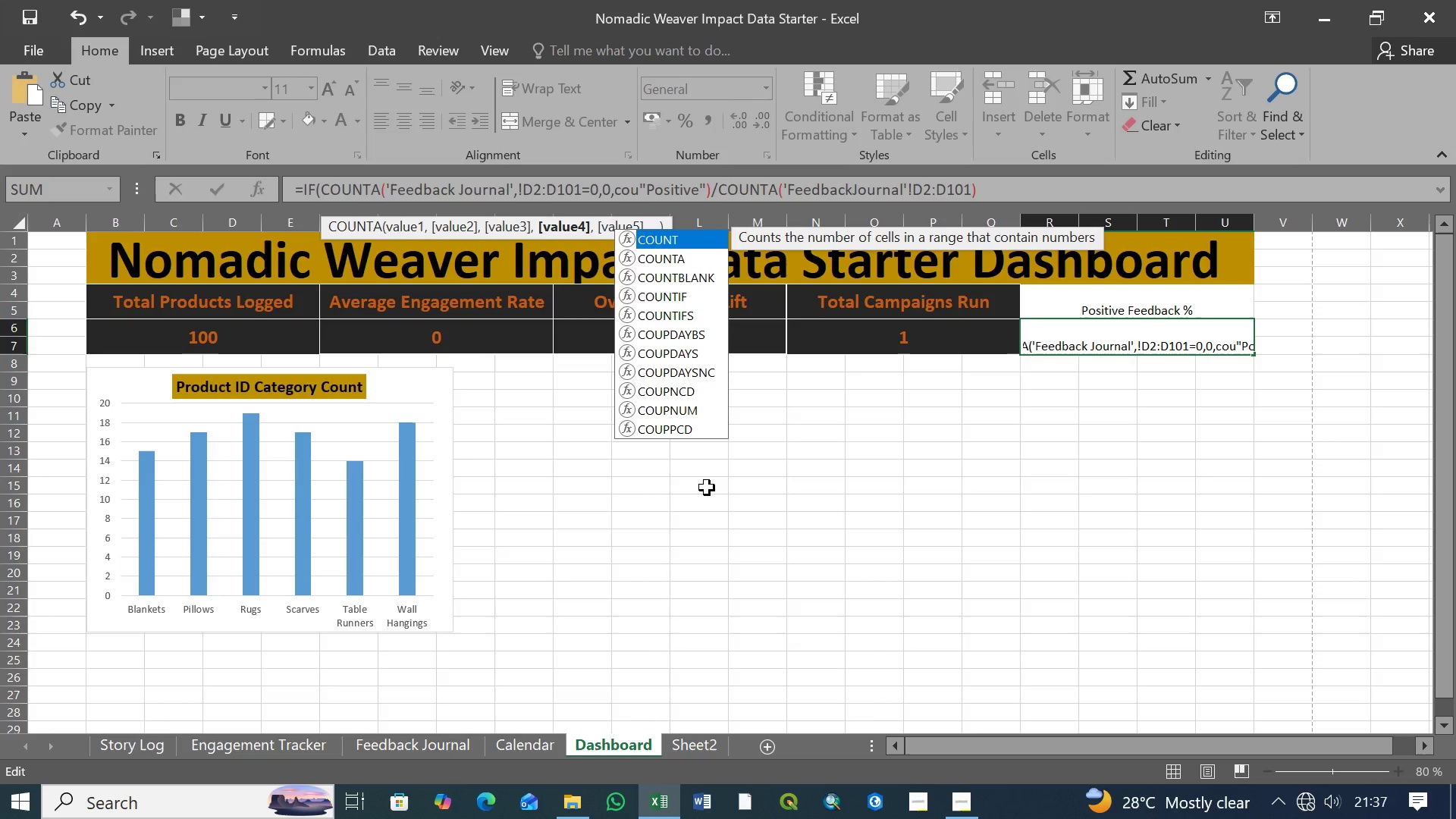 
key(ArrowDown)
 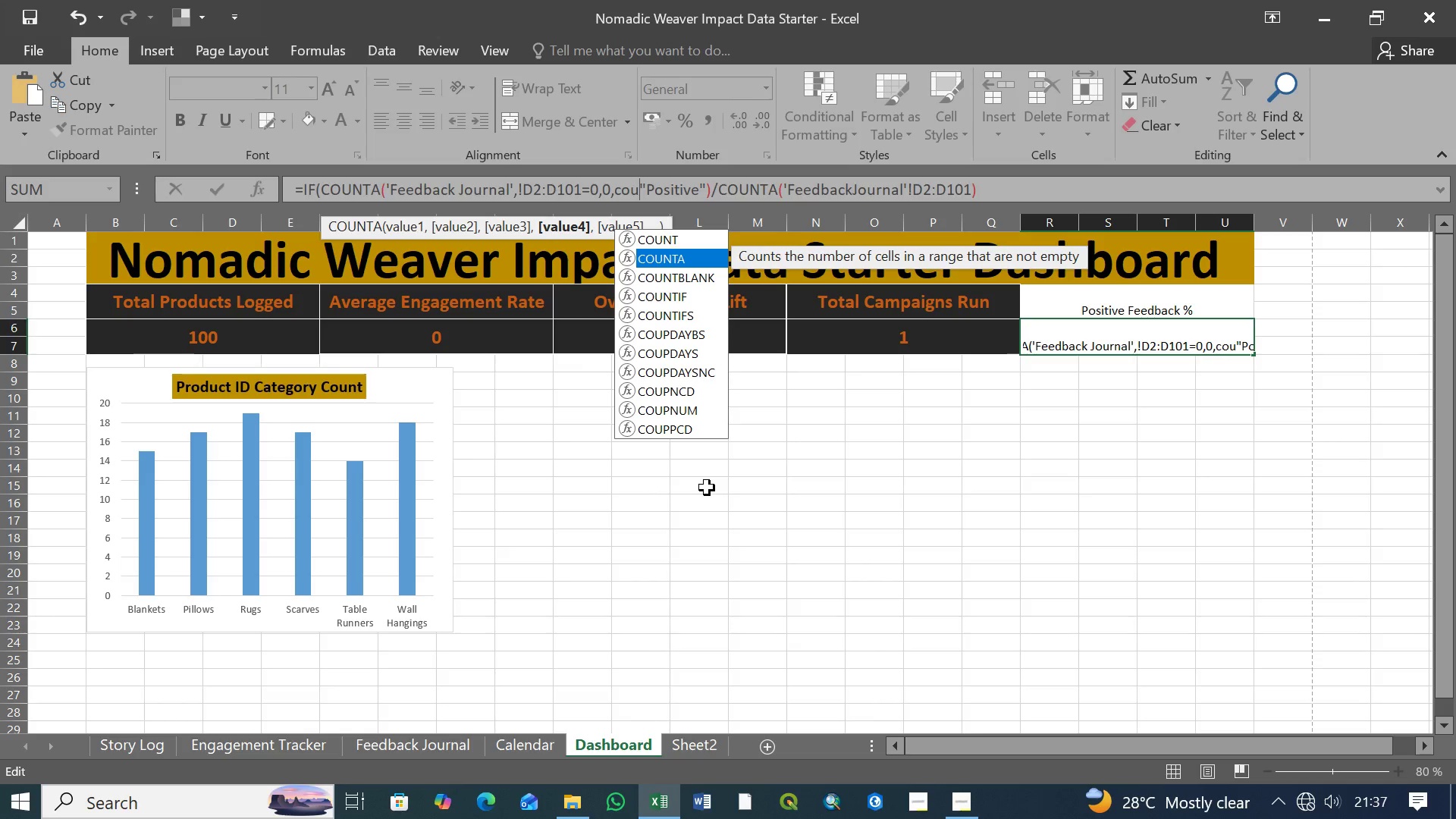 
key(ArrowDown)
 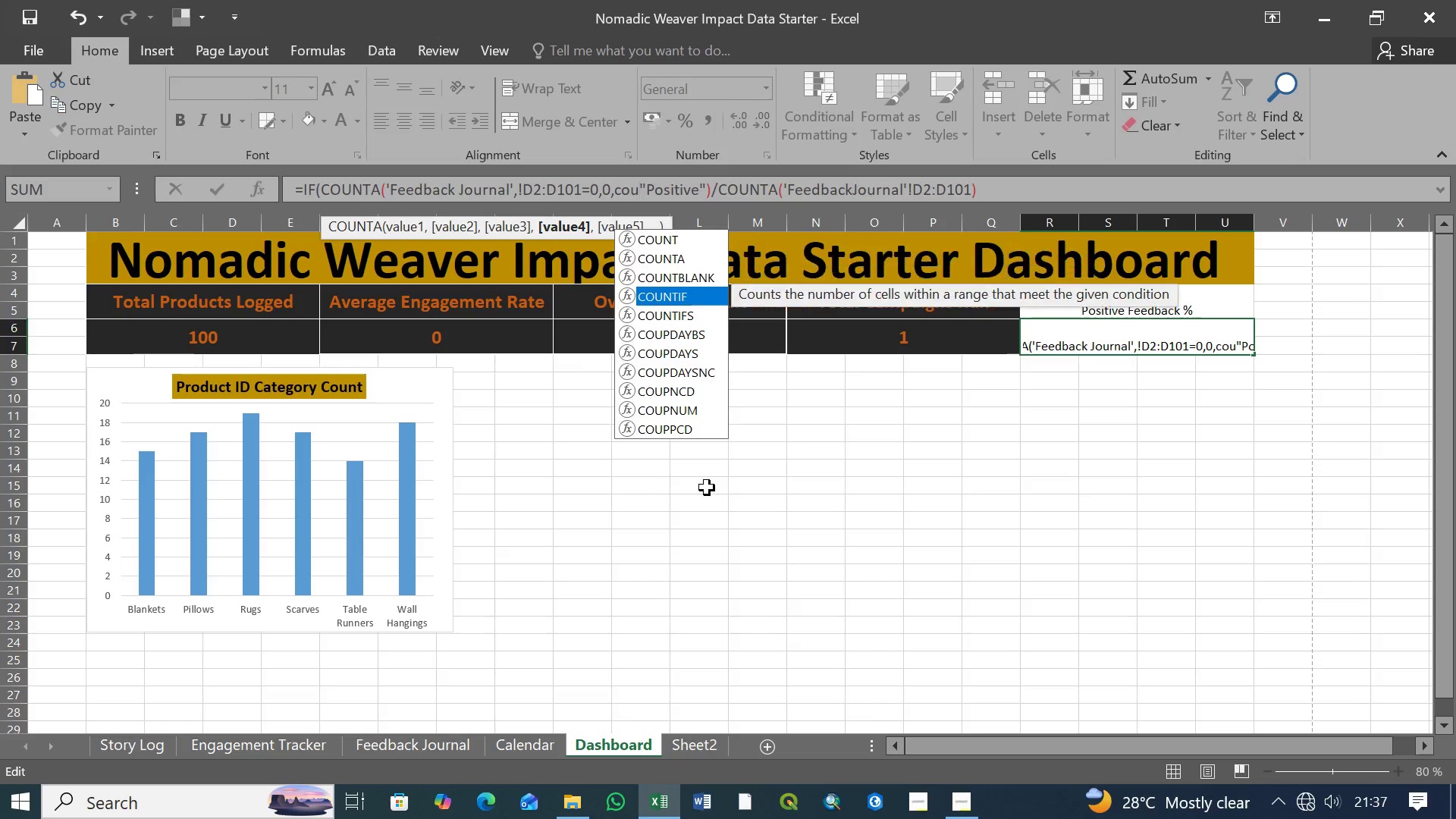 
key(ArrowDown)
 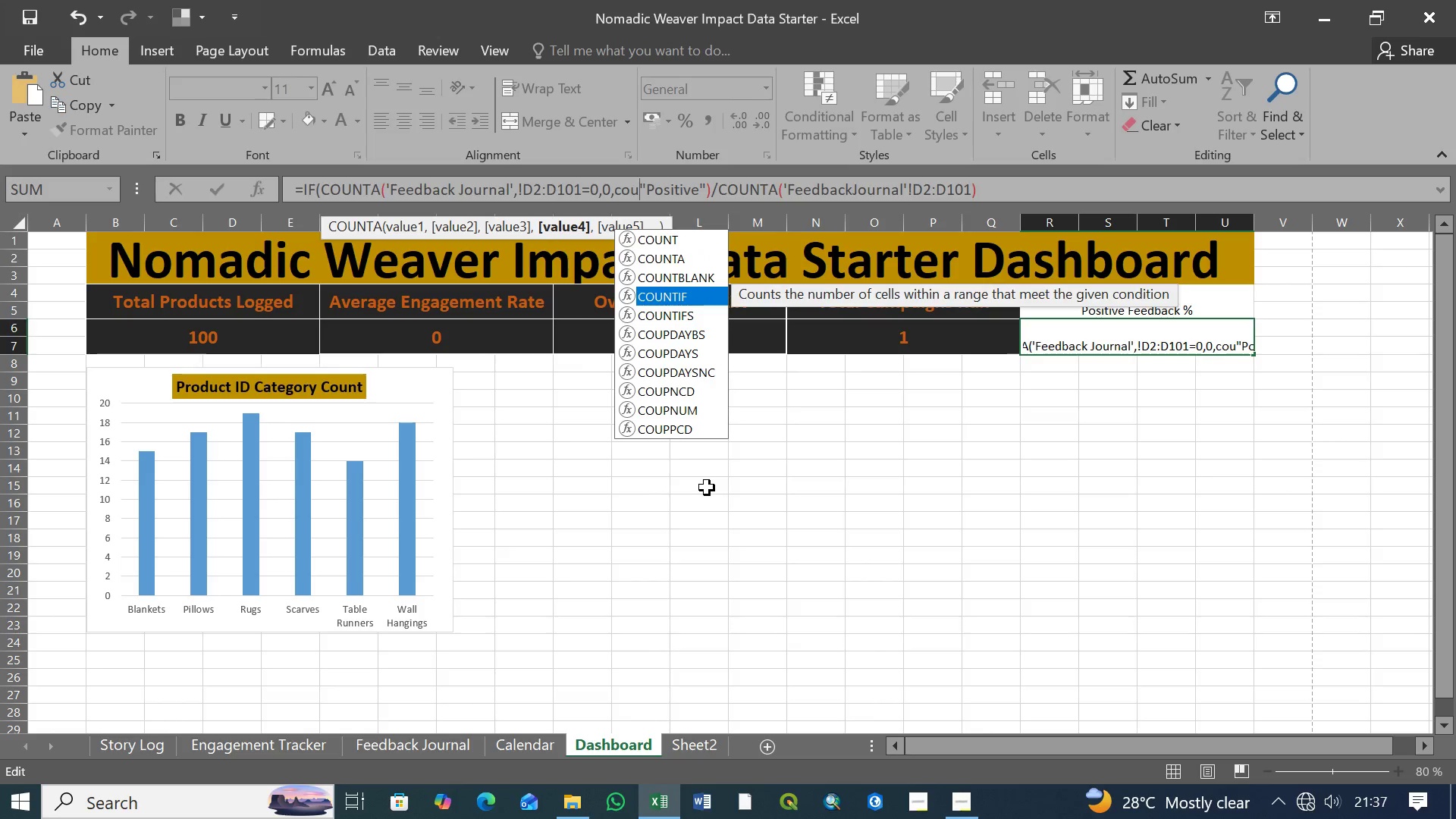 
key(Tab)
 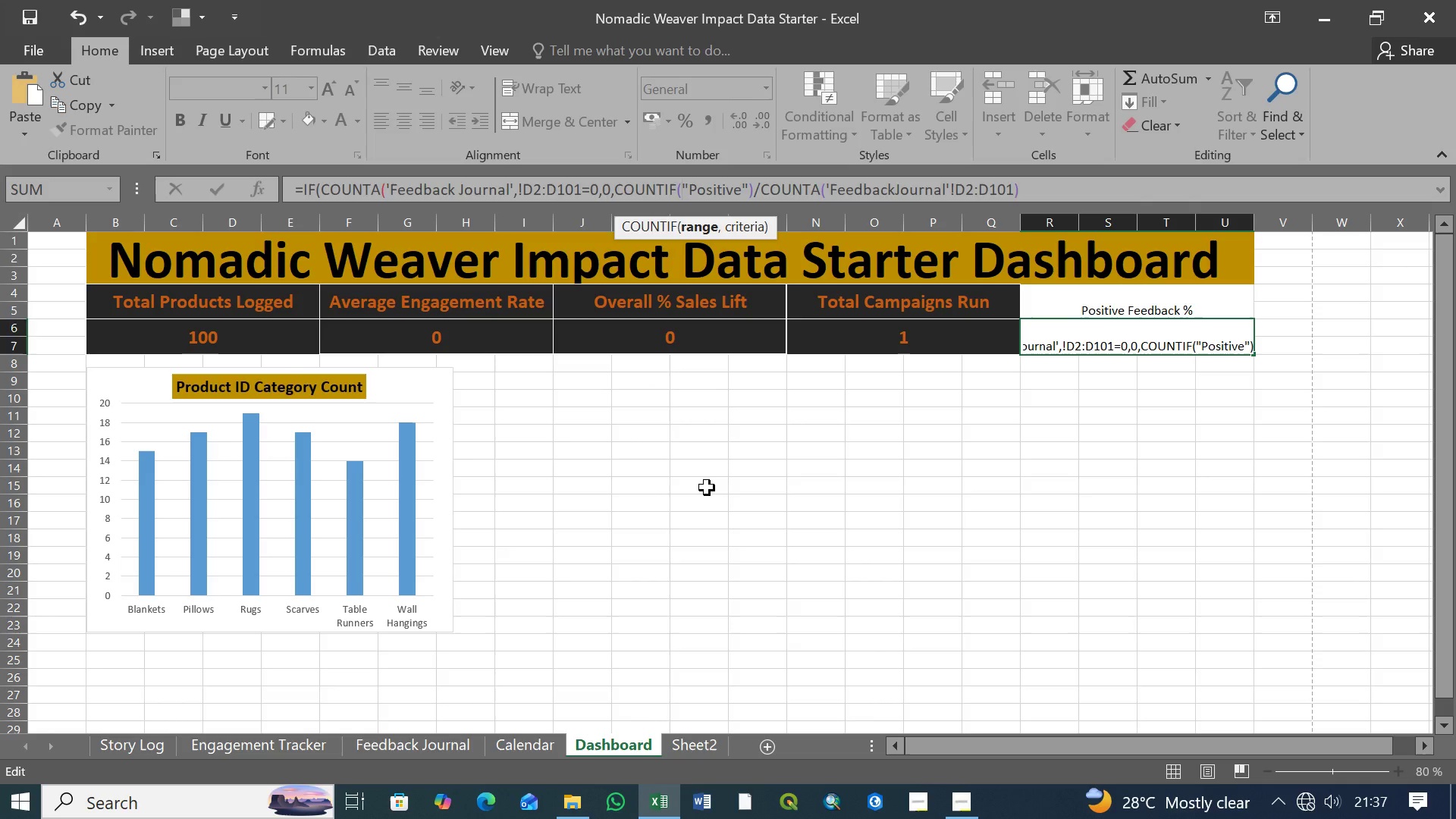 
wait(9.08)
 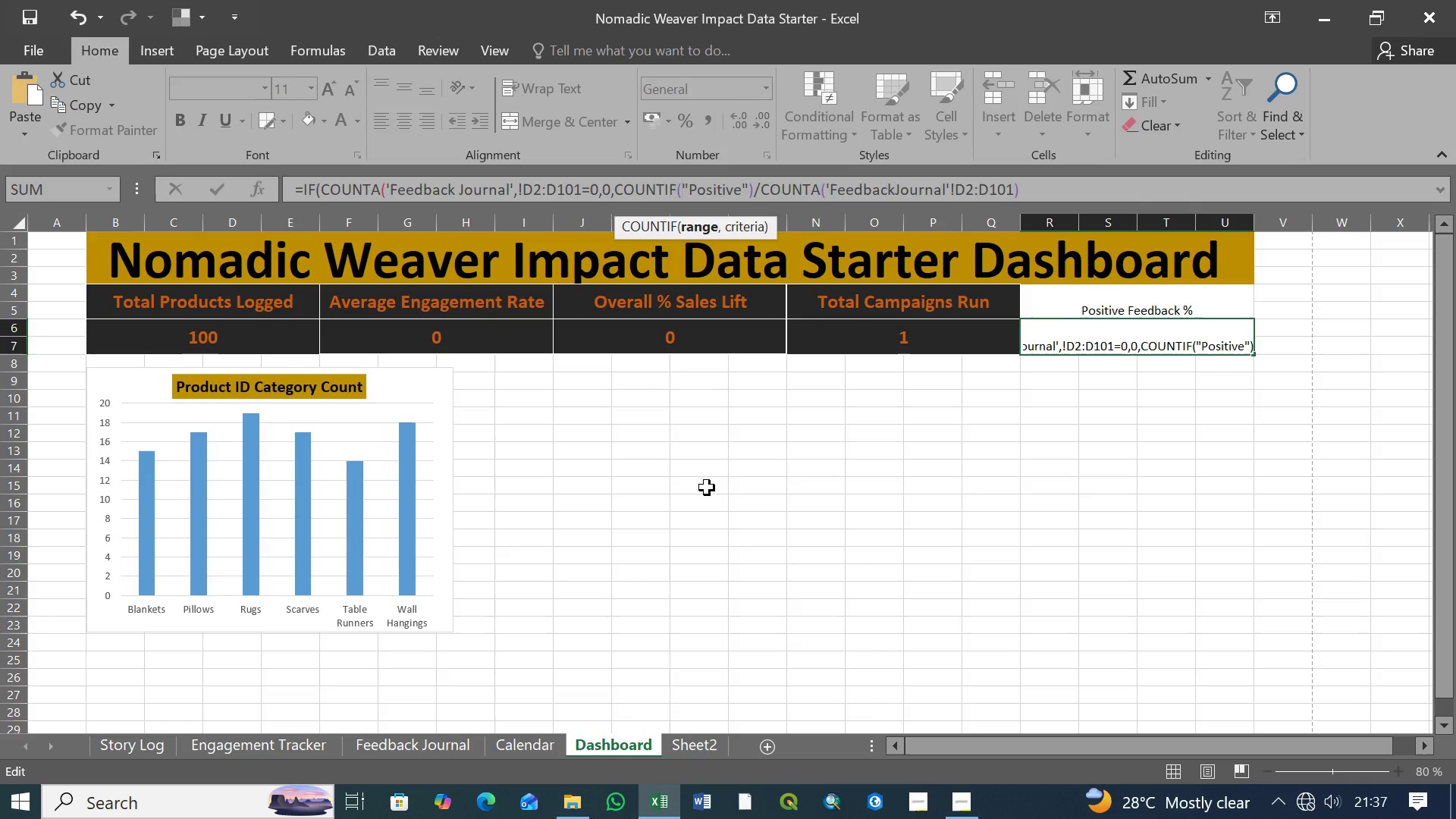 
left_click([829, 190])
 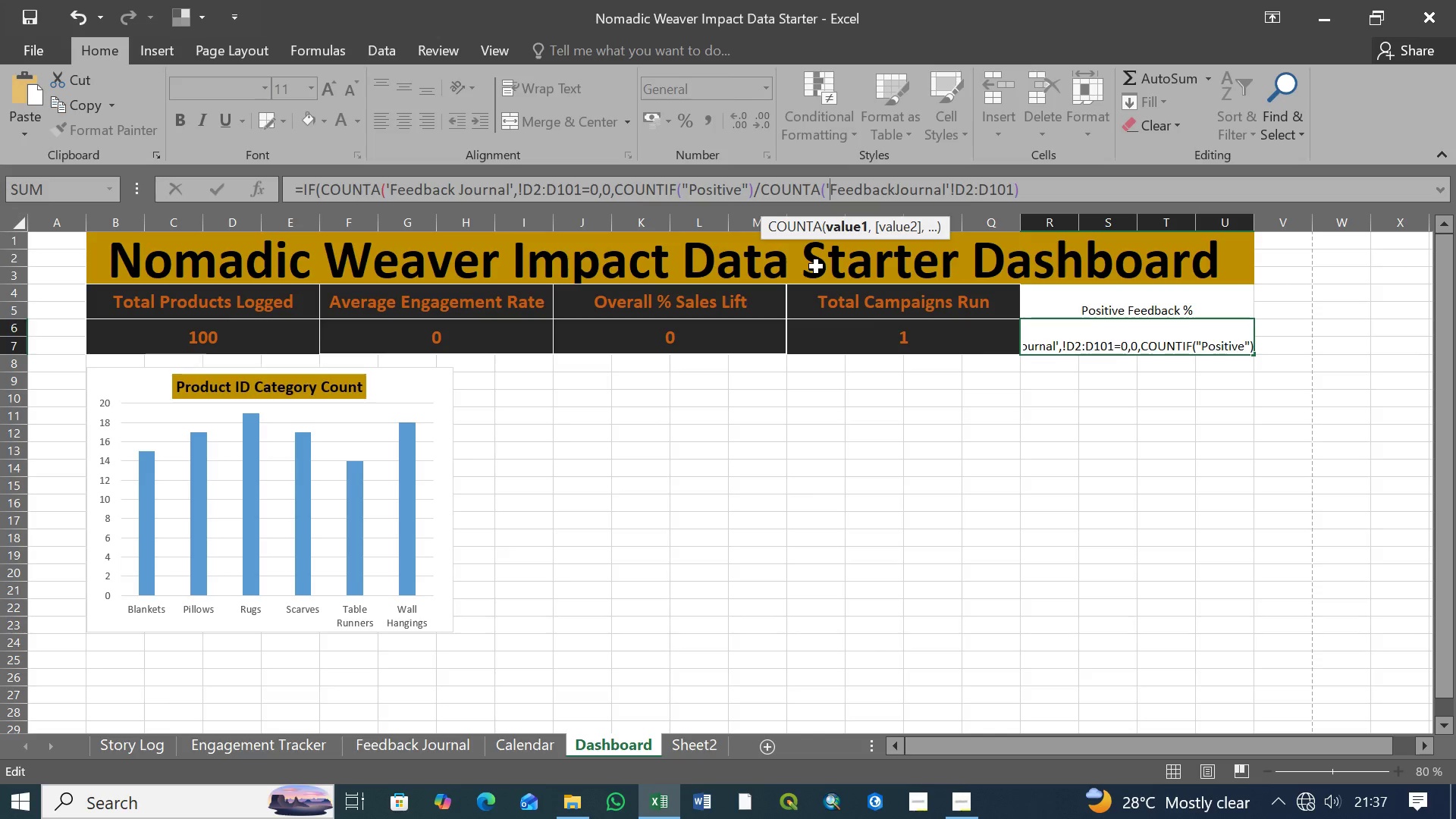 
key(ArrowLeft)
 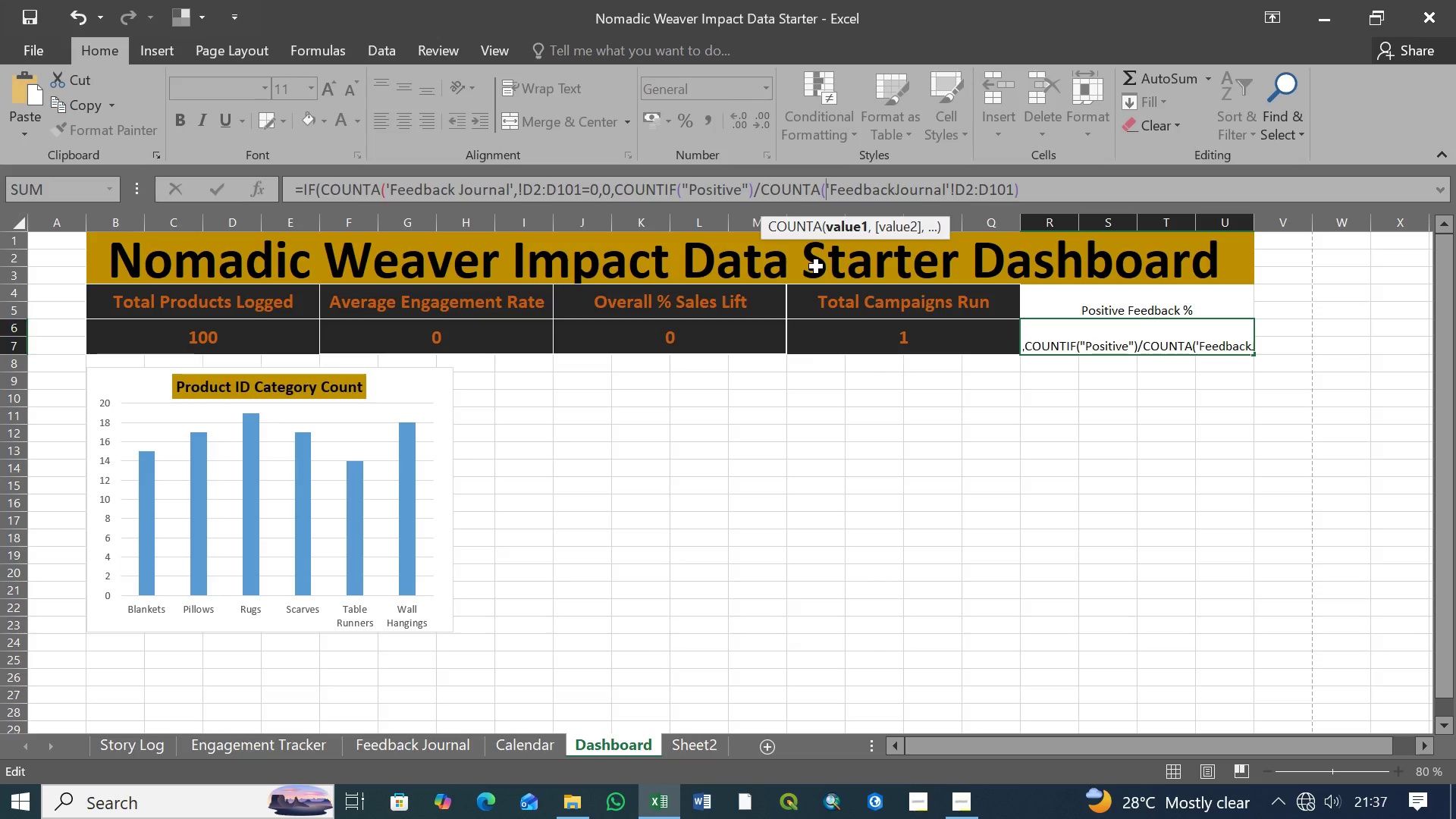 
key(Backspace)
 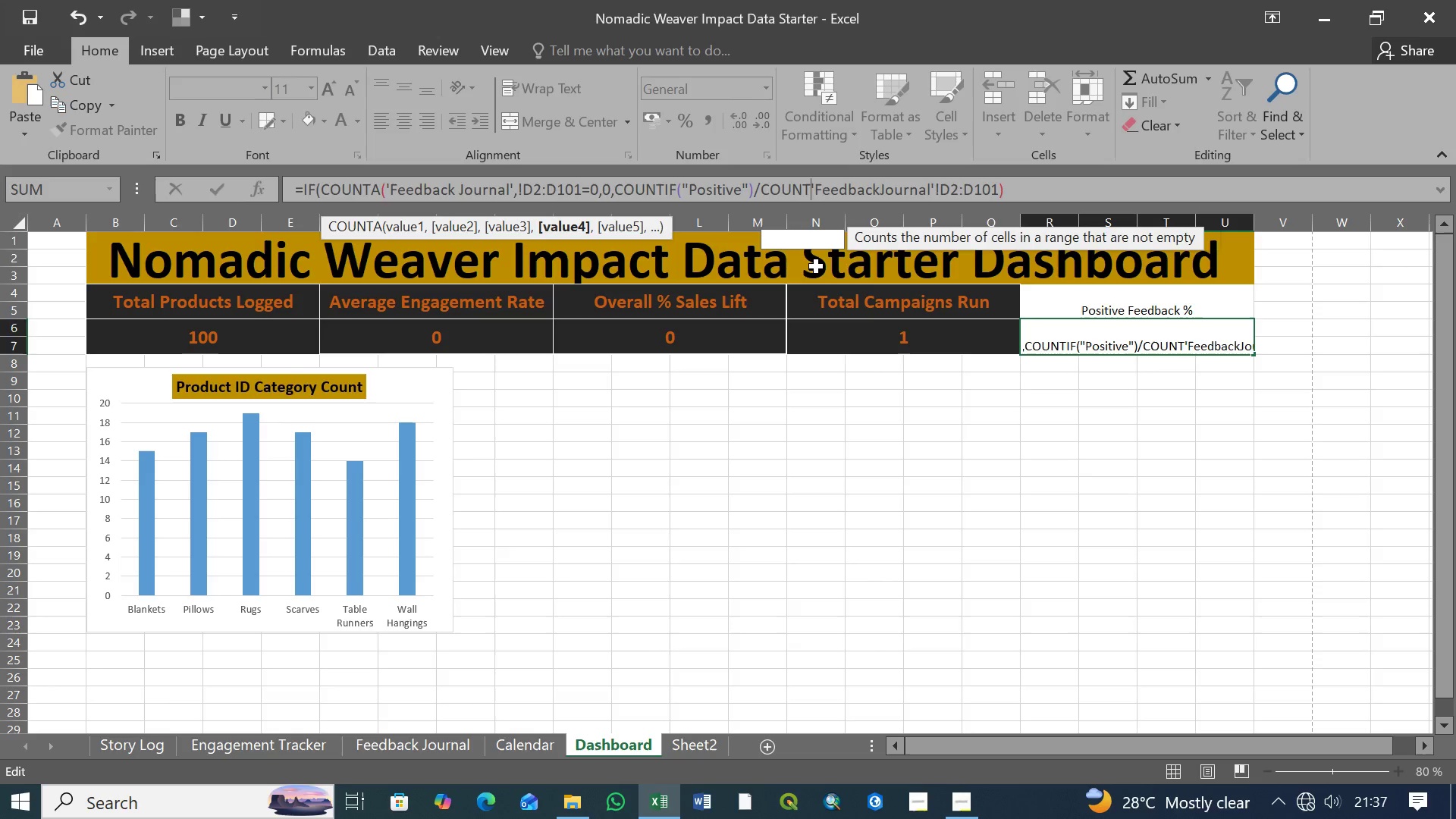 
key(Backspace)
 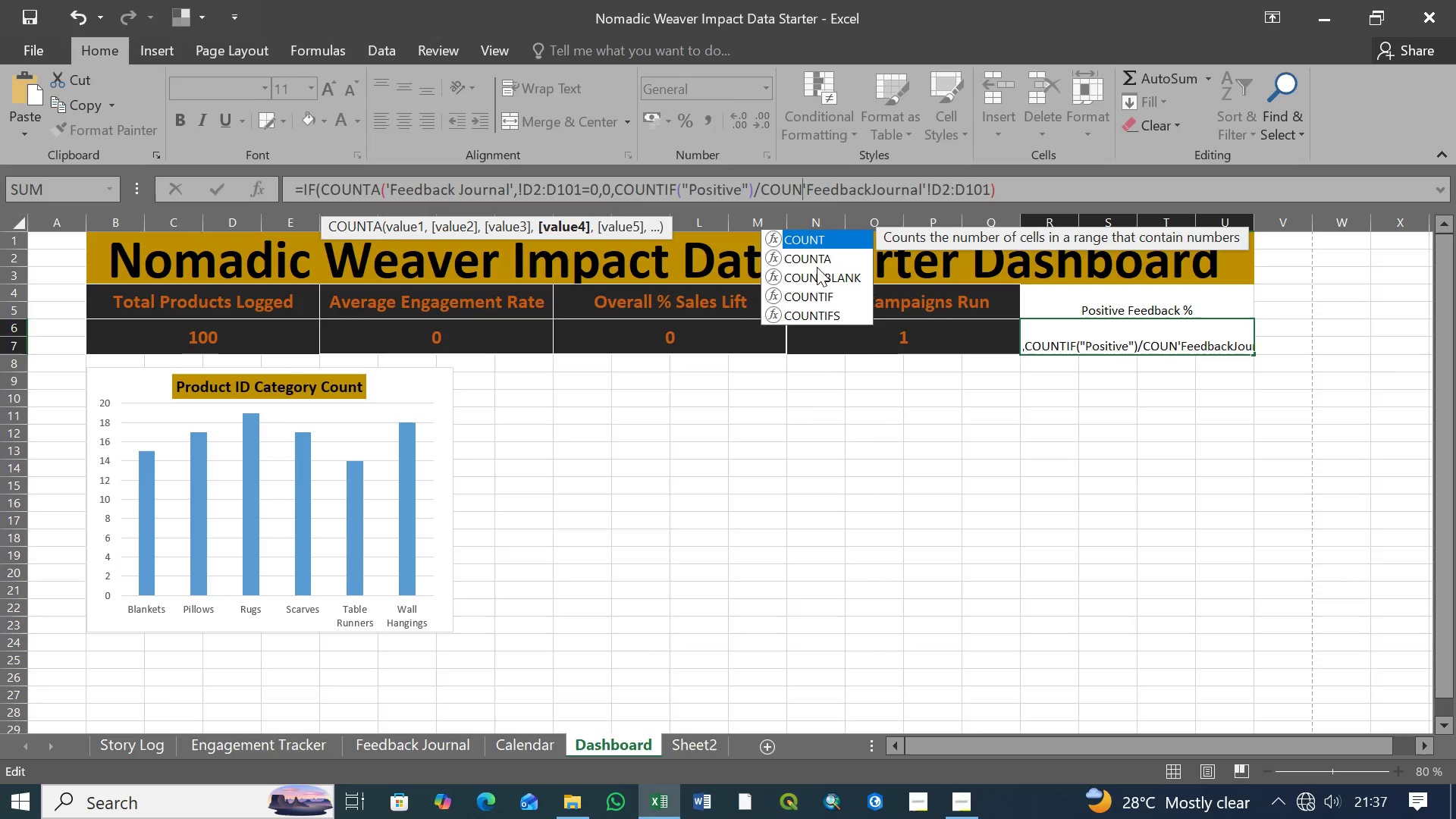 
key(Backspace)
 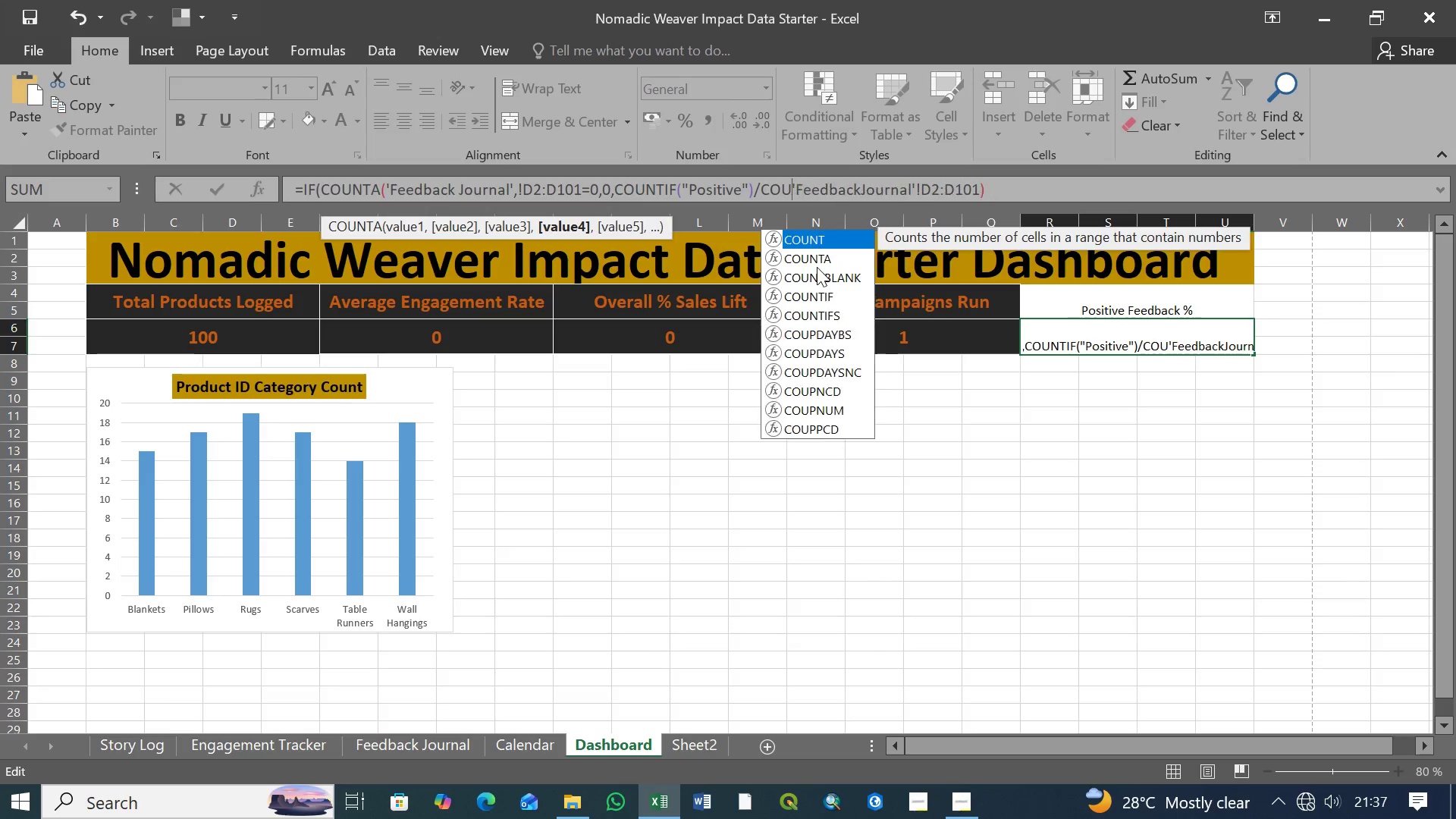 
key(Backspace)
 